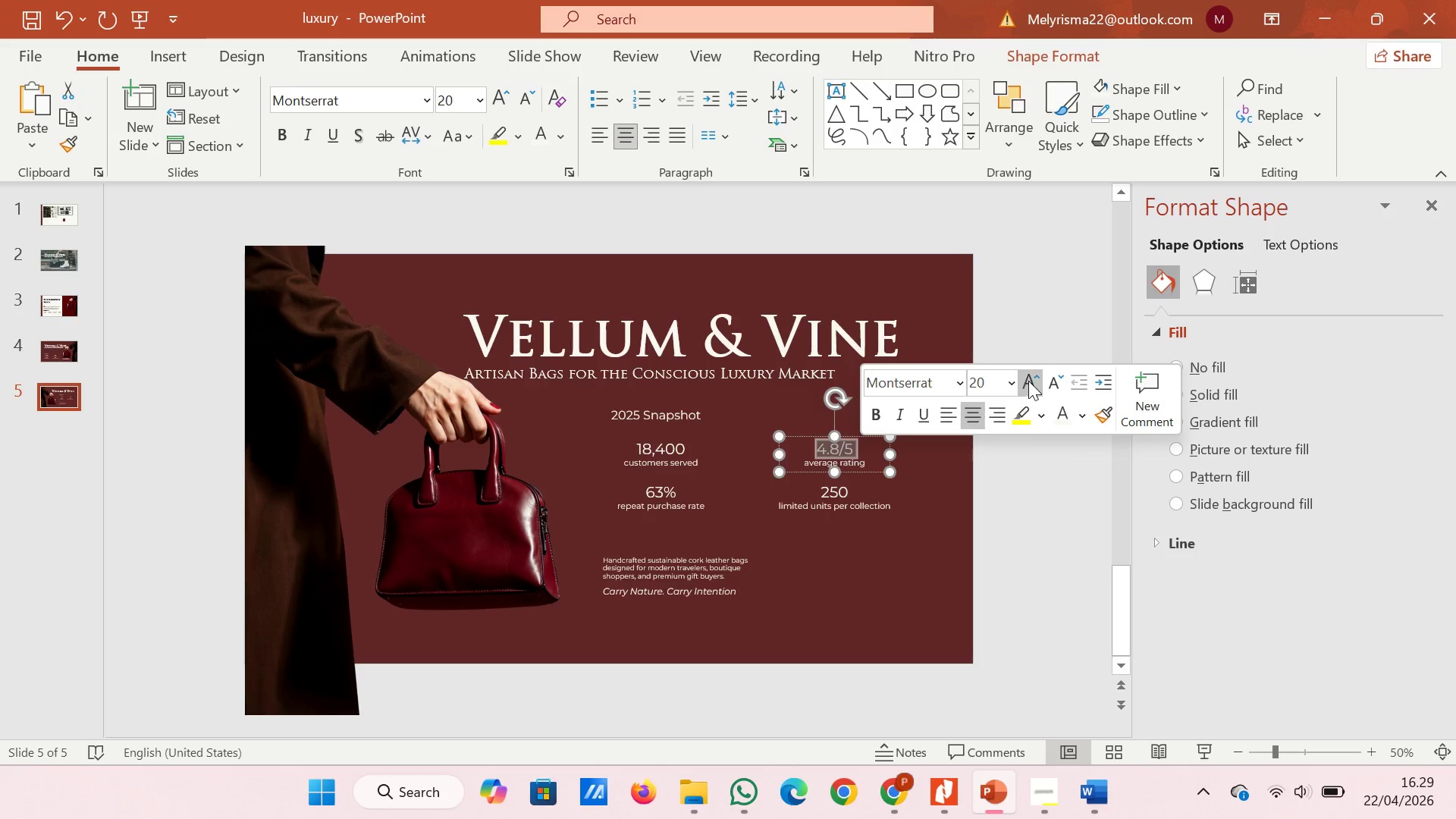 
left_click([1029, 381])
 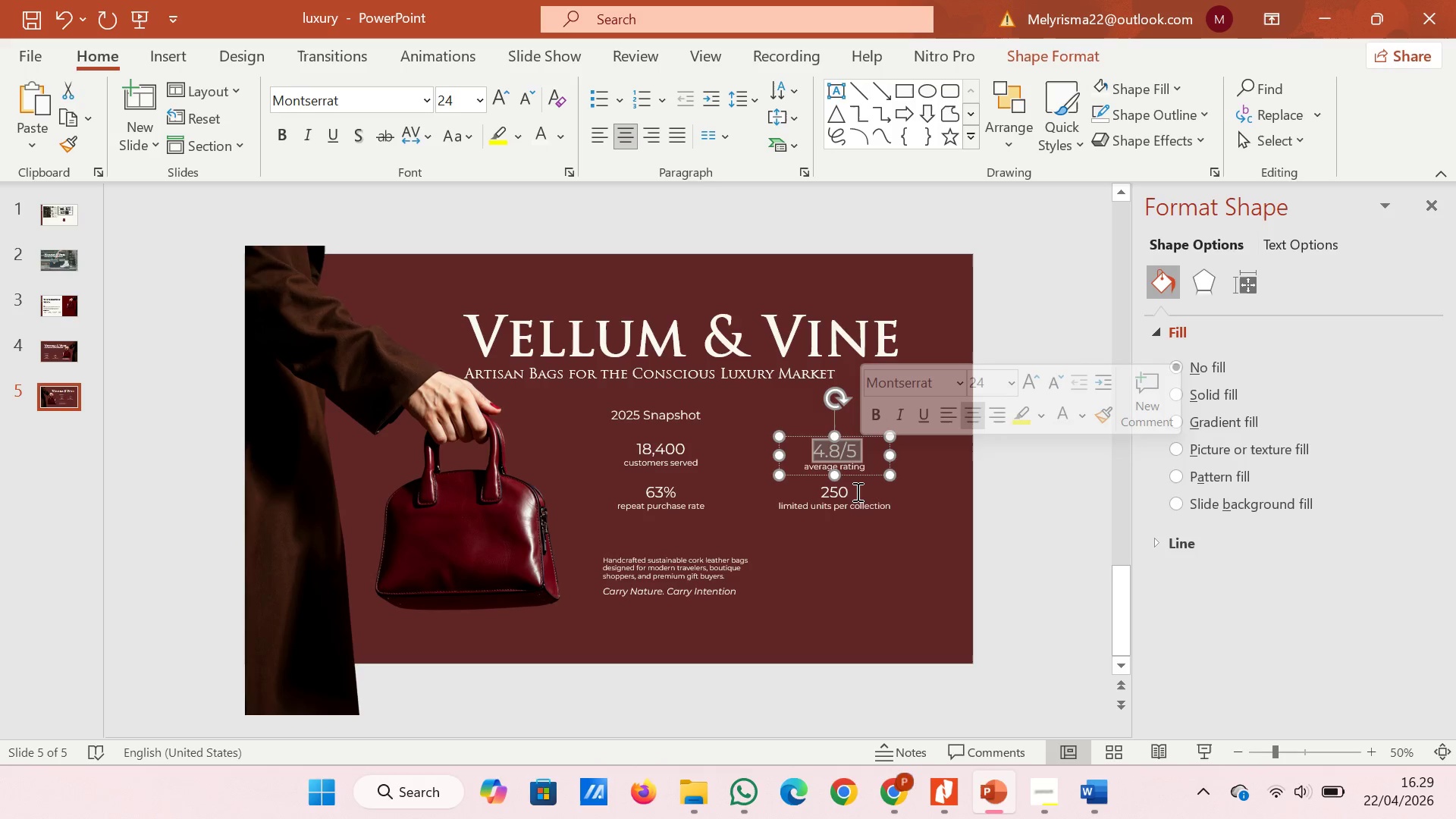 
left_click_drag(start_coordinate=[851, 491], to_coordinate=[826, 491])
 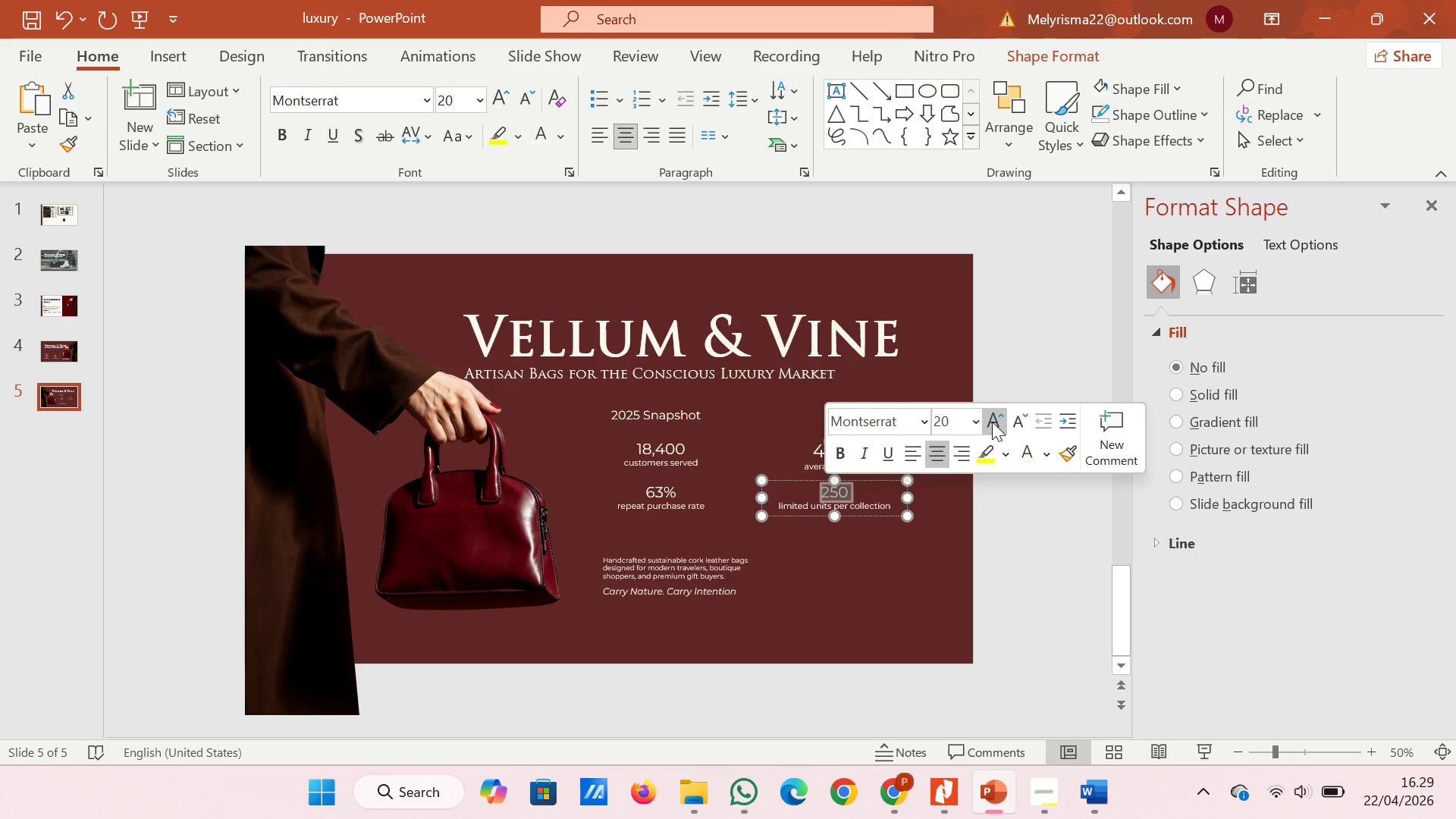 
left_click([992, 422])
 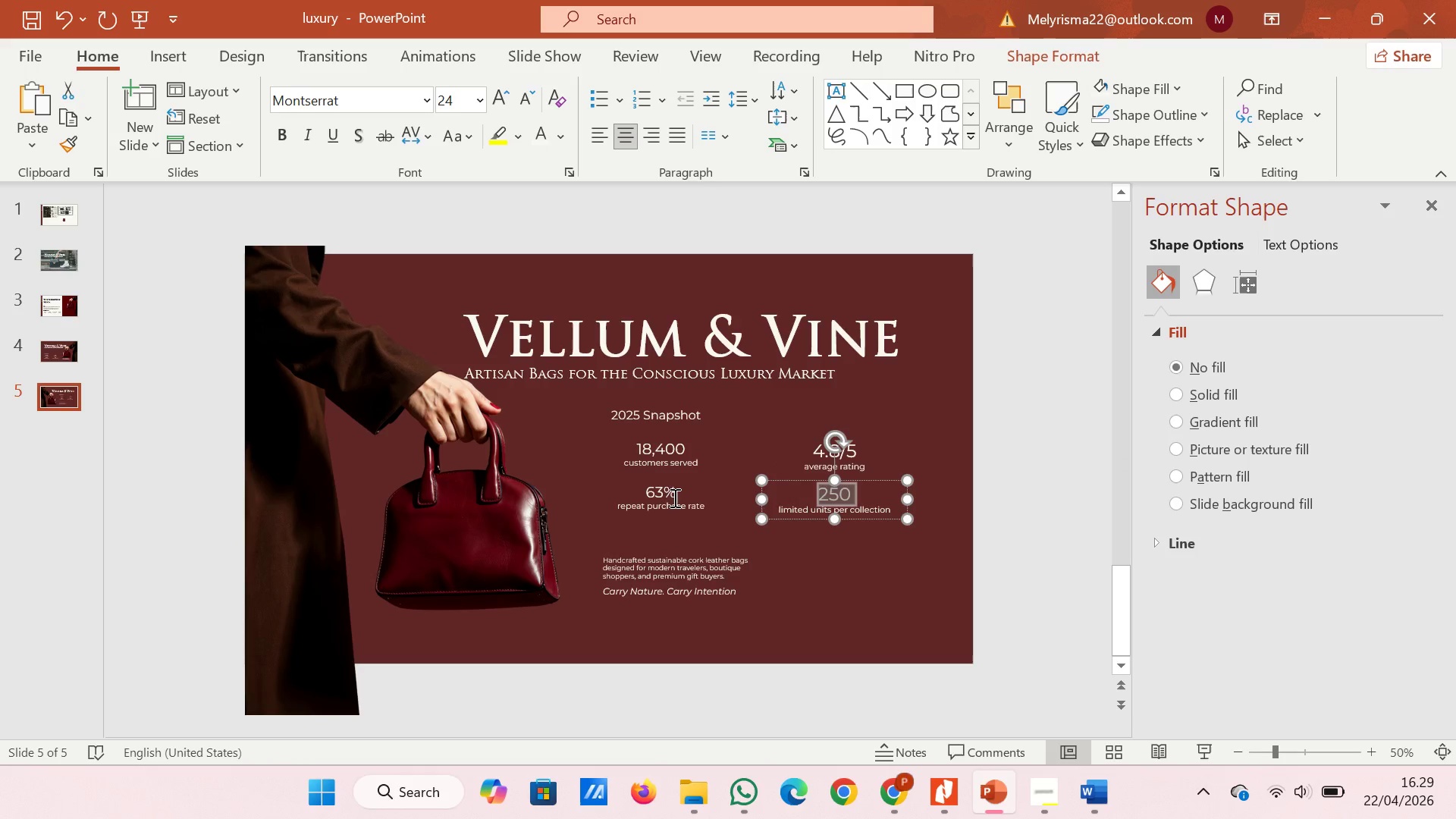 
left_click_drag(start_coordinate=[673, 497], to_coordinate=[647, 497])
 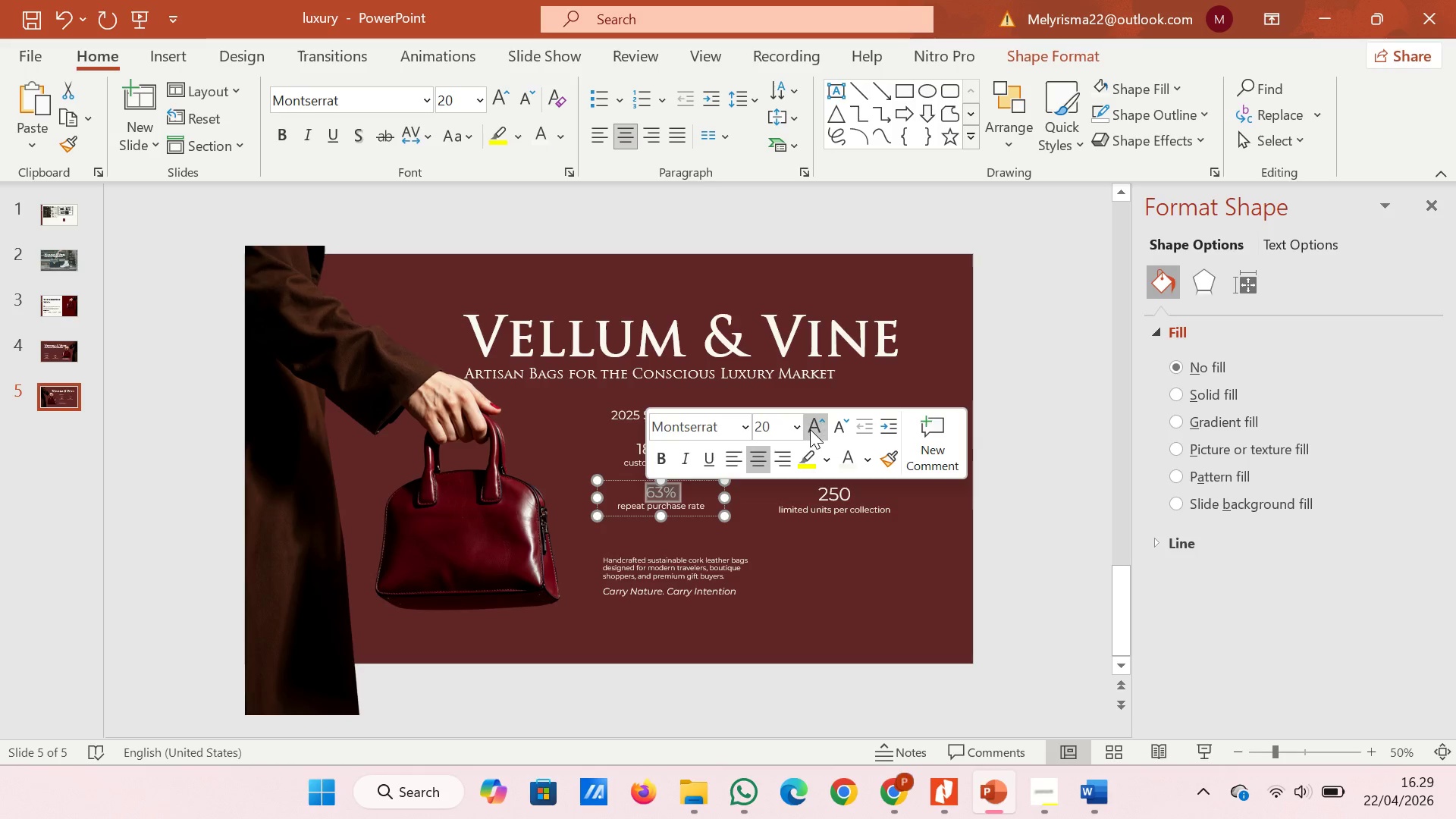 
left_click([810, 429])
 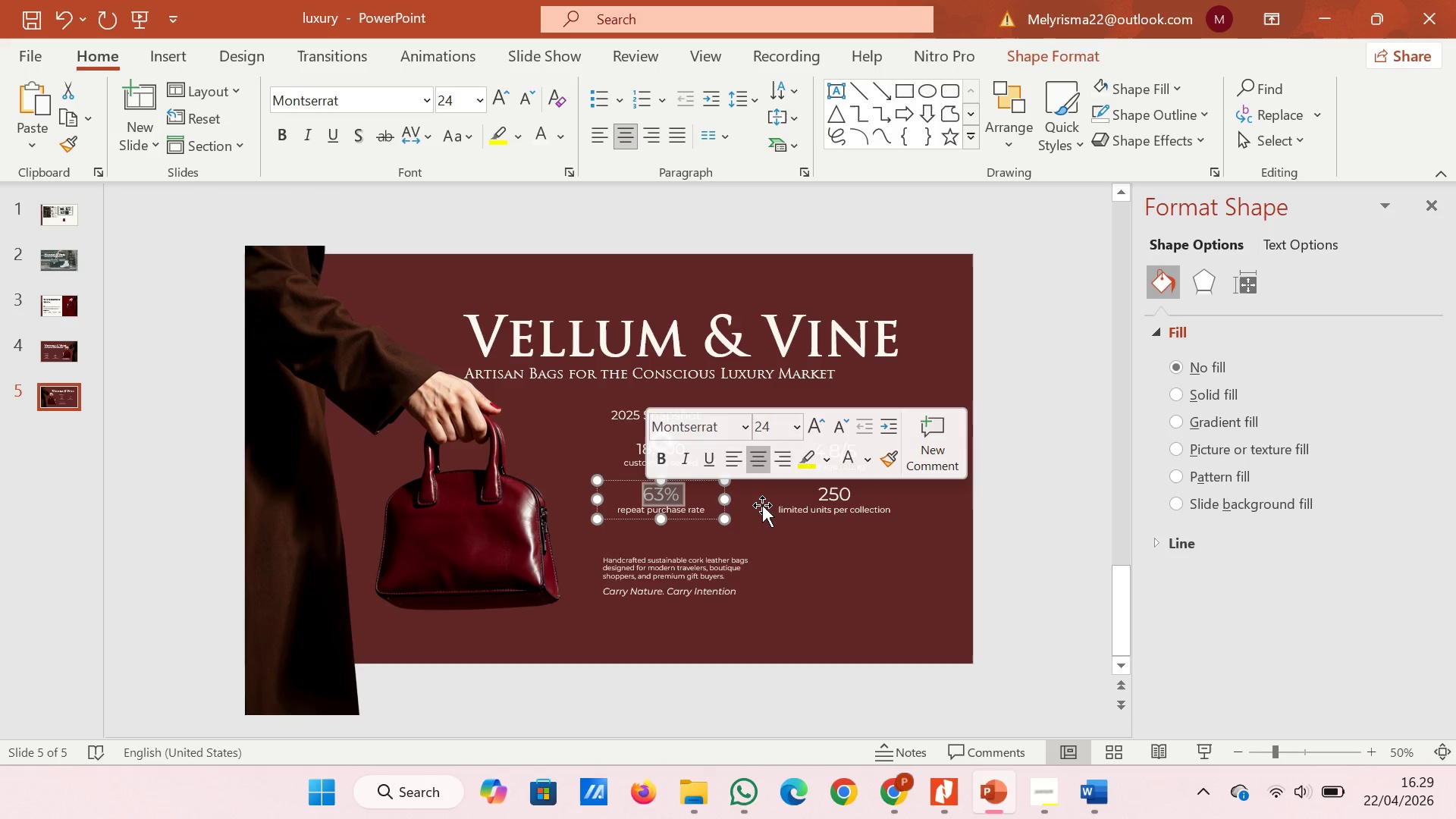 
left_click([761, 505])
 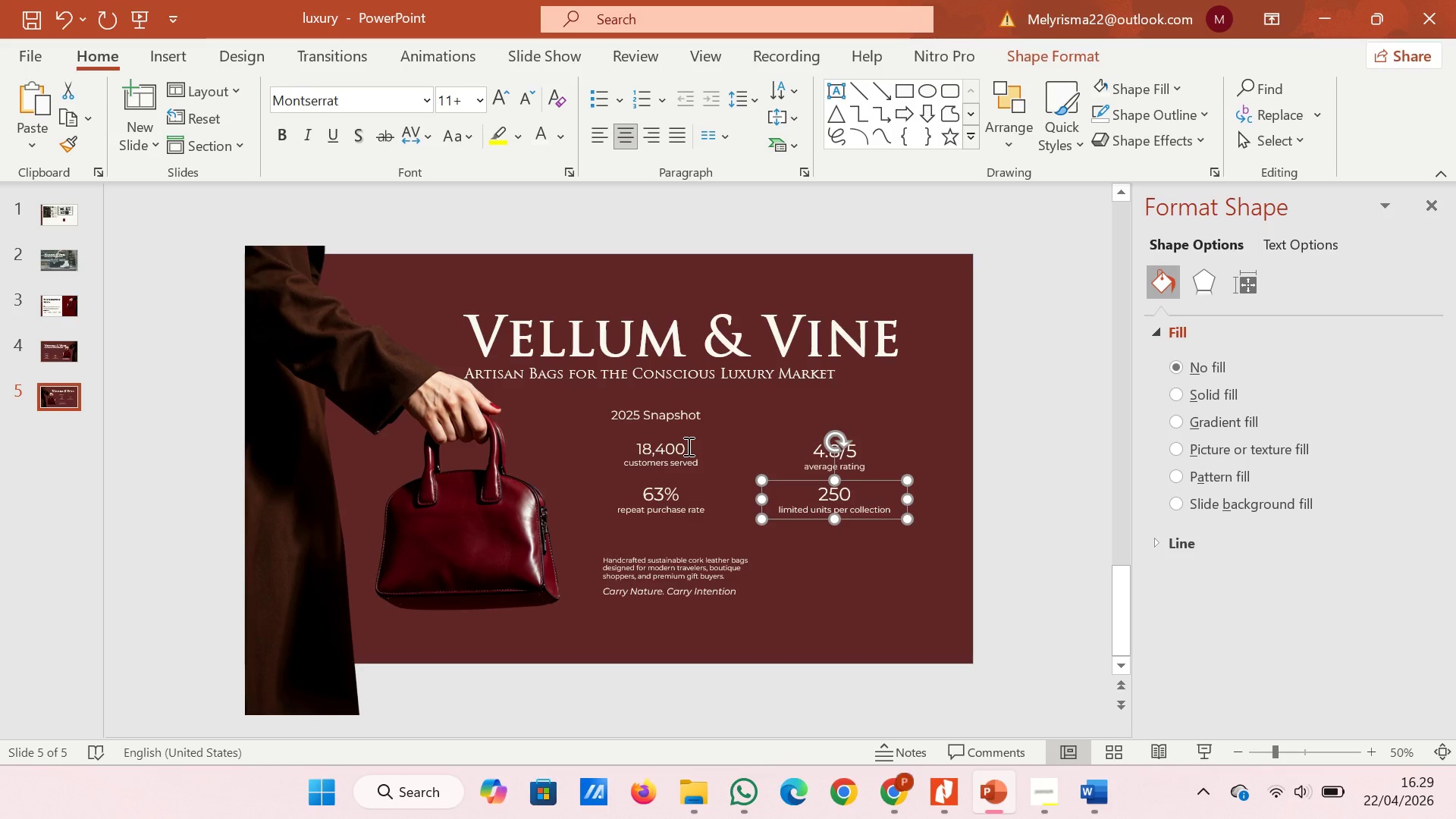 
left_click_drag(start_coordinate=[687, 446], to_coordinate=[634, 446])
 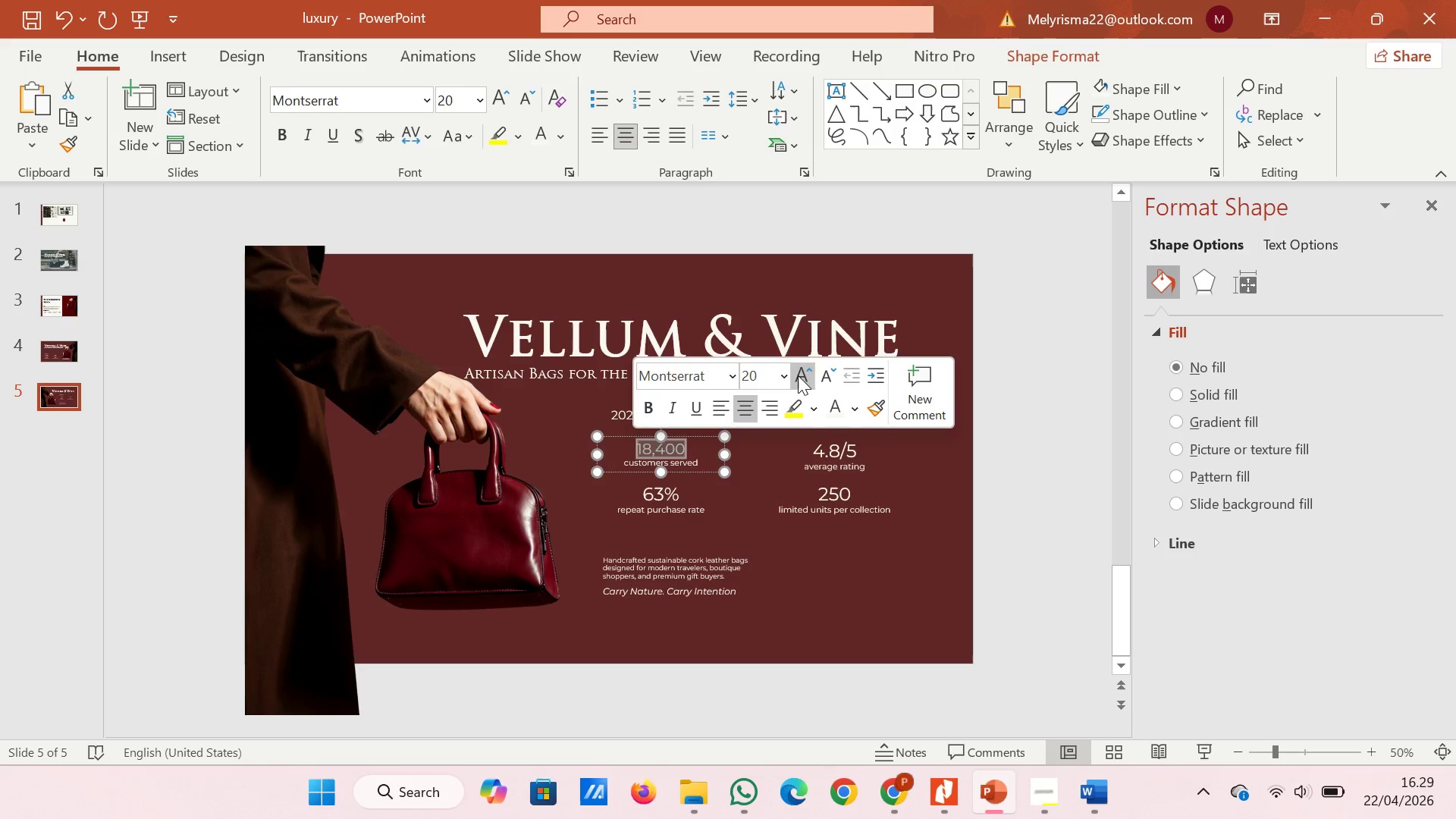 
left_click([798, 375])
 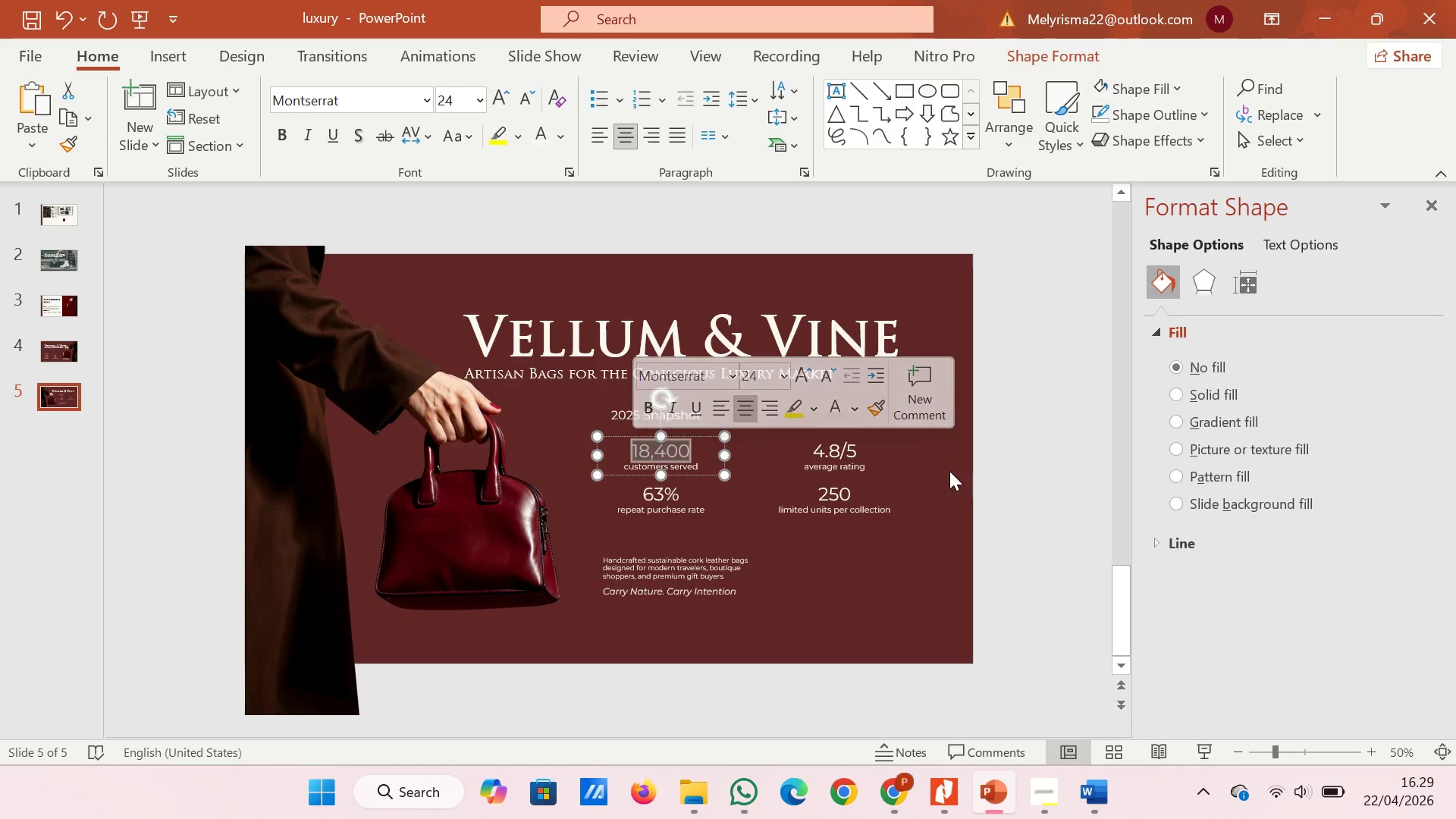 
left_click([949, 471])
 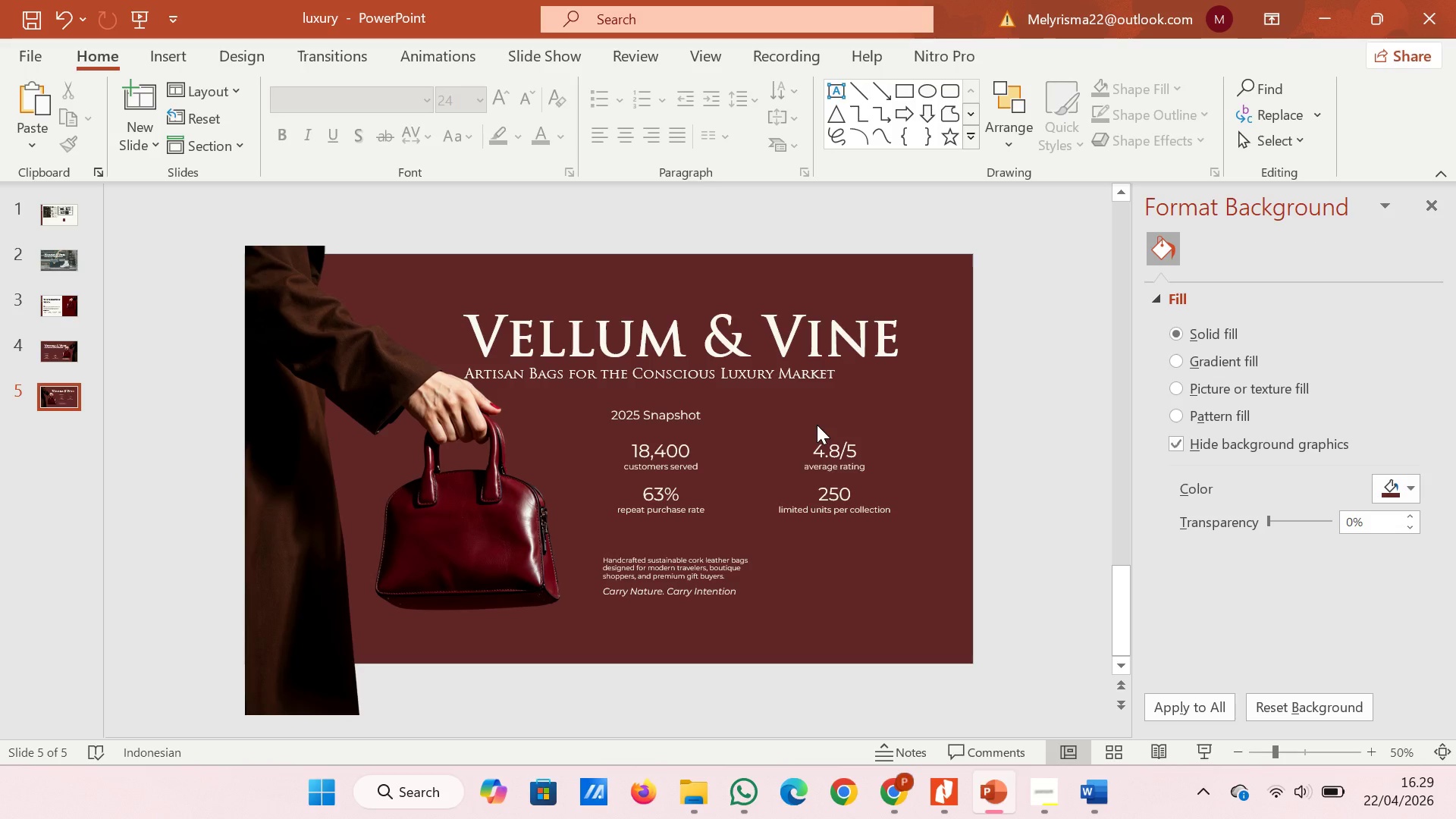 
left_click([626, 524])
 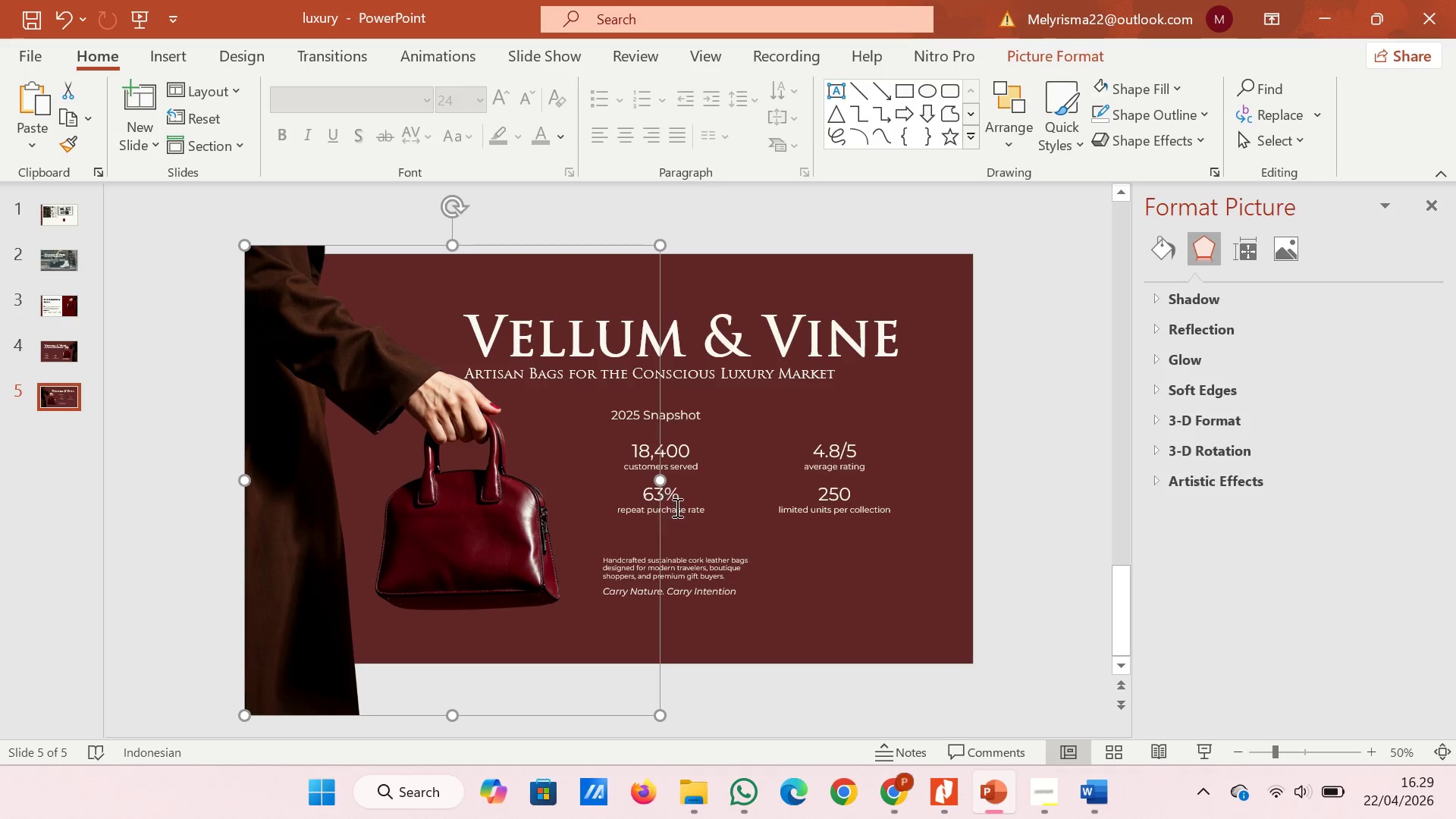 
left_click([683, 513])
 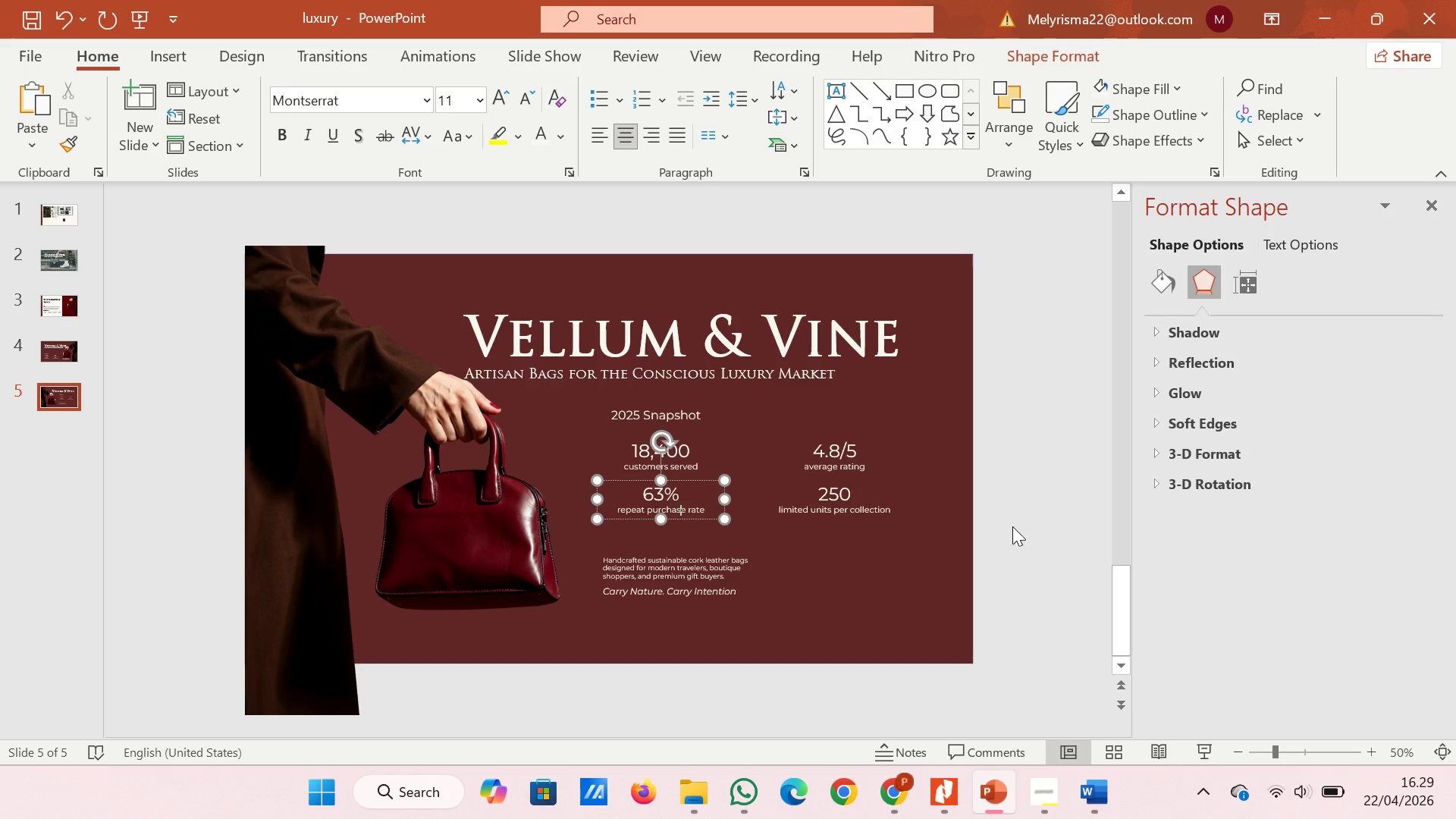 
left_click([1056, 503])
 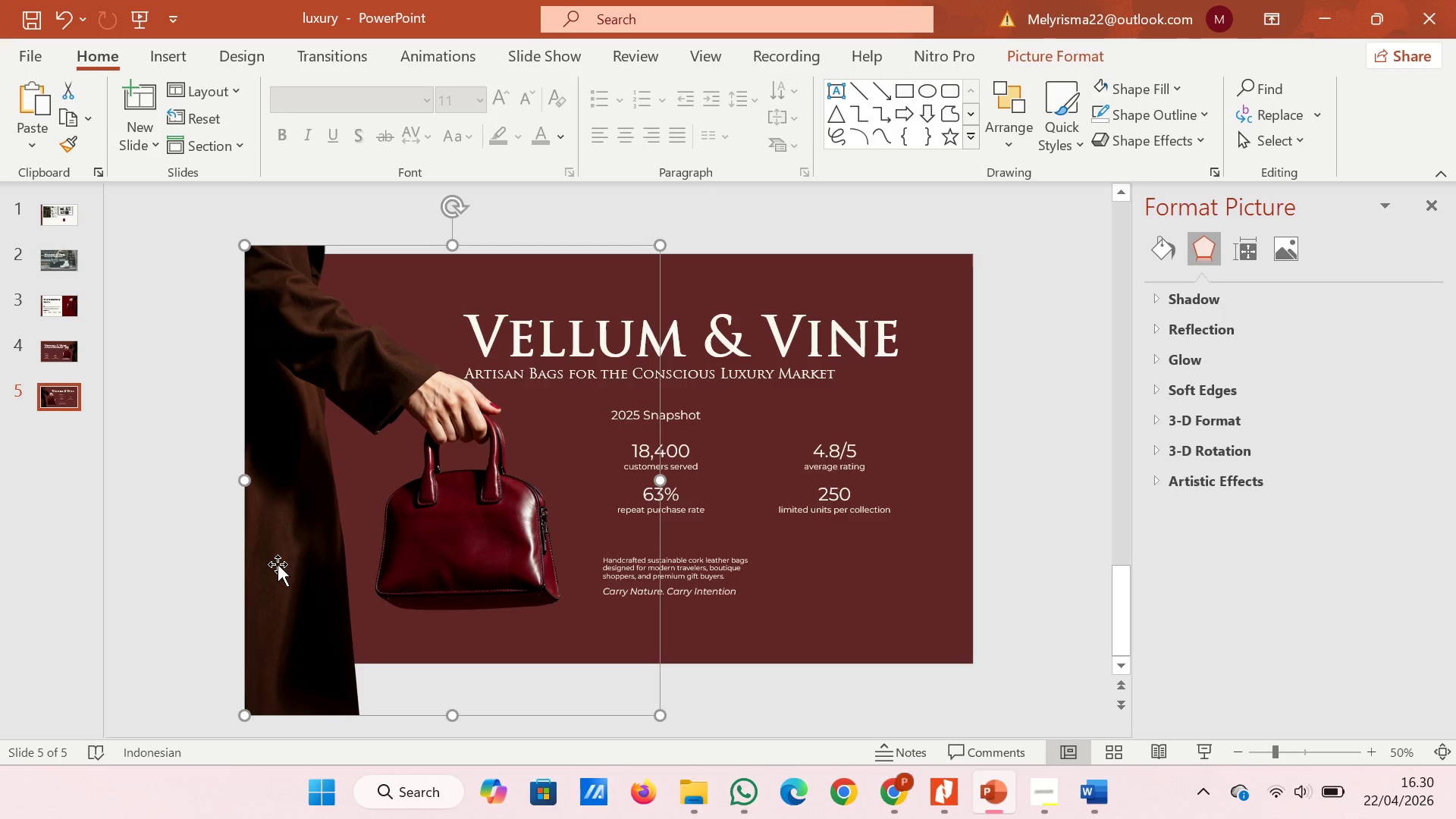 
wait(25.61)
 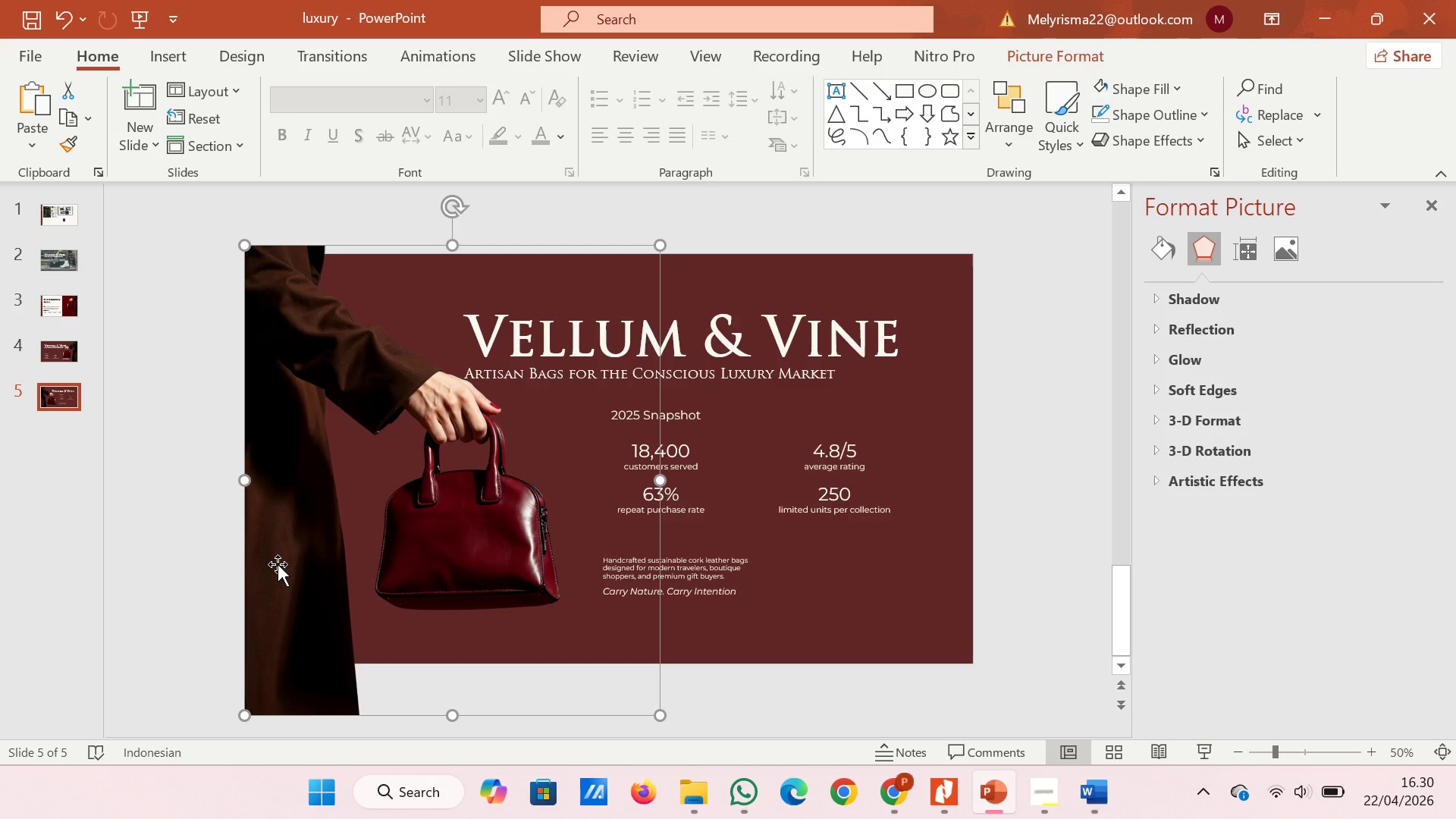 
left_click([1016, 375])
 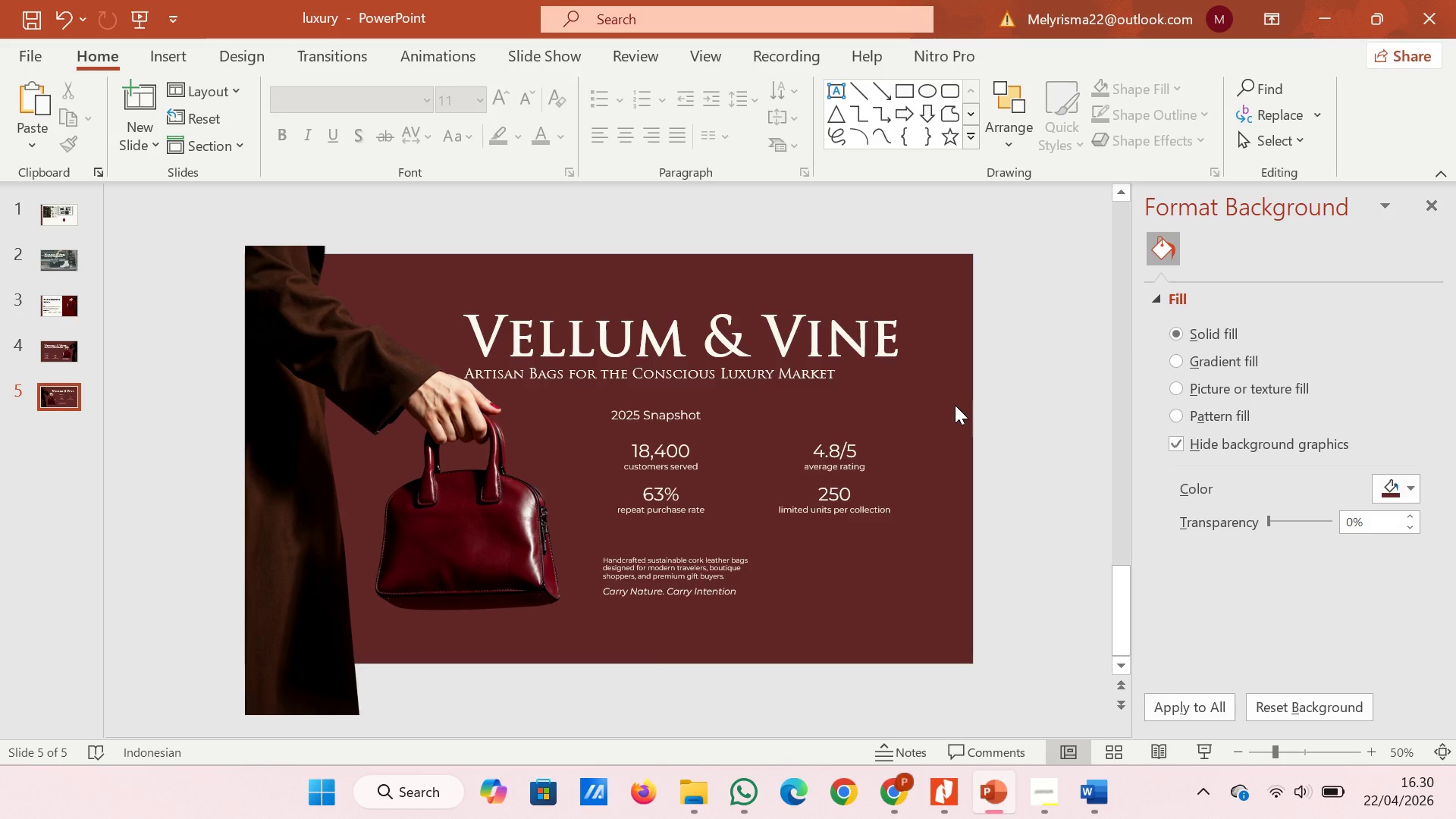 
wait(11.39)
 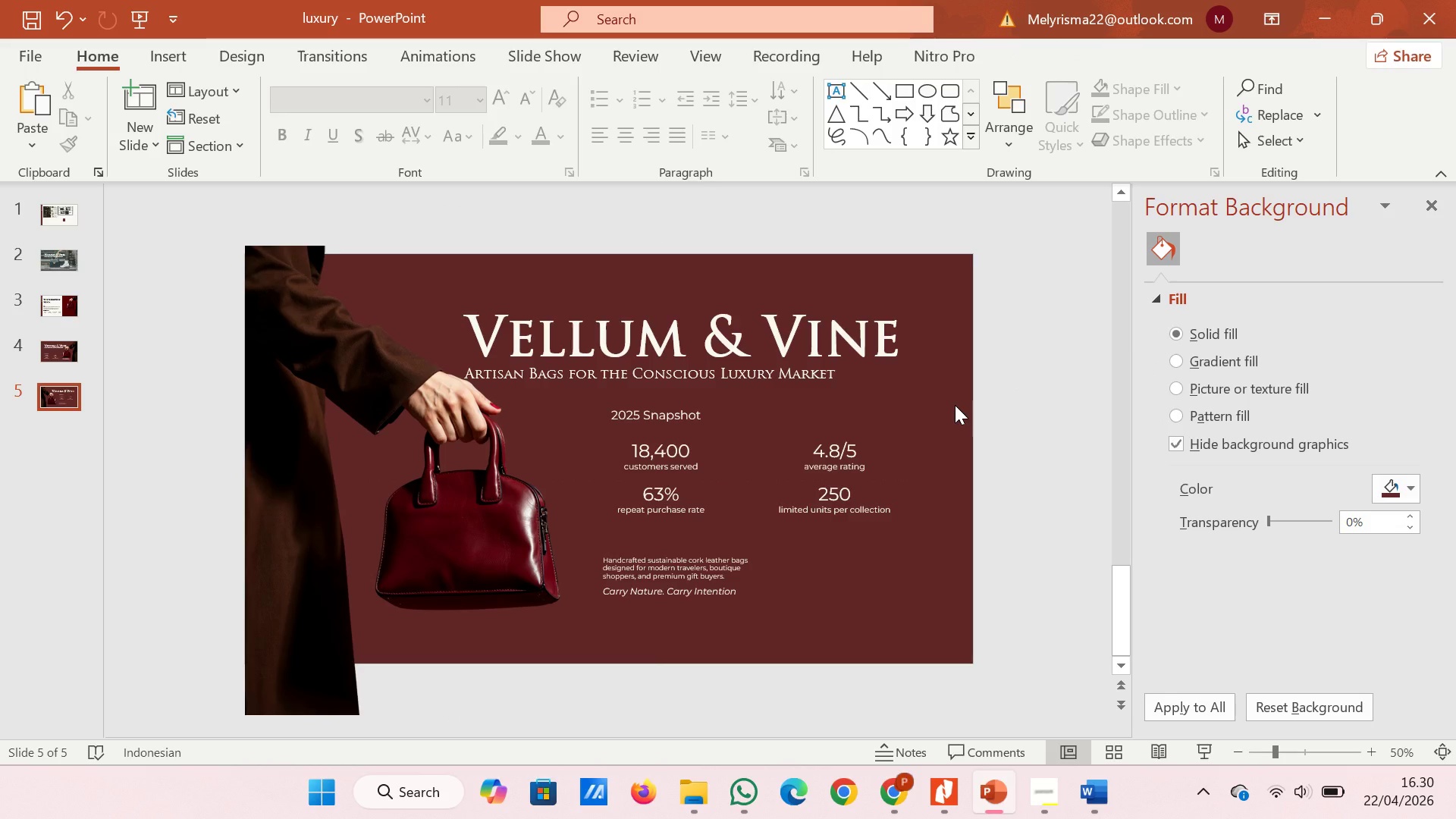 
left_click([68, 350])
 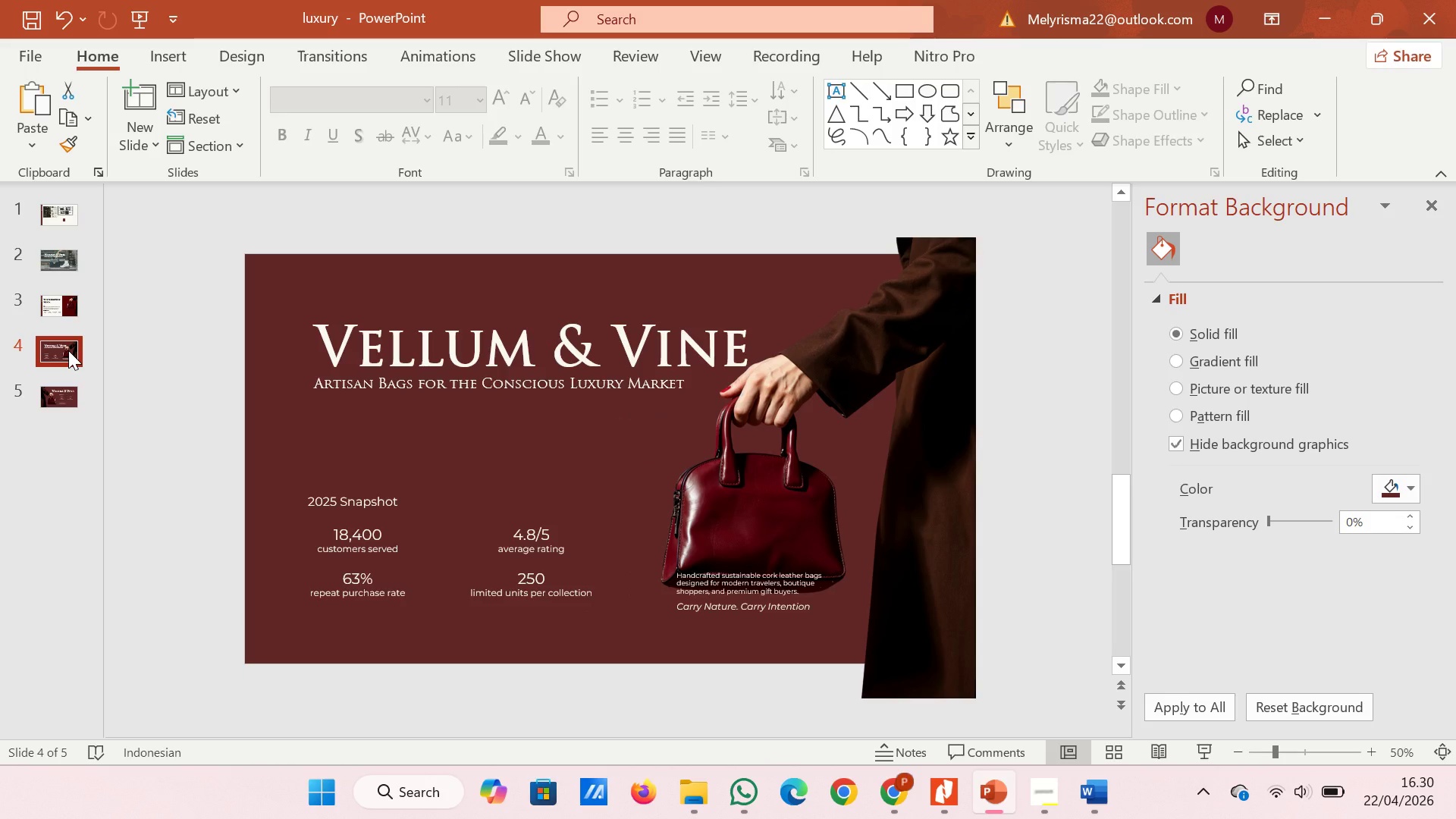 
key(Backspace)
 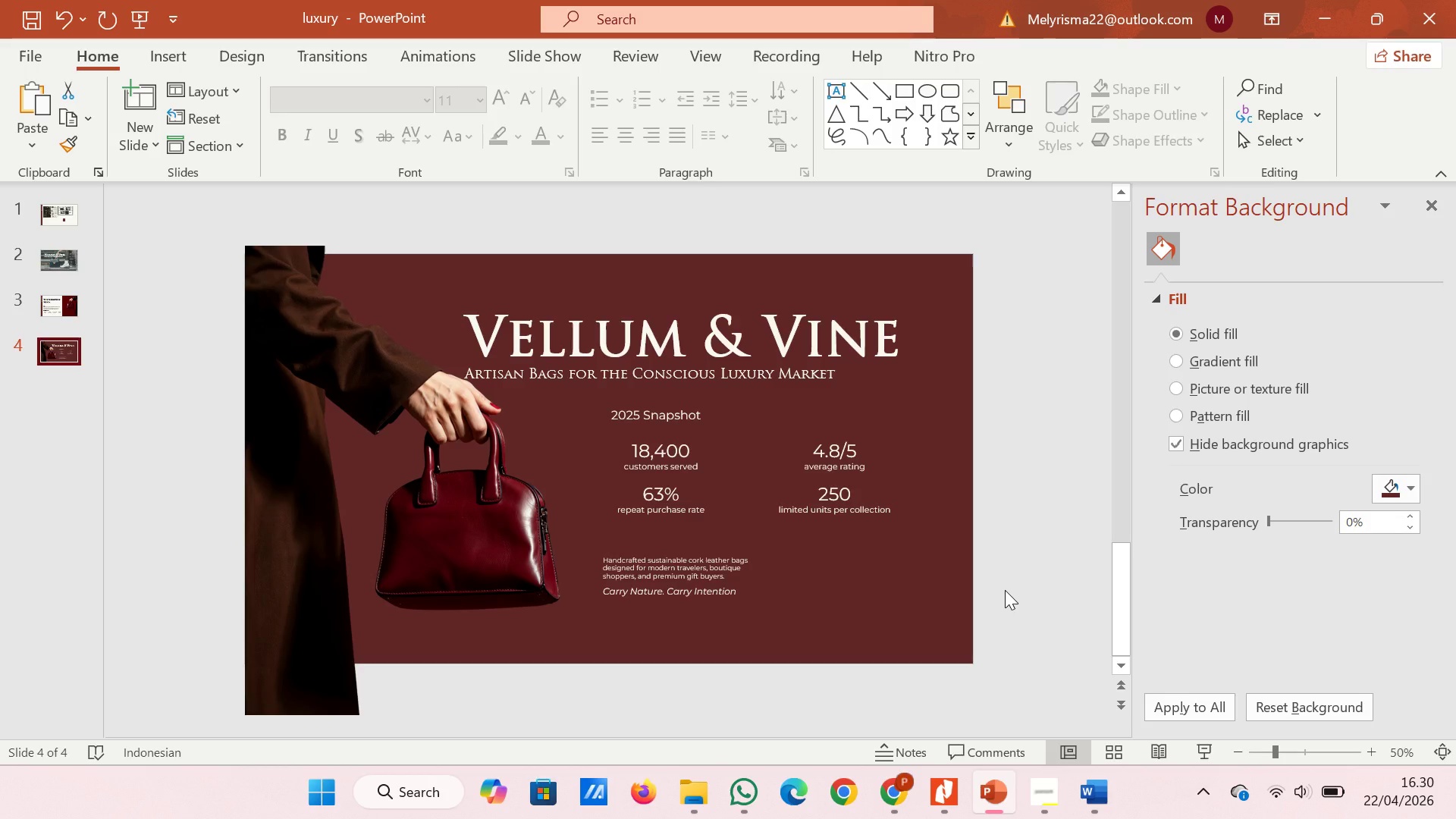 
wait(24.11)
 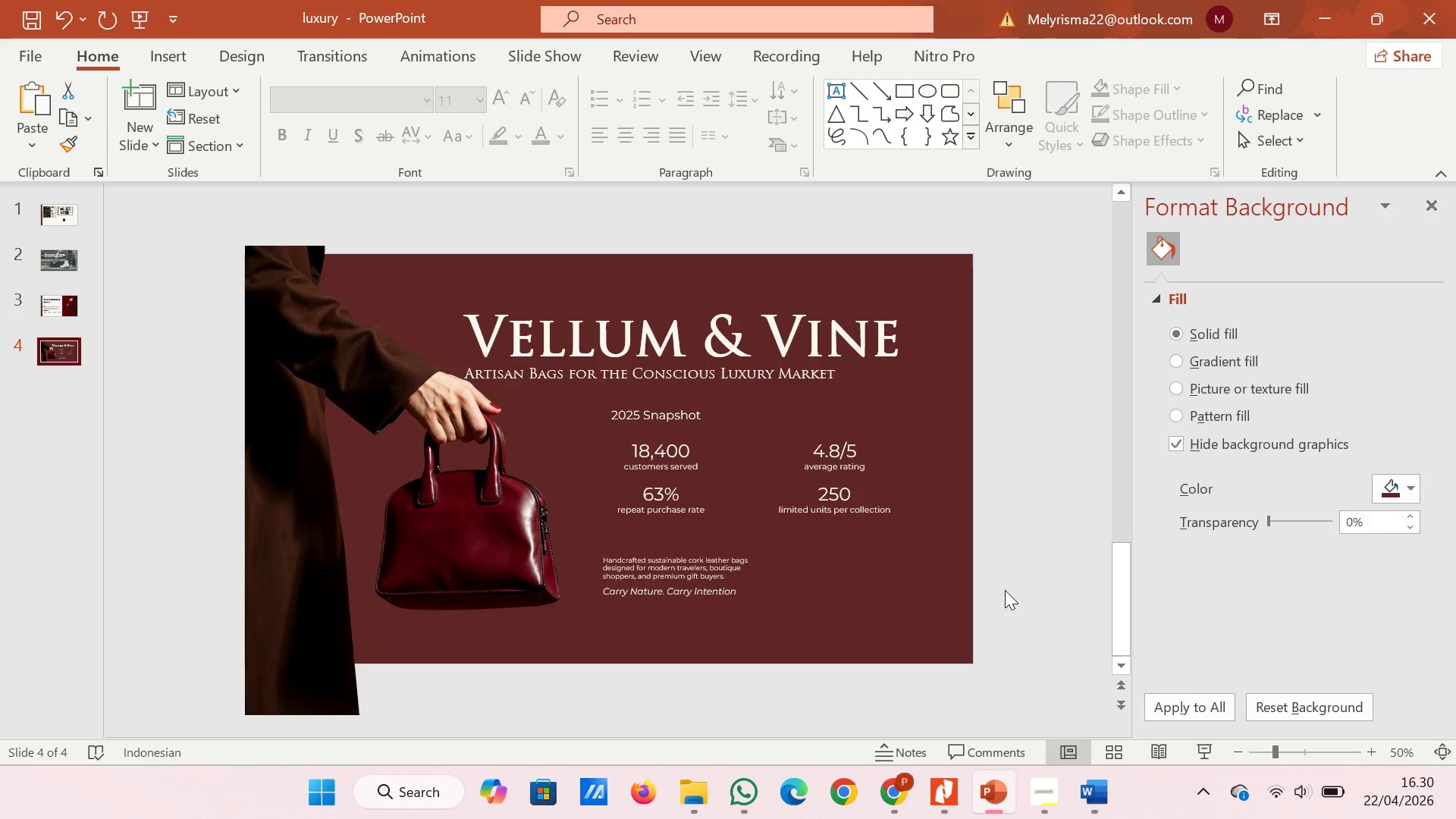 
left_click([912, 89])
 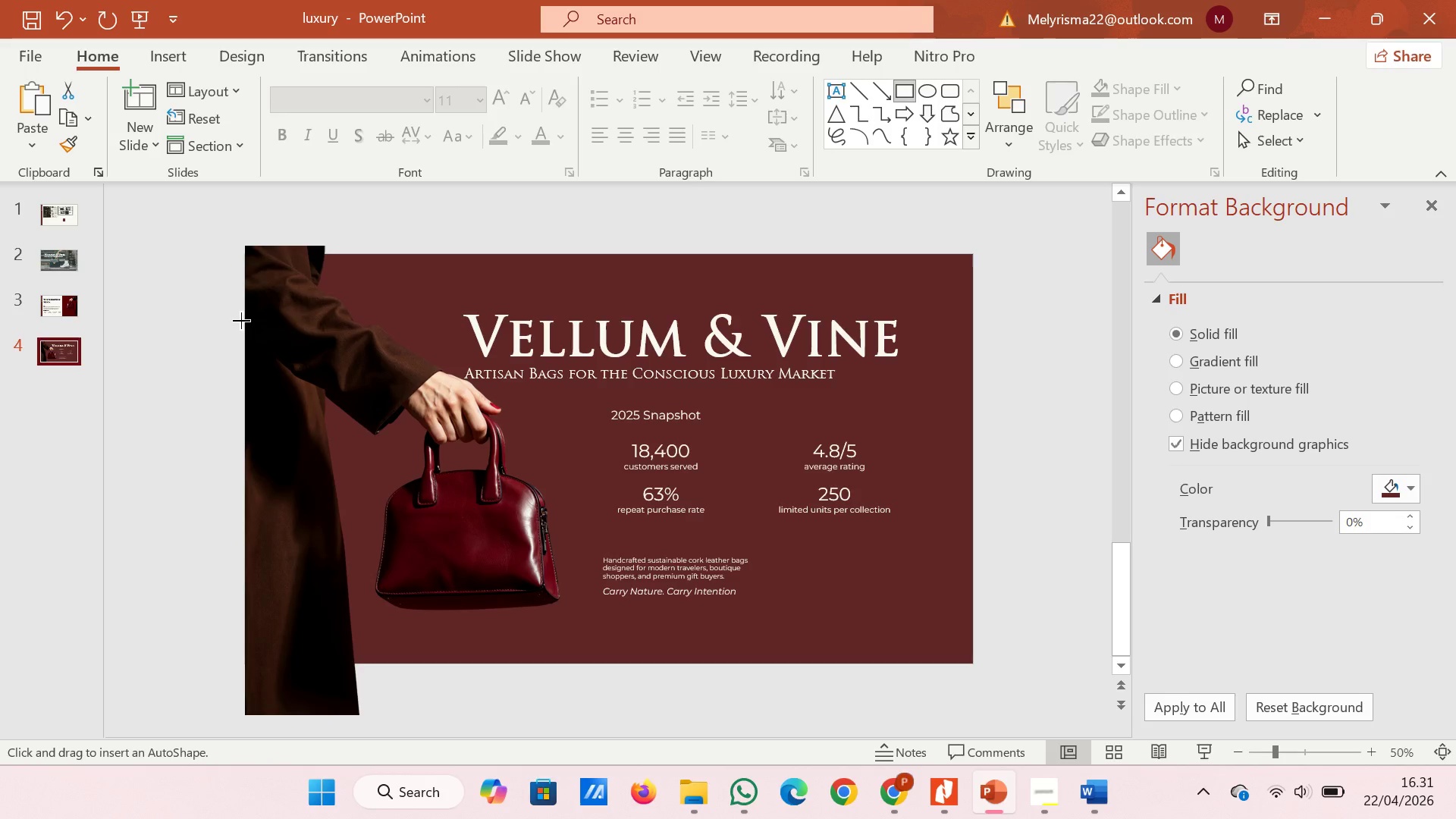 
left_click_drag(start_coordinate=[240, 318], to_coordinate=[970, 614])
 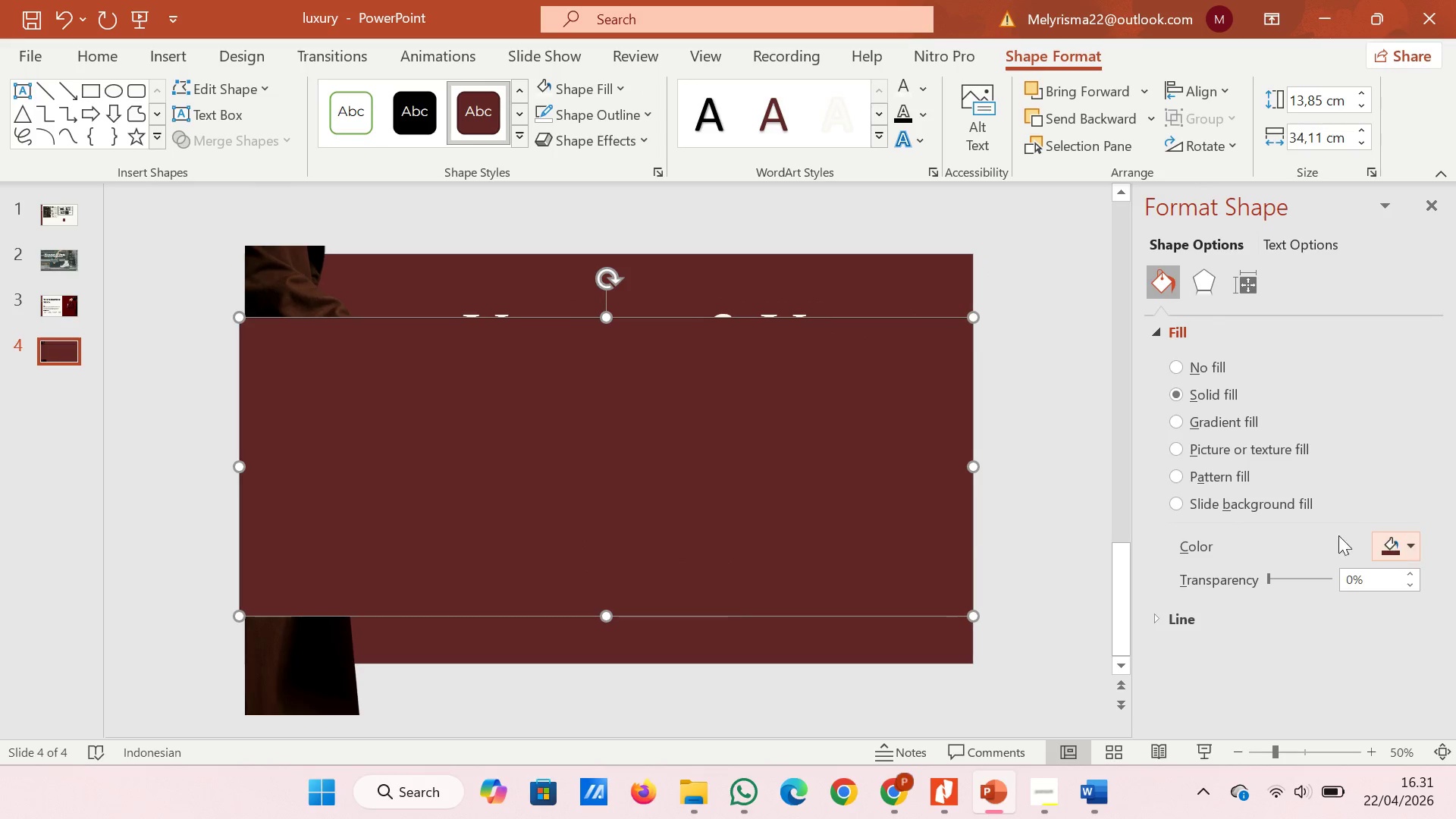 
left_click([1245, 418])
 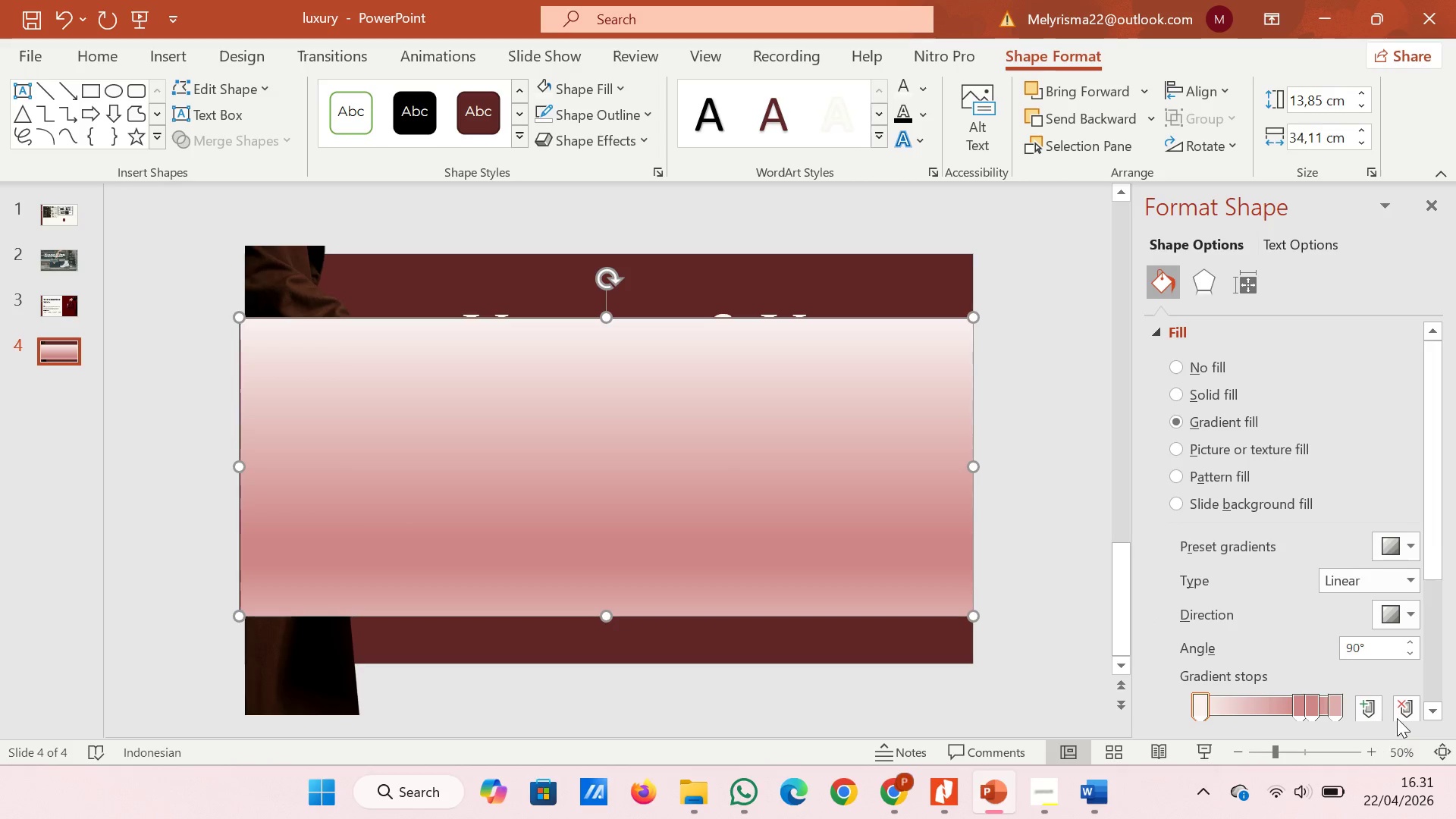 
double_click([1401, 707])
 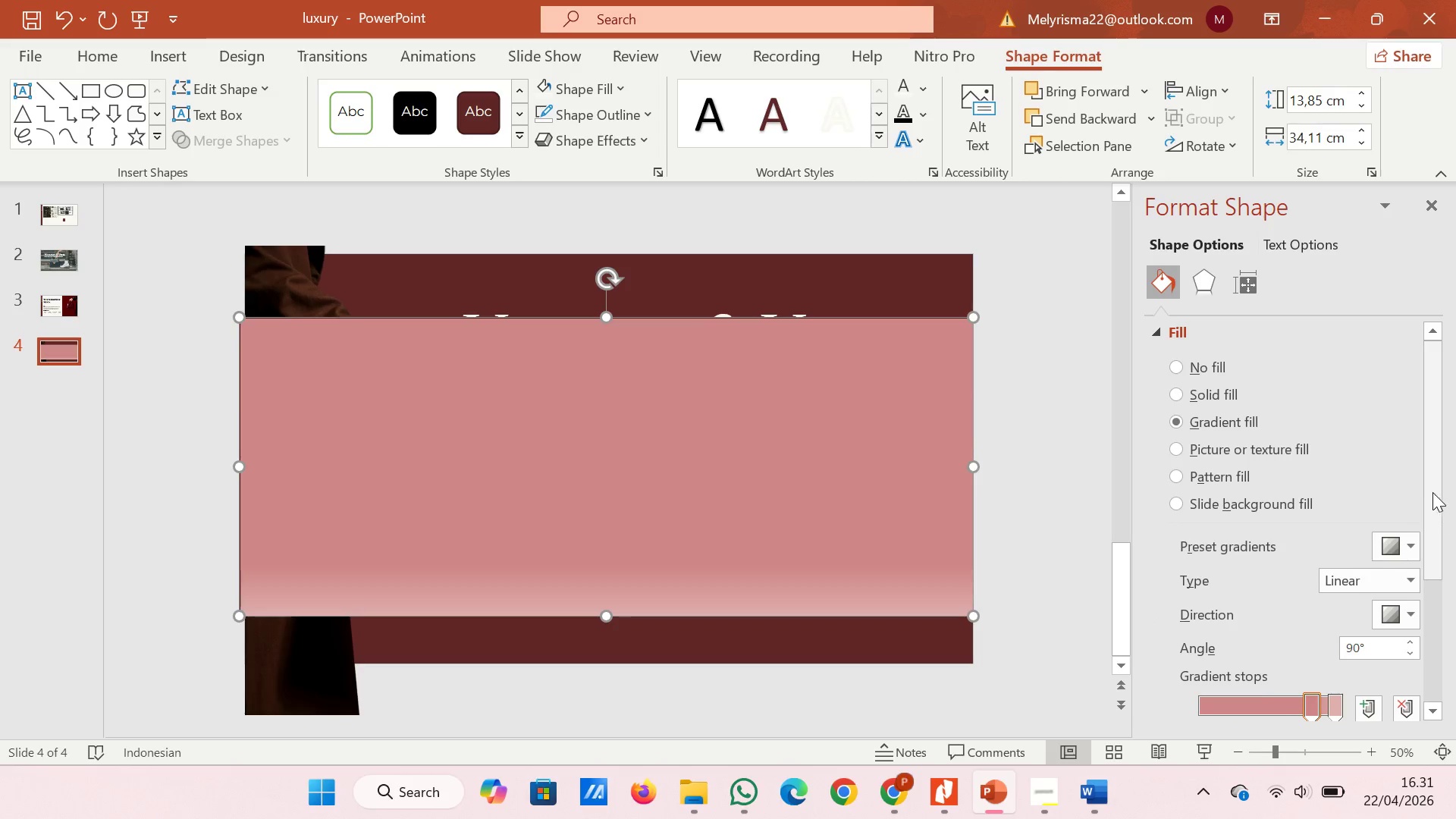 
left_click_drag(start_coordinate=[1430, 482], to_coordinate=[1443, 608])
 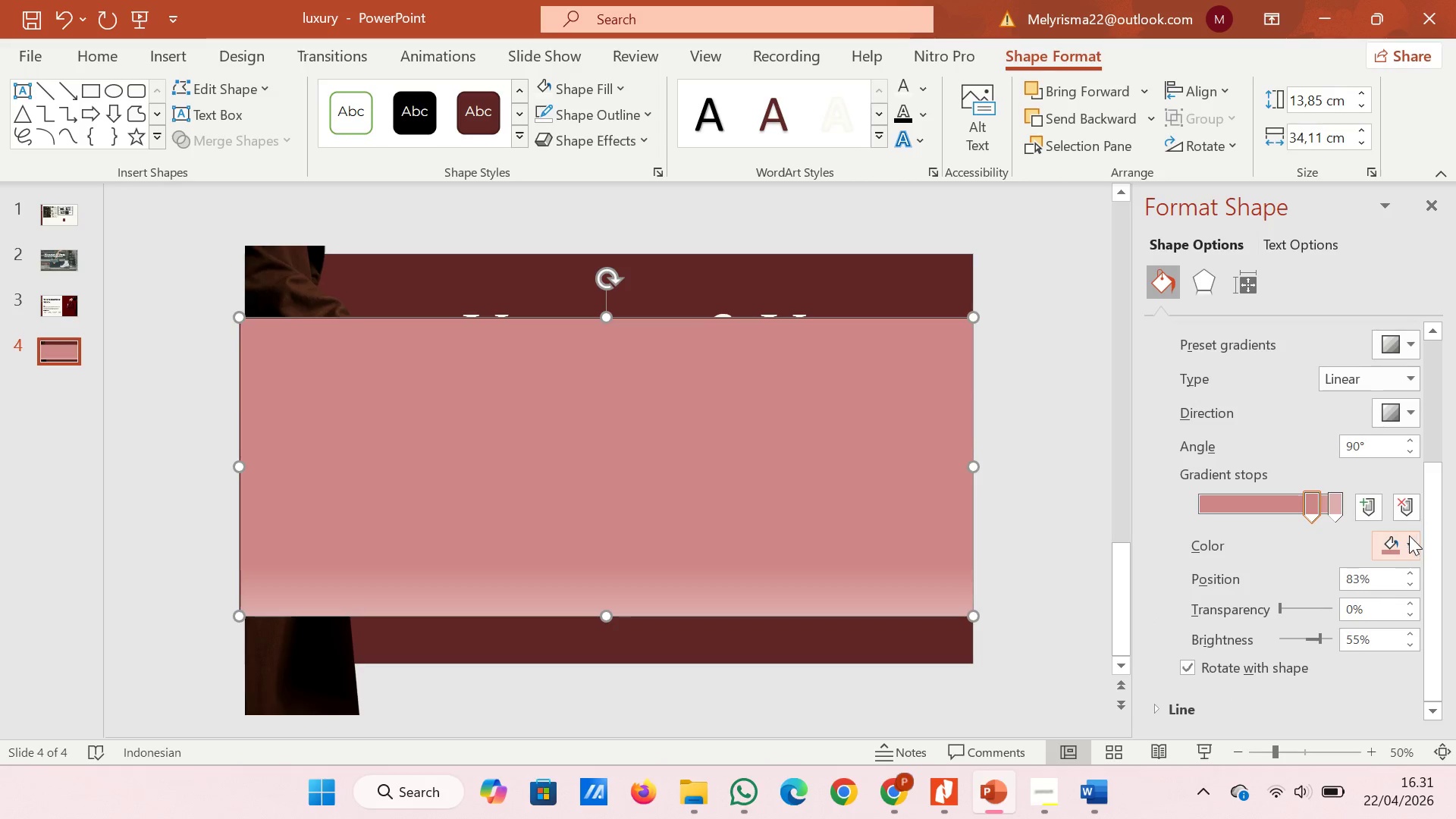 
left_click([1407, 536])
 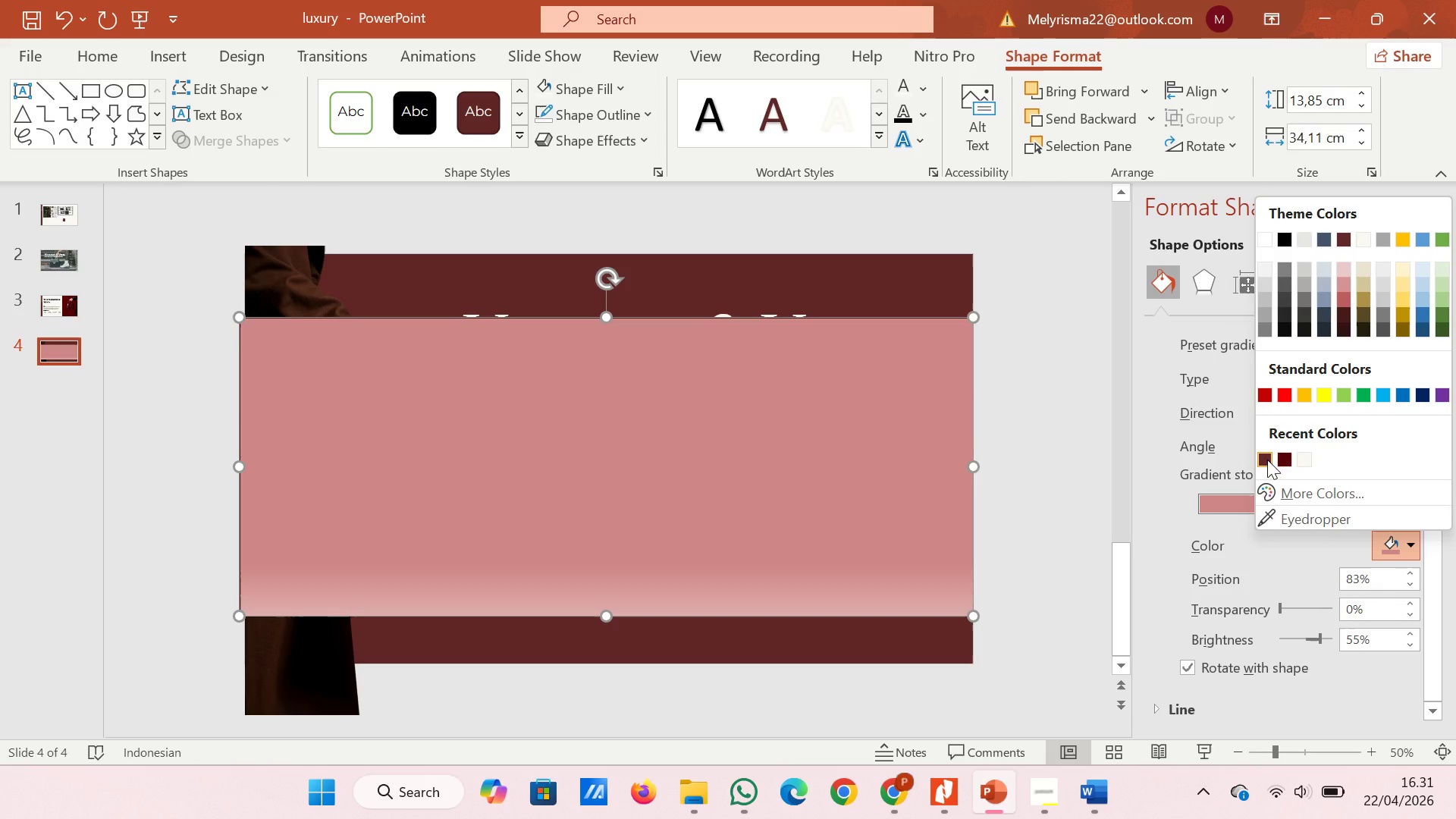 
left_click([1286, 460])
 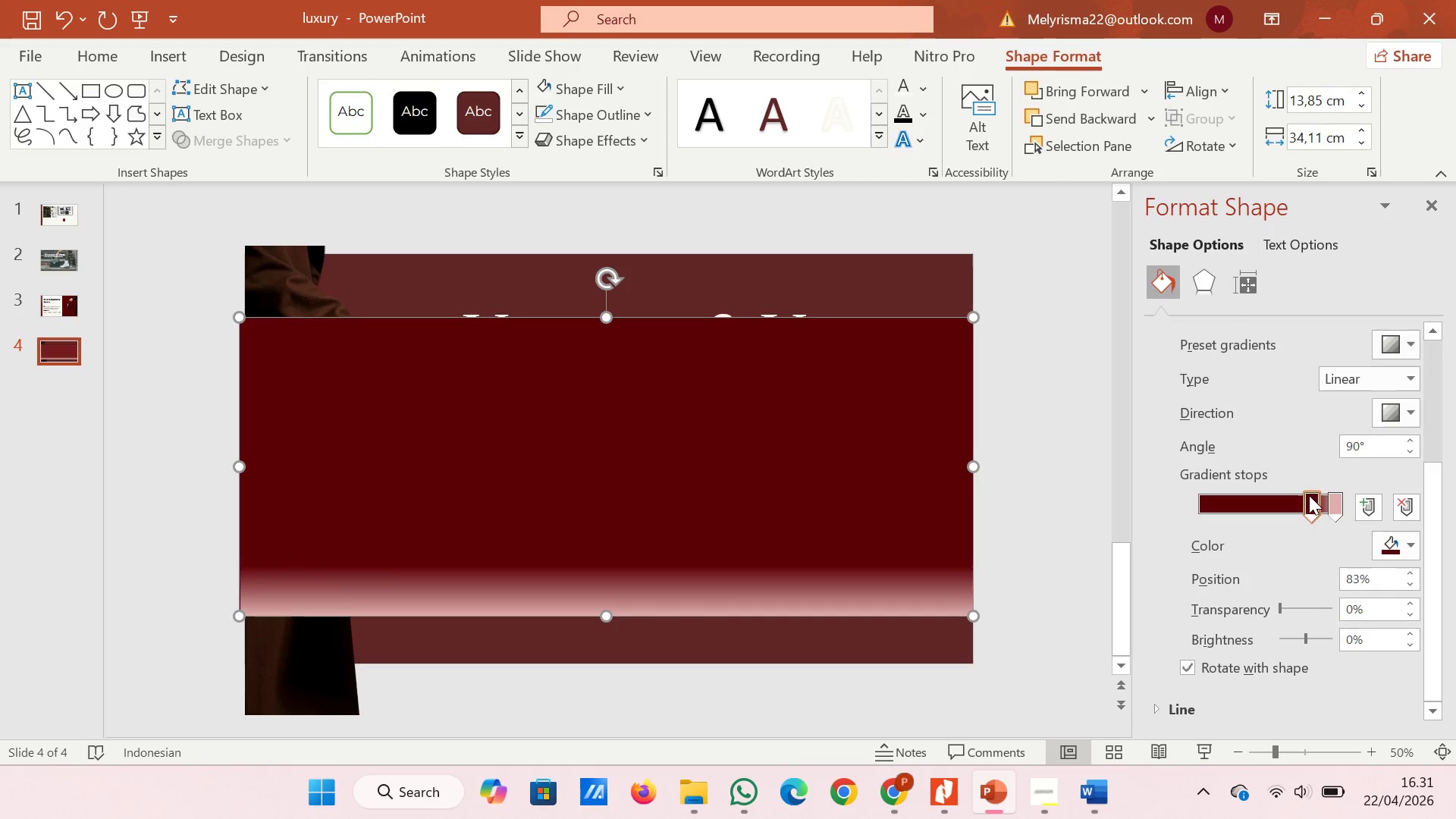 
left_click_drag(start_coordinate=[1309, 495], to_coordinate=[1193, 495])
 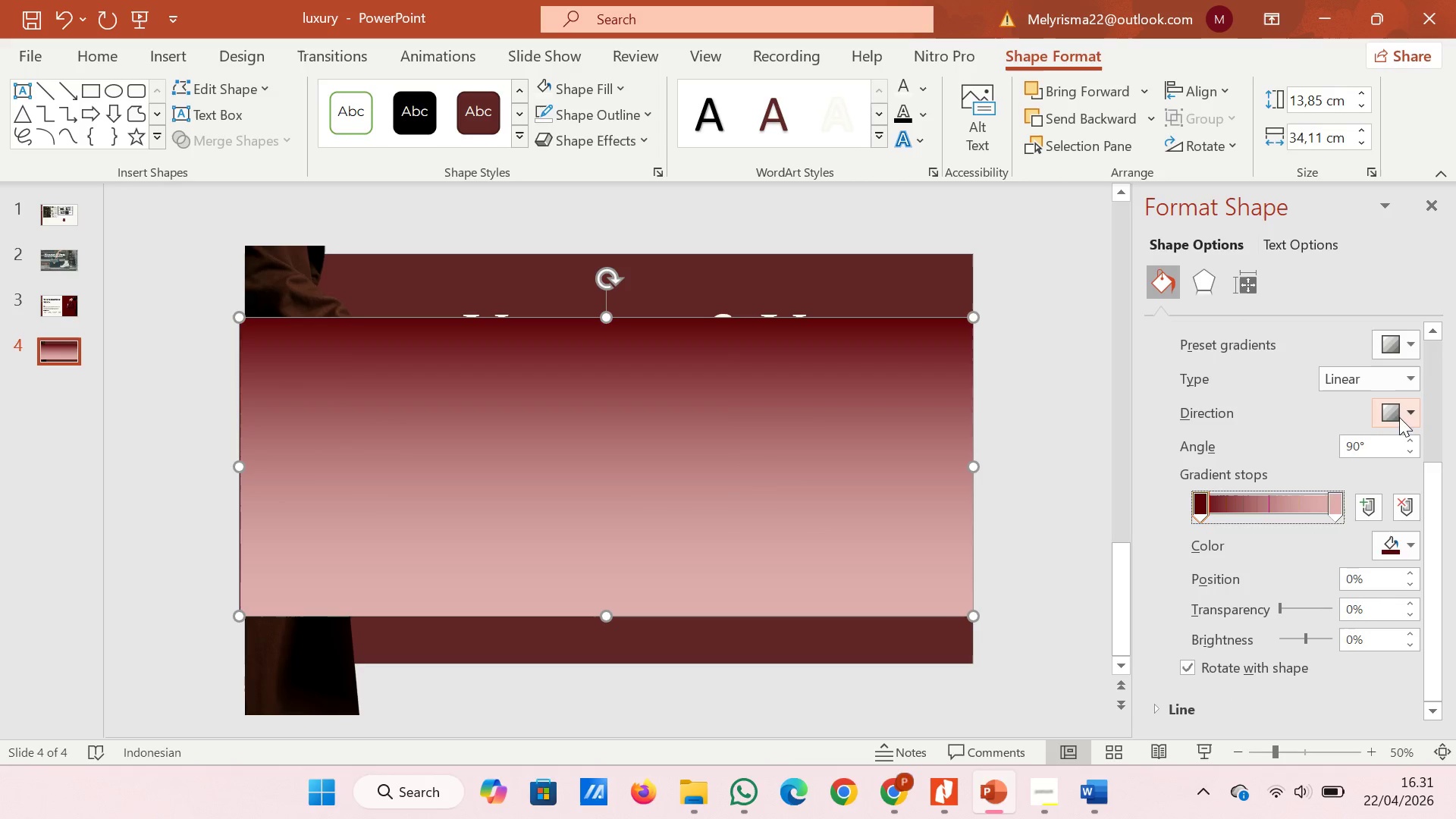 
left_click([1402, 413])
 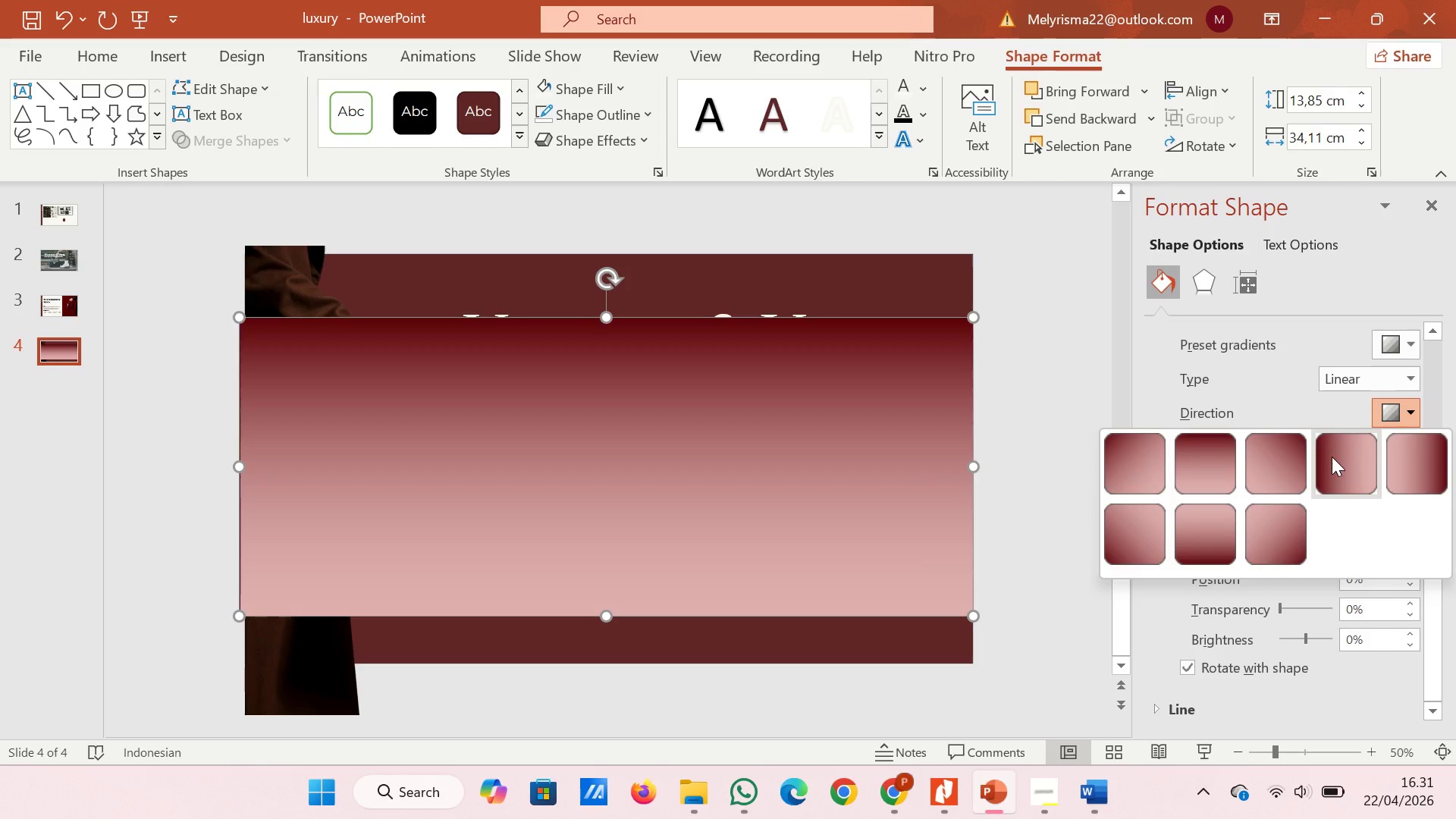 
left_click([1392, 459])
 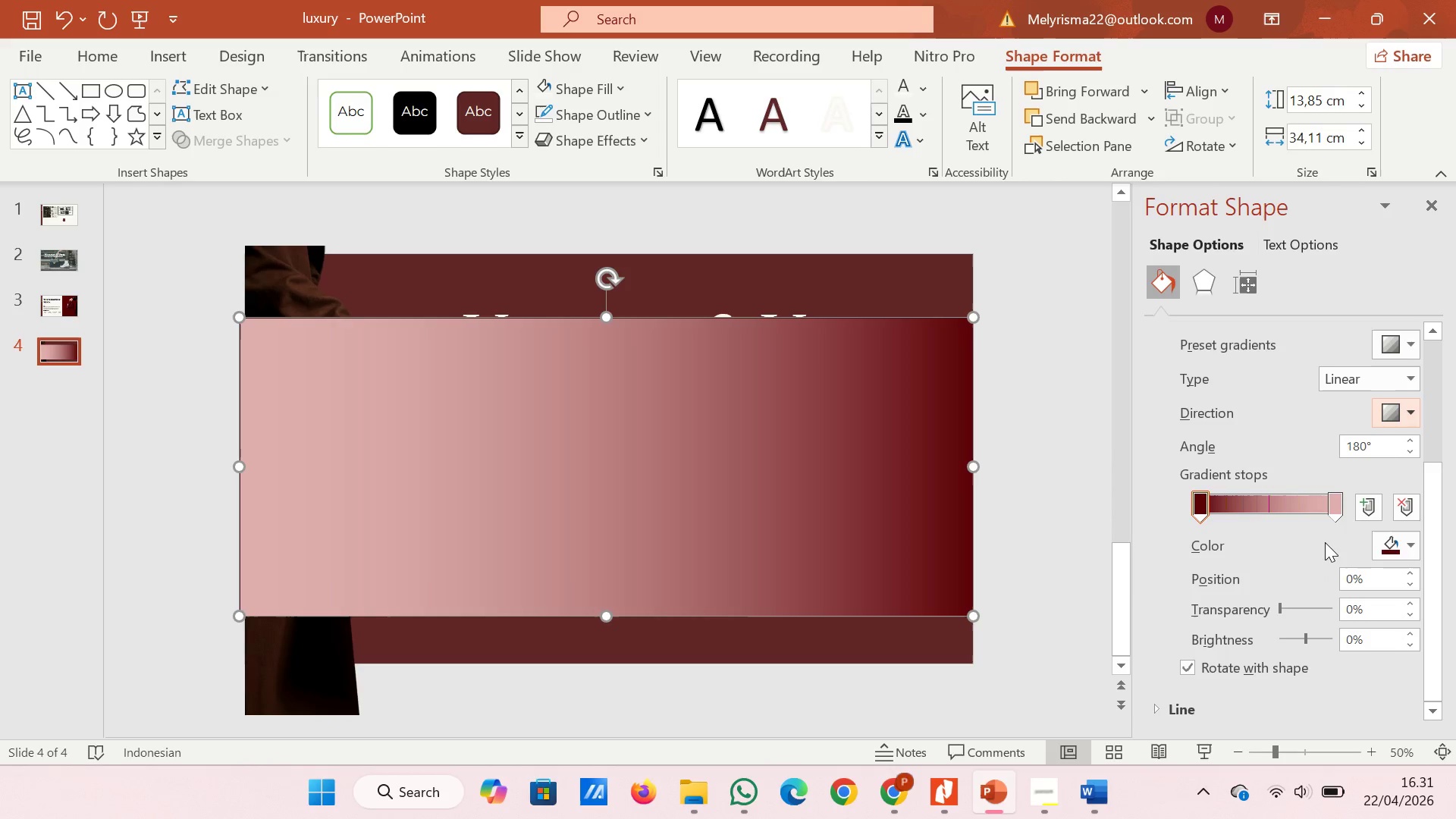 
left_click([1338, 513])
 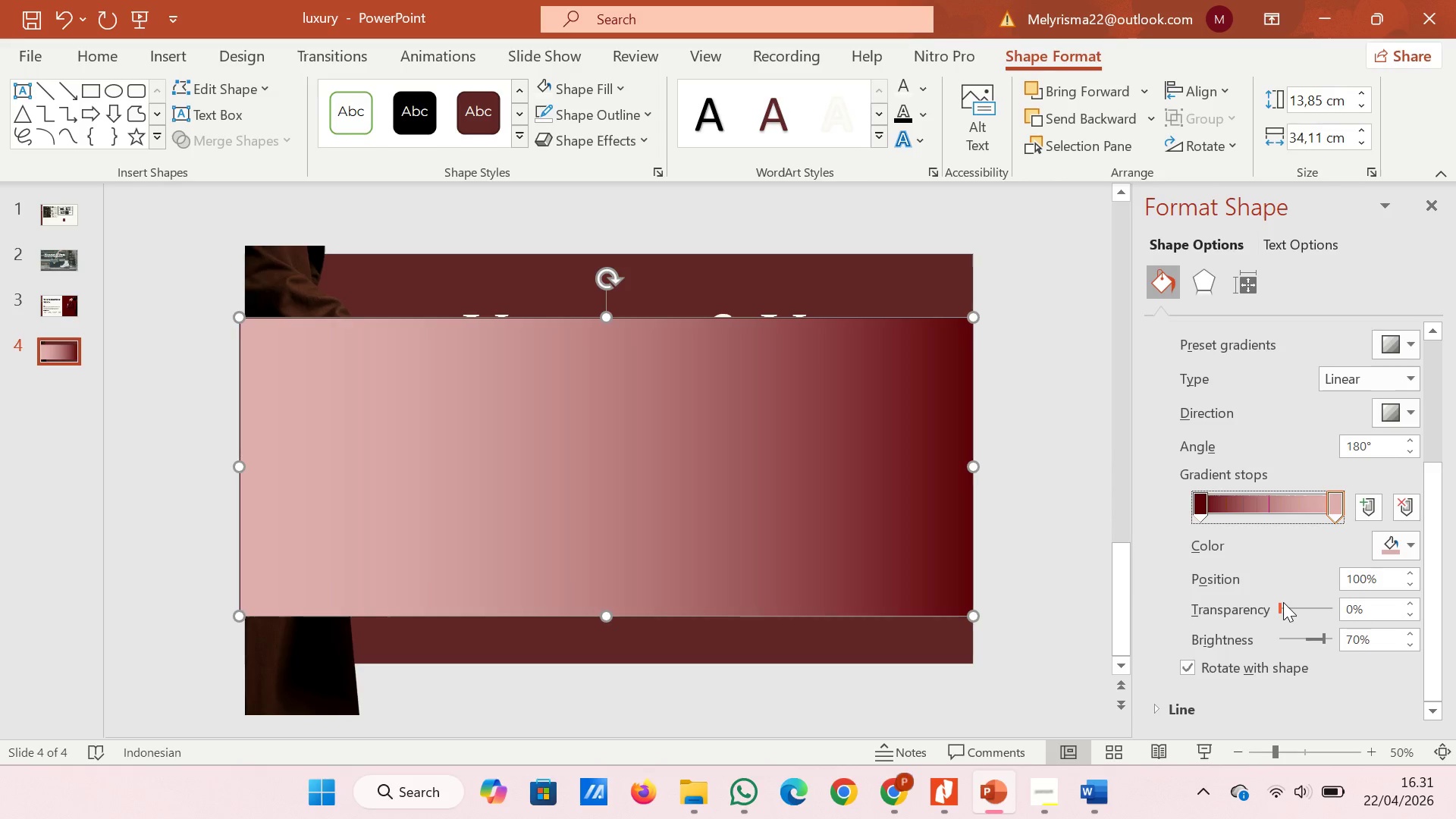 
left_click_drag(start_coordinate=[1279, 602], to_coordinate=[1328, 602])
 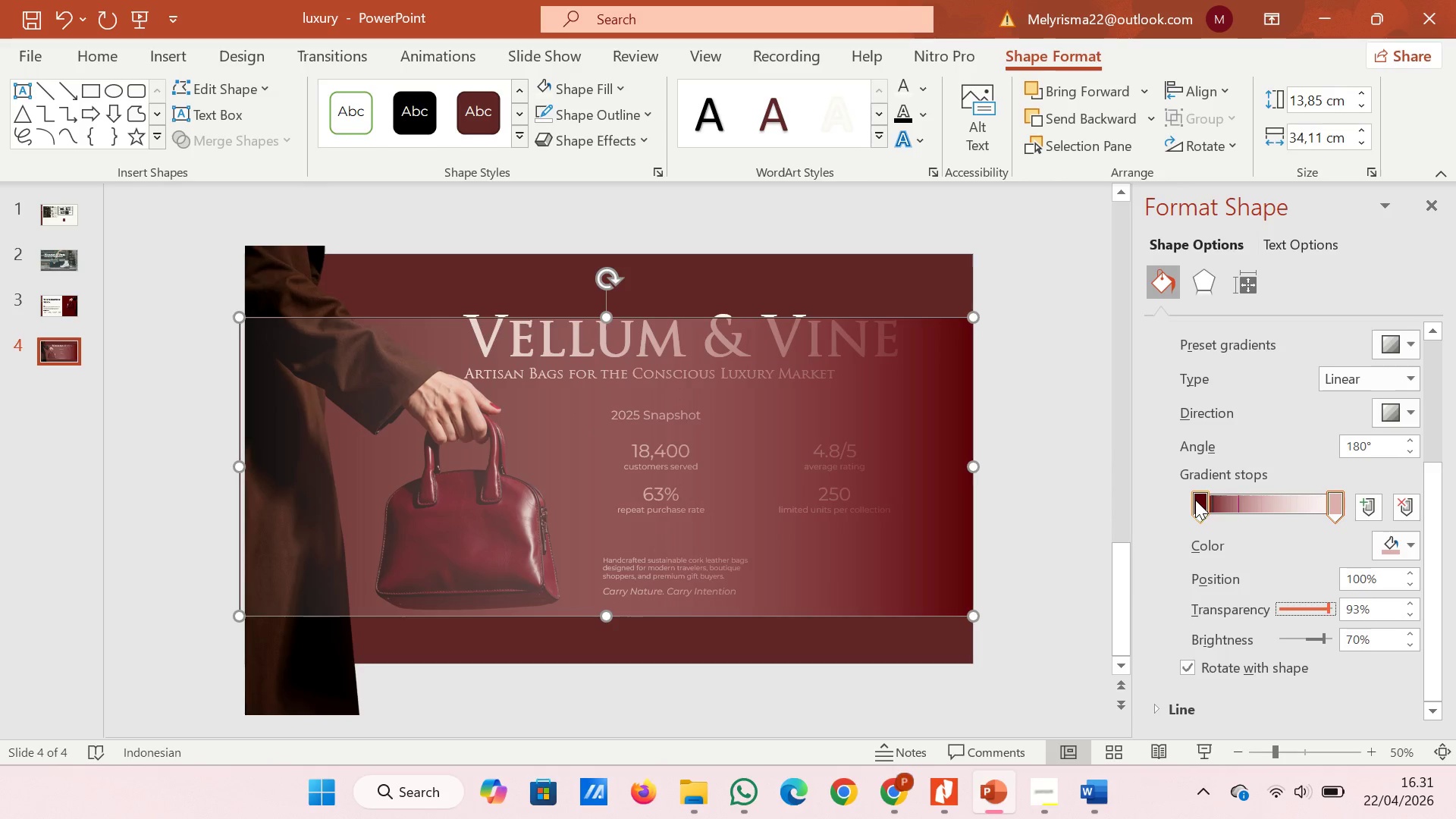 
left_click_drag(start_coordinate=[1197, 500], to_coordinate=[1232, 500])
 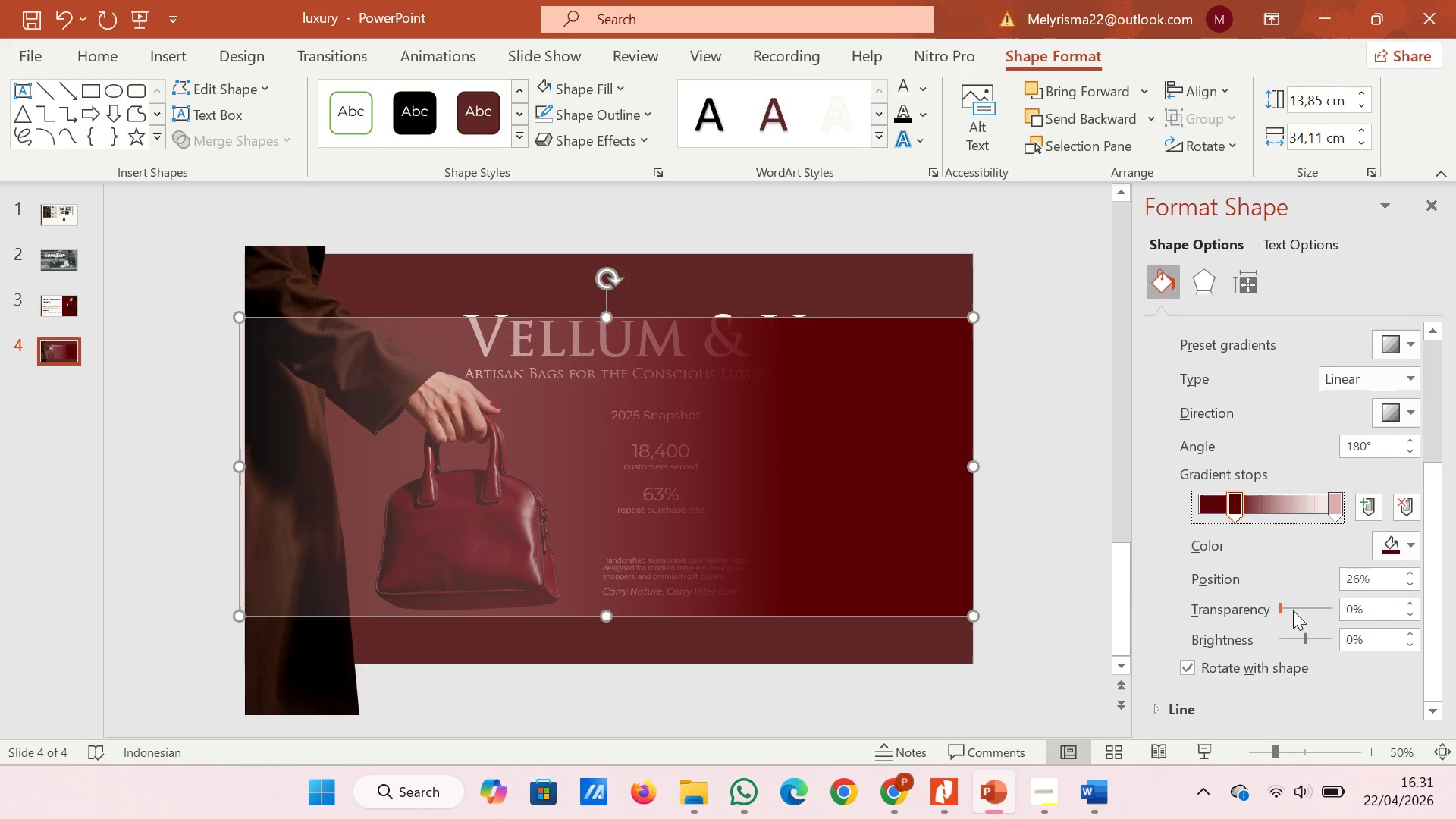 
mouse_move([1269, 503])
 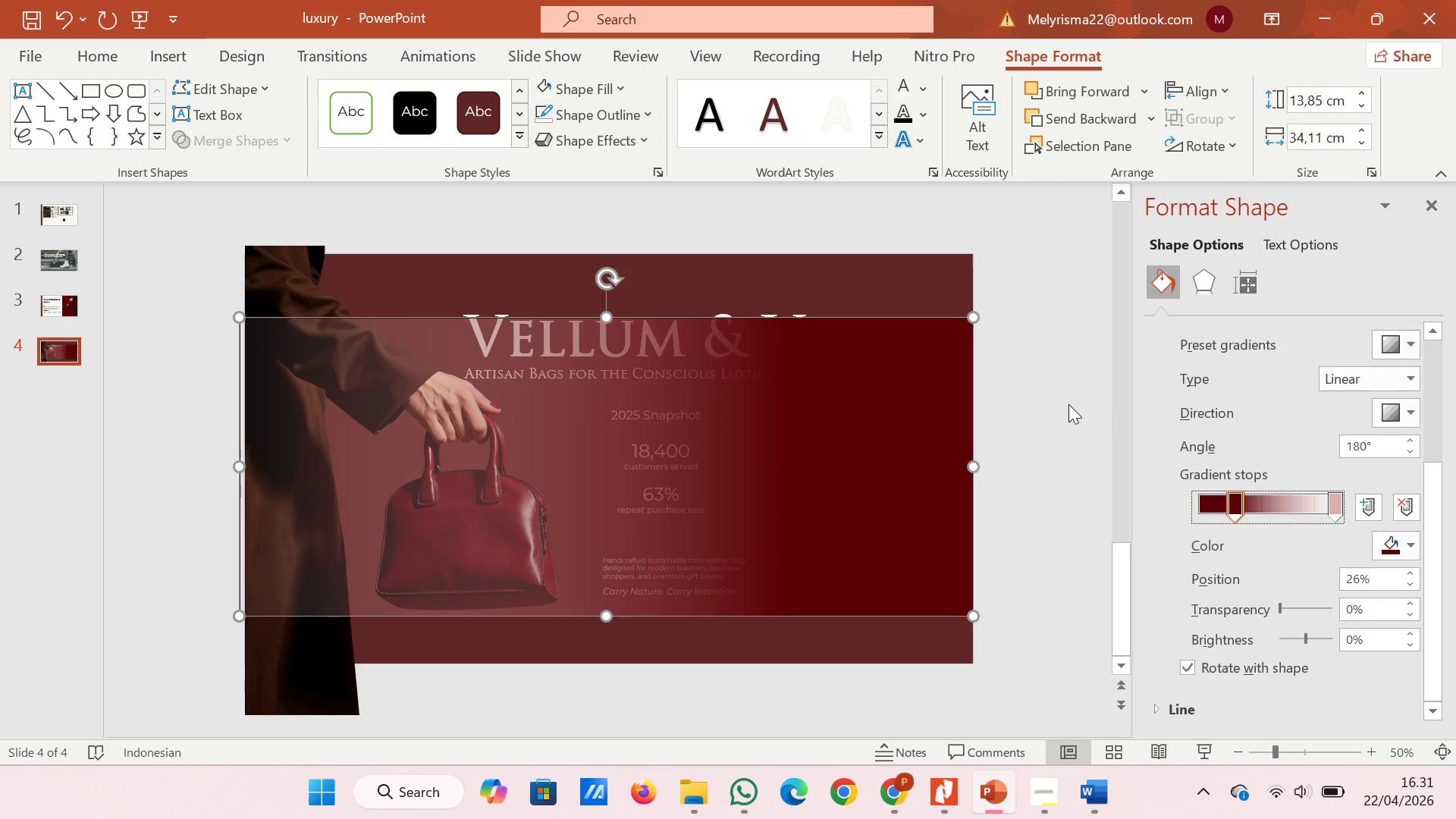 
left_click([1068, 404])
 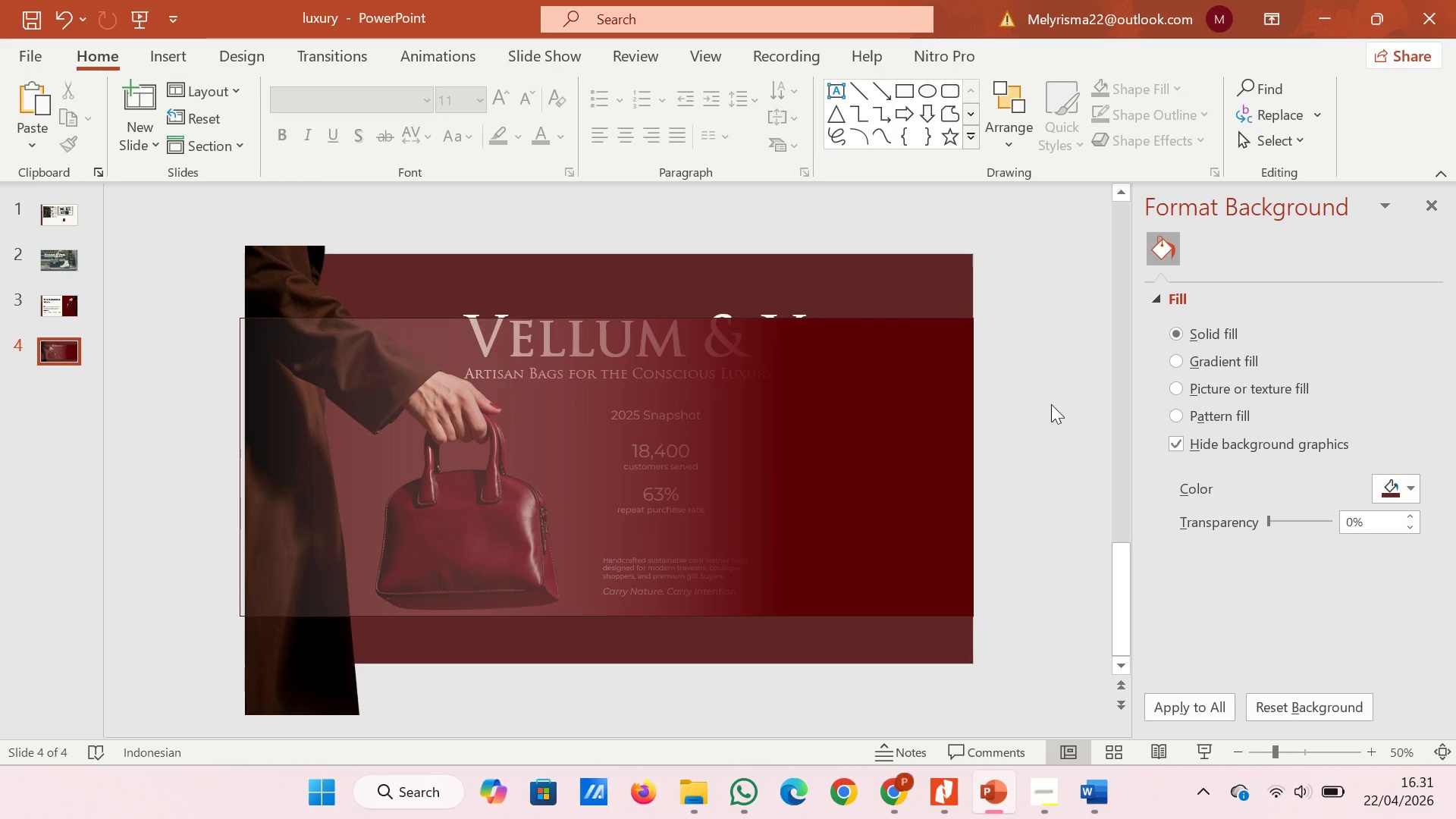 
left_click_drag(start_coordinate=[932, 412], to_coordinate=[618, 122])
 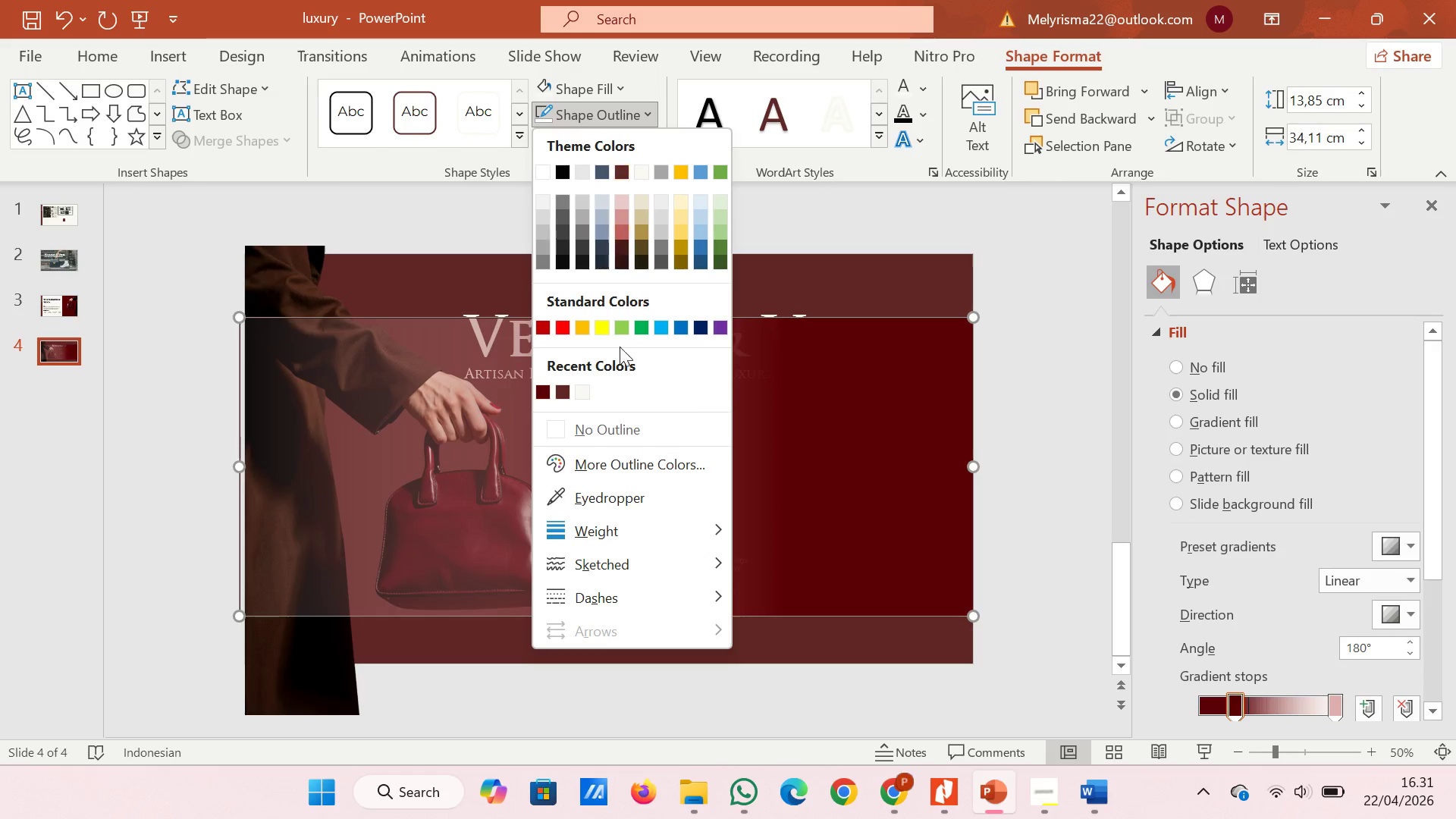 
left_click([618, 122])
 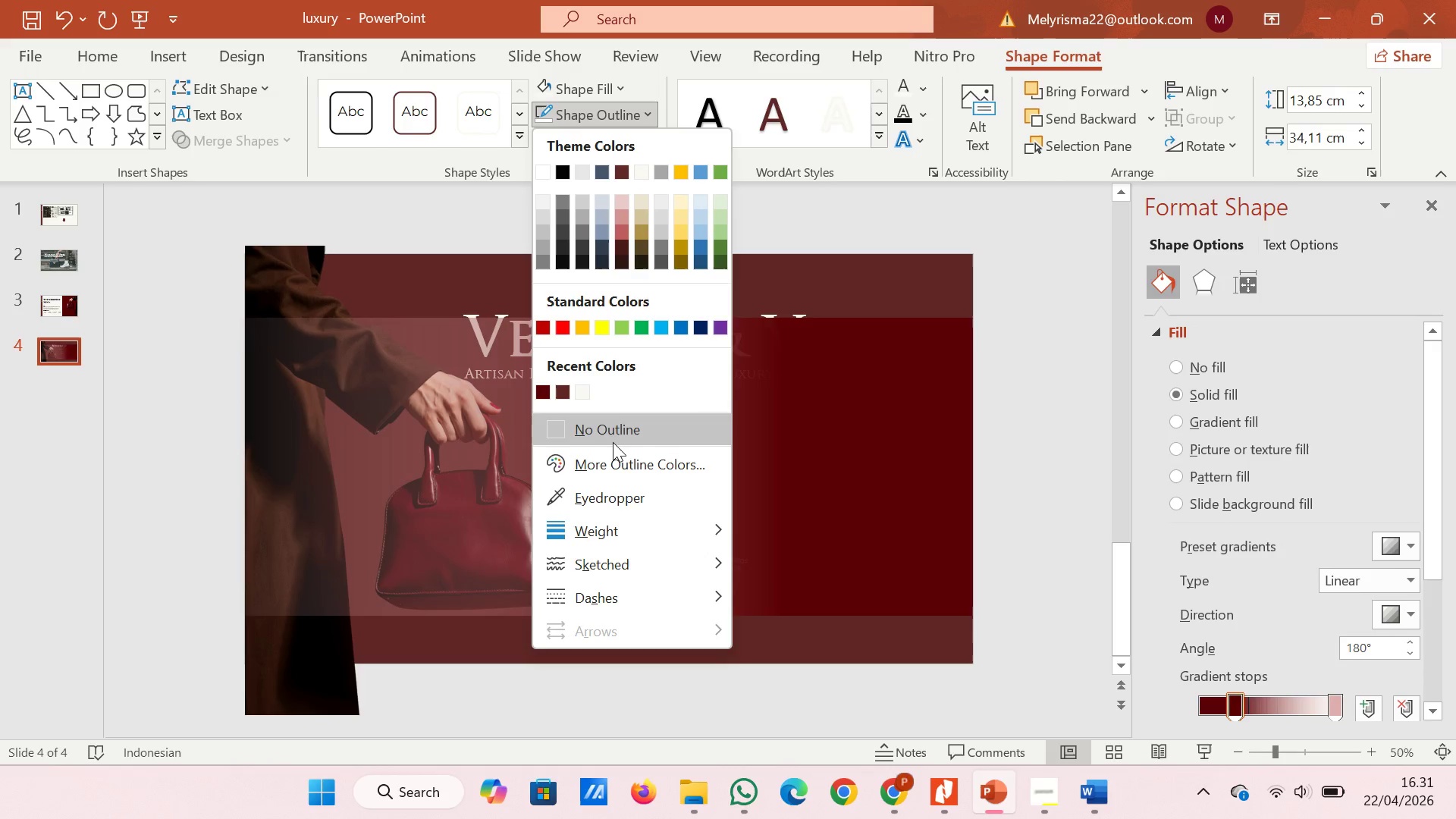 
left_click([613, 433])
 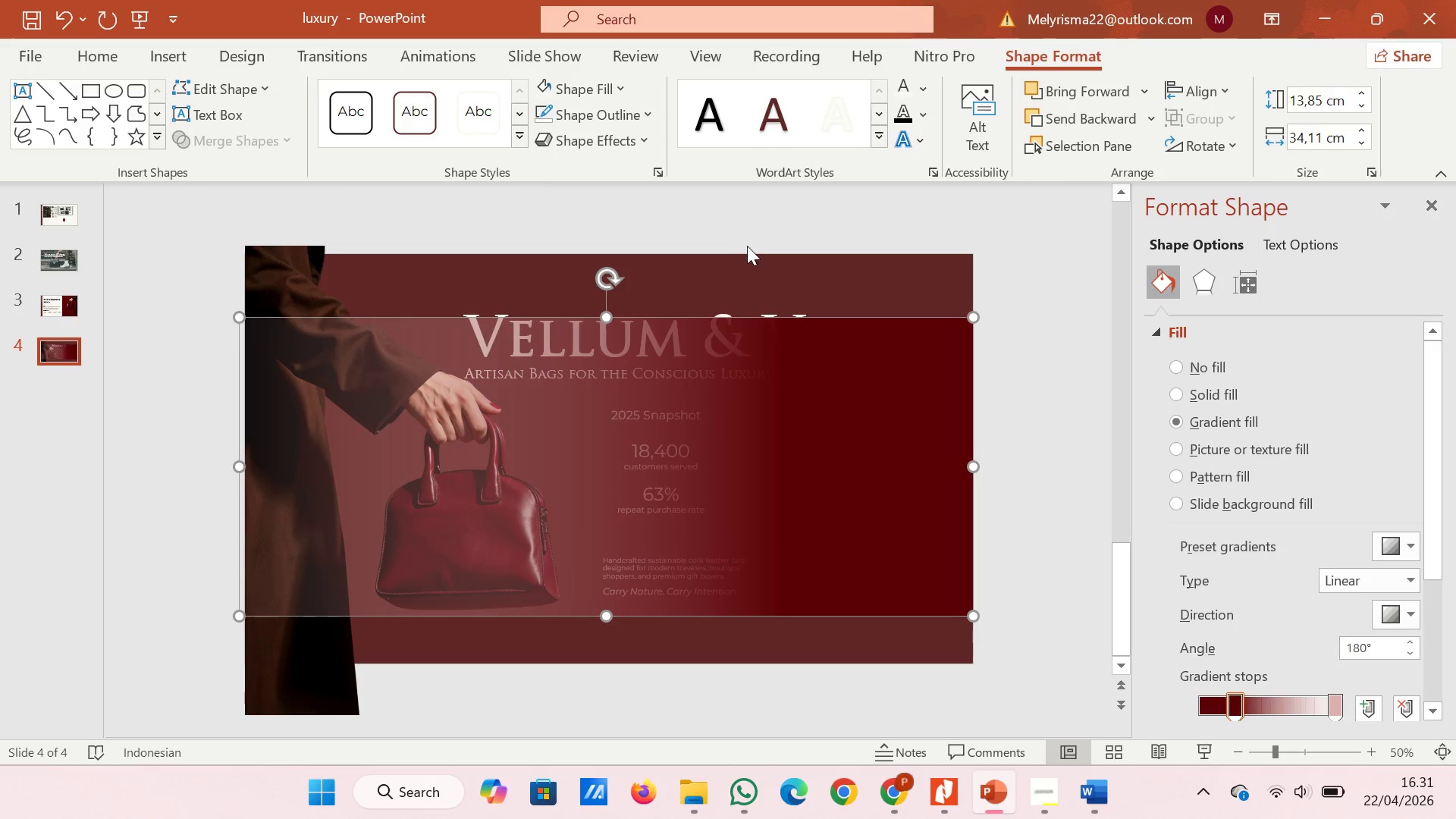 
left_click([748, 246])
 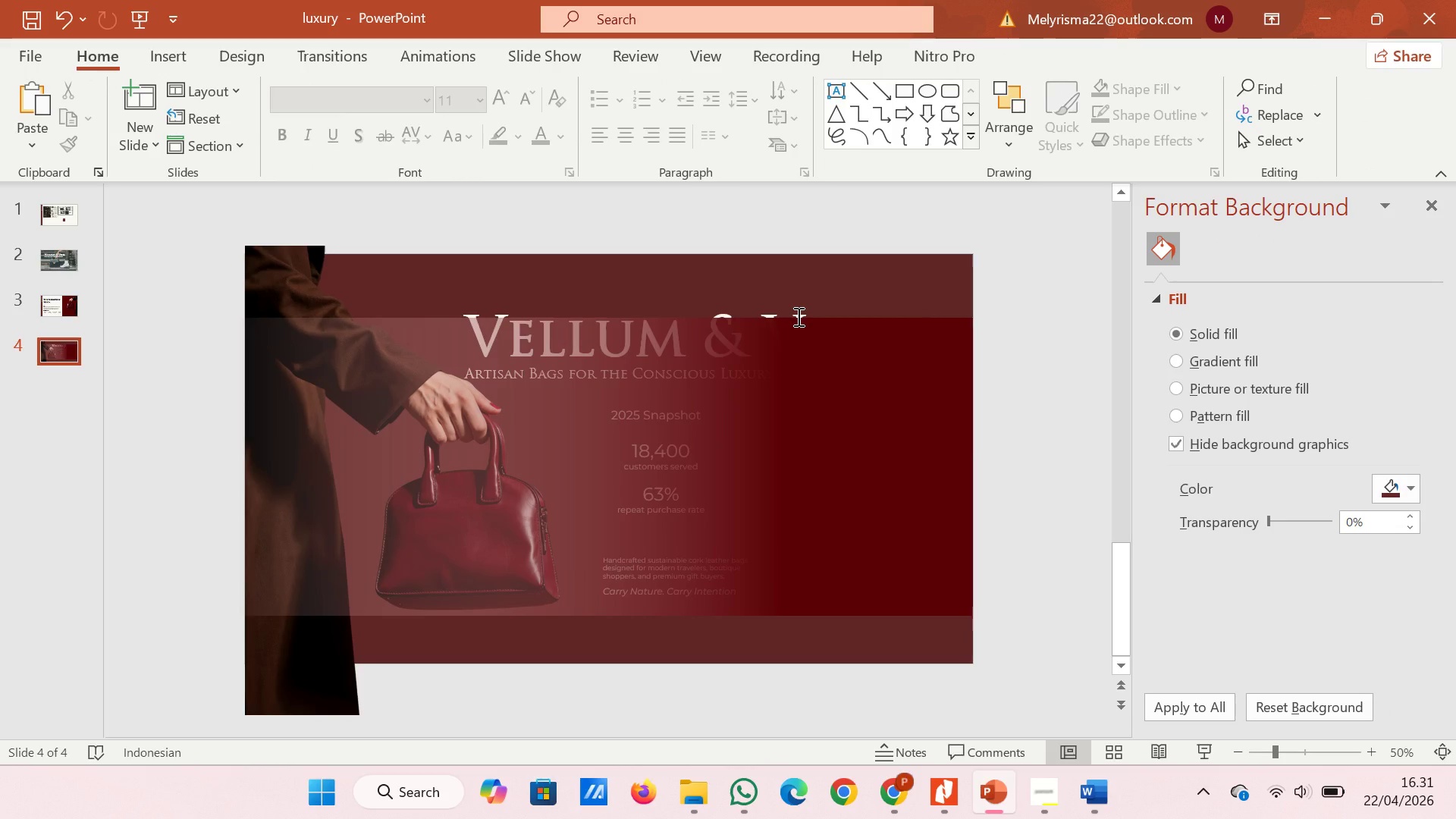 
left_click([819, 407])
 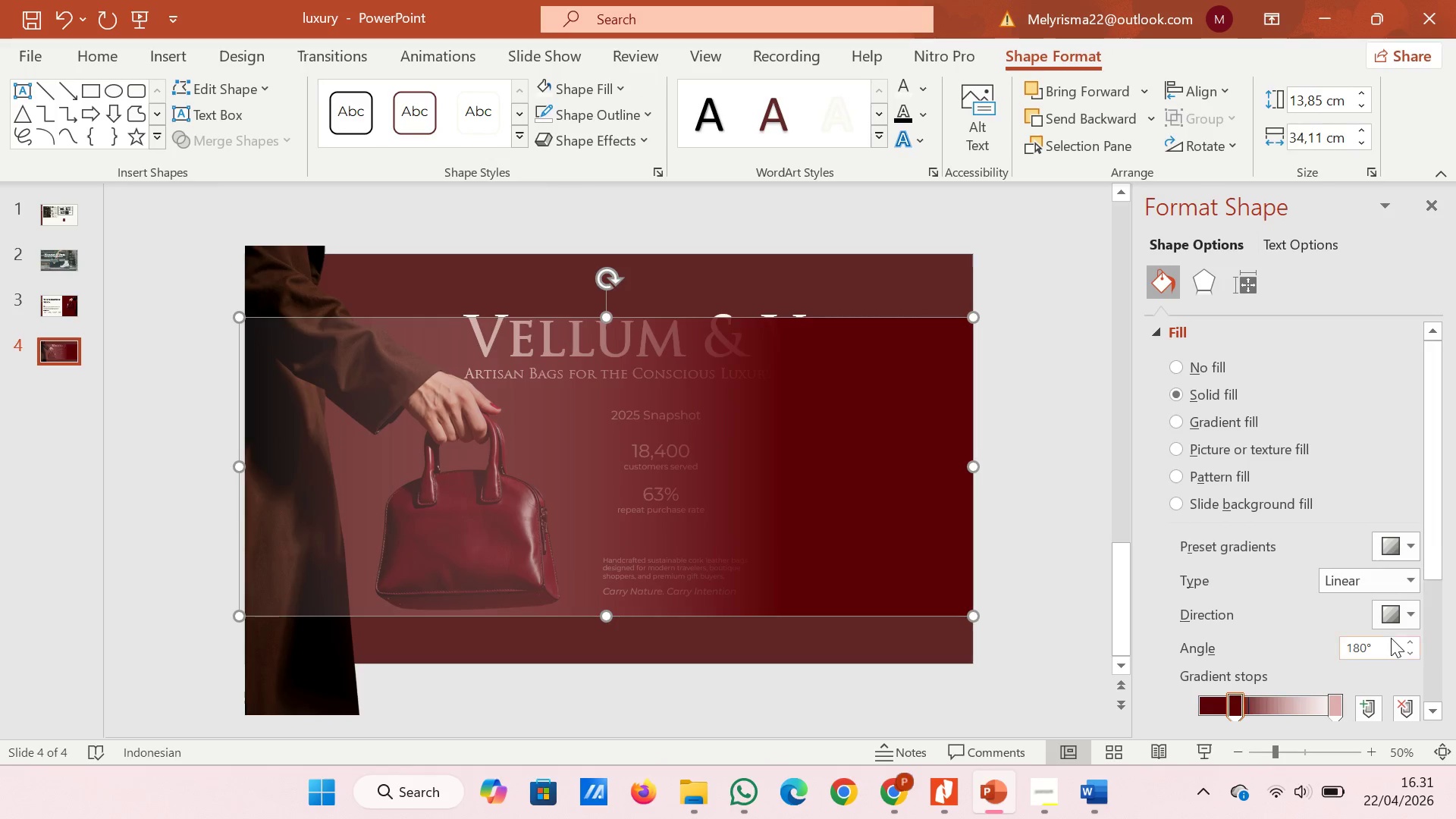 
left_click_drag(start_coordinate=[1429, 544], to_coordinate=[1443, 582])
 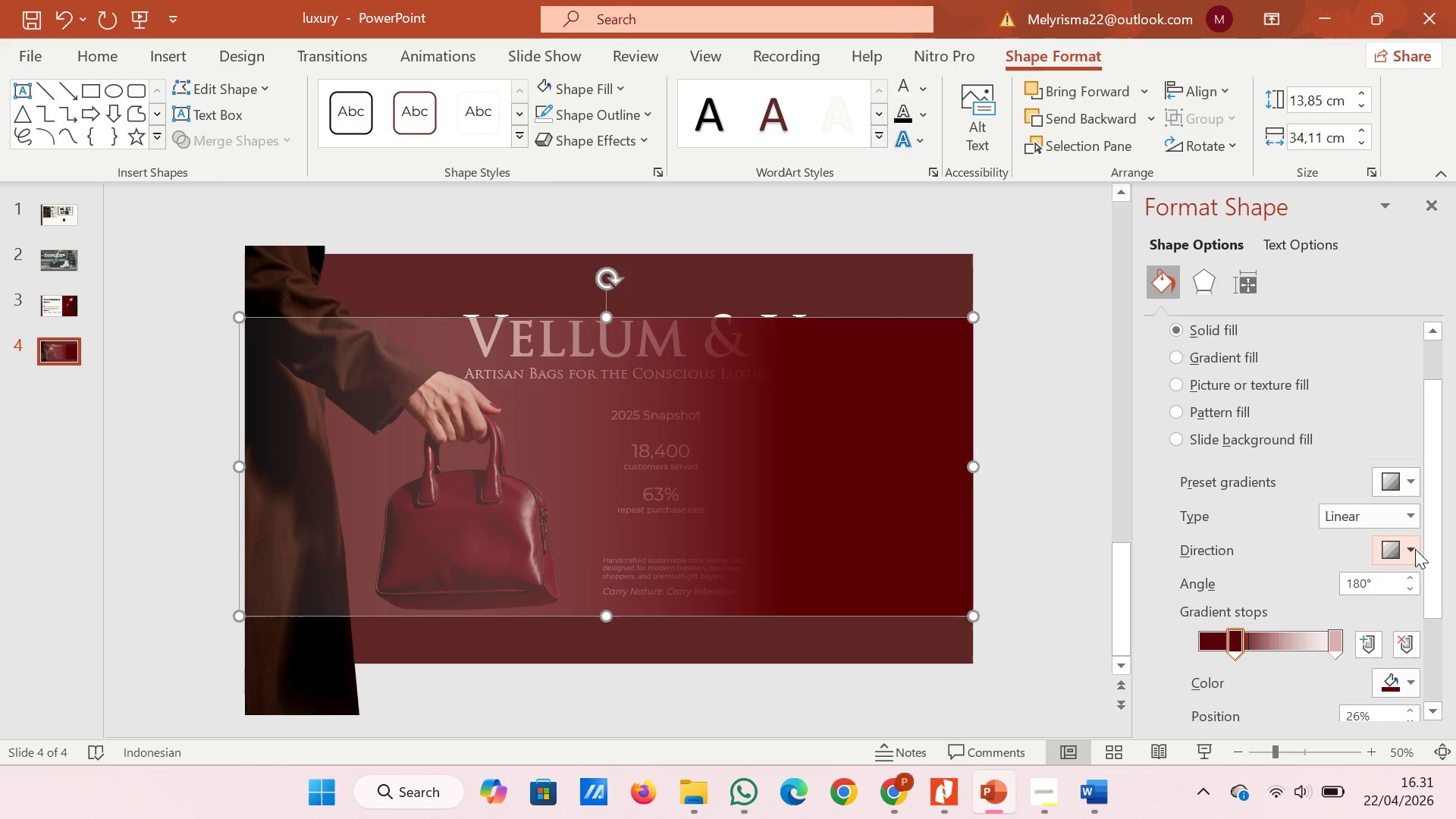 
left_click([1415, 549])
 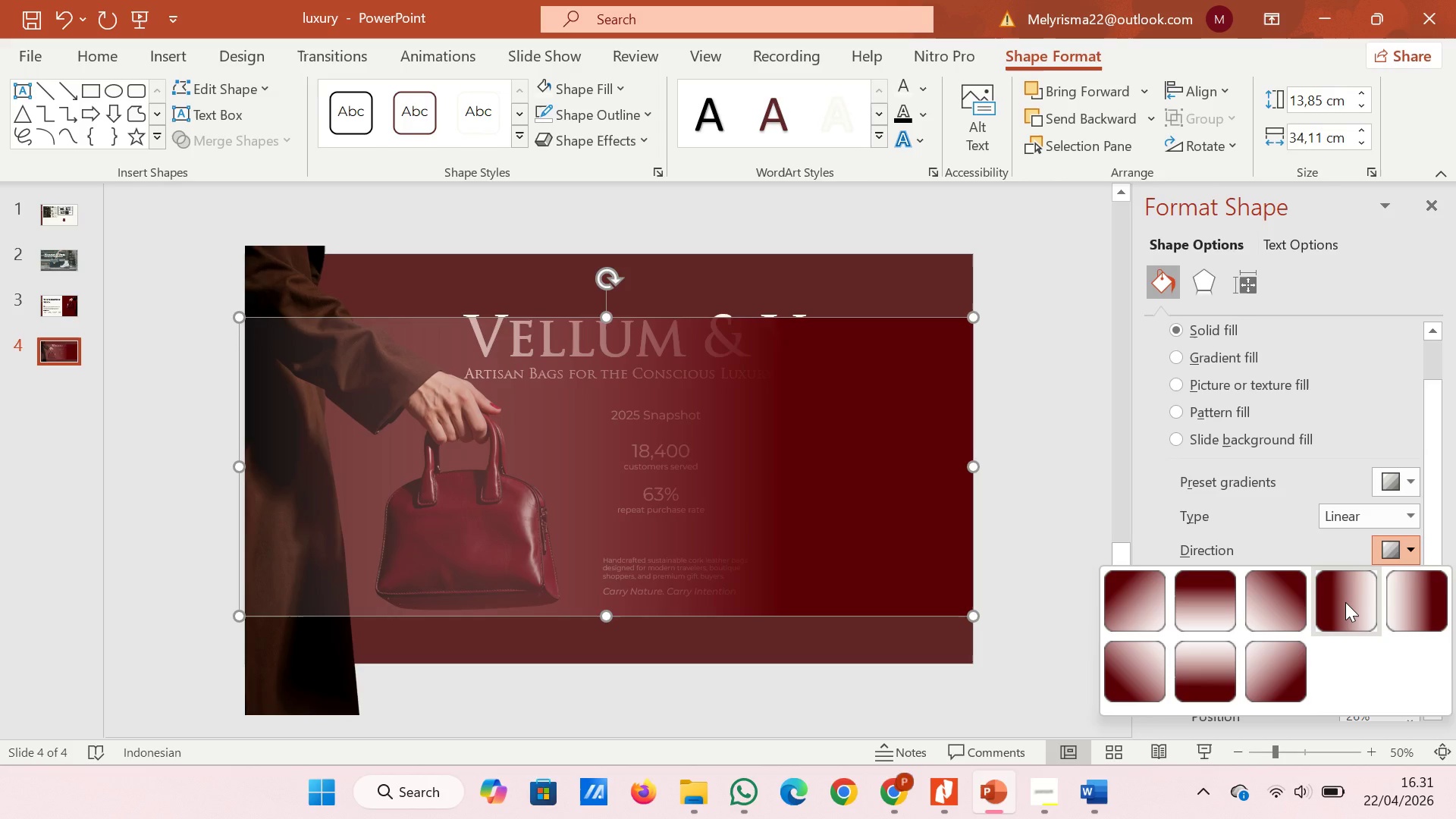 
left_click([1346, 602])
 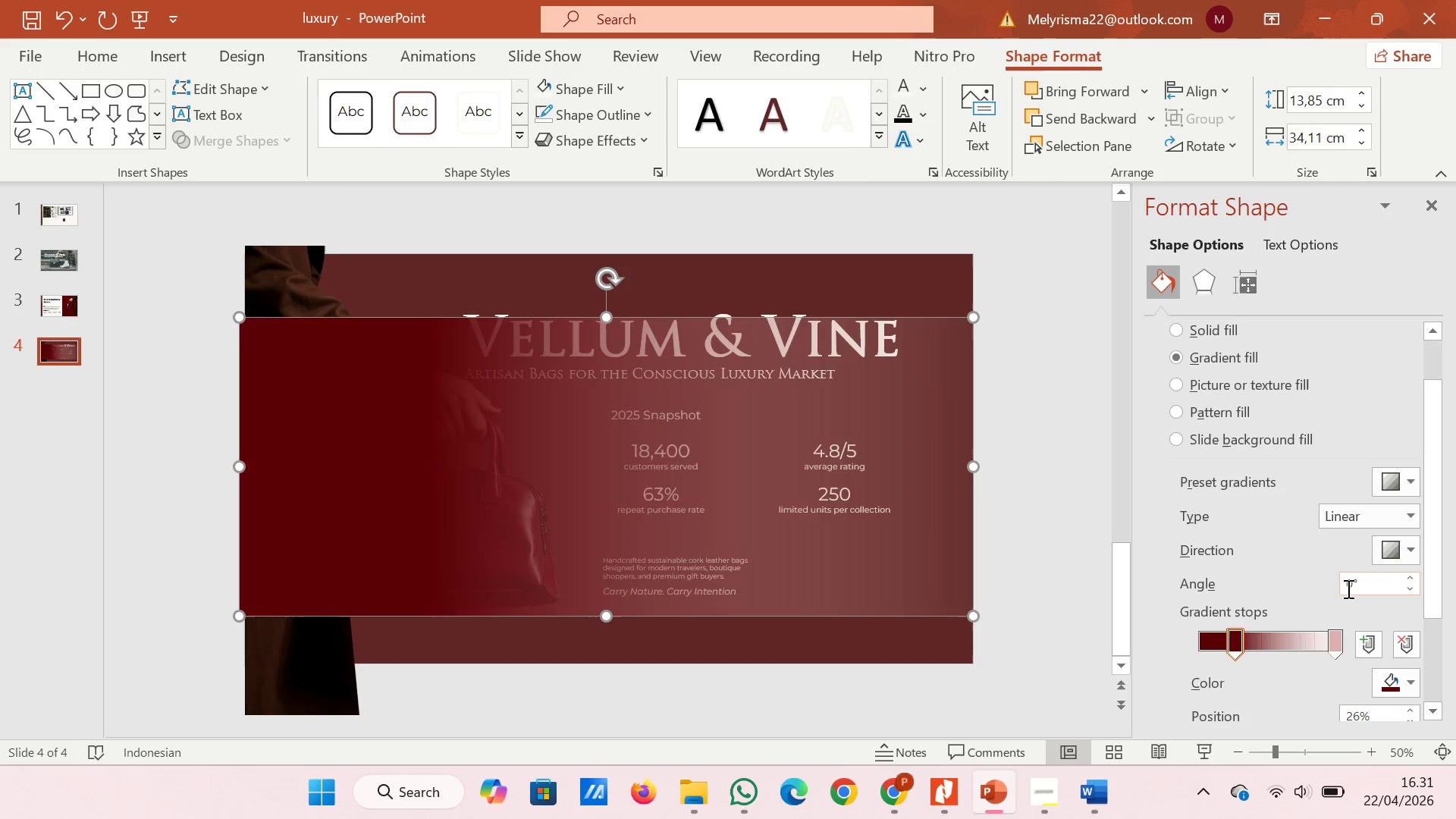 
mouse_move([1357, 570])
 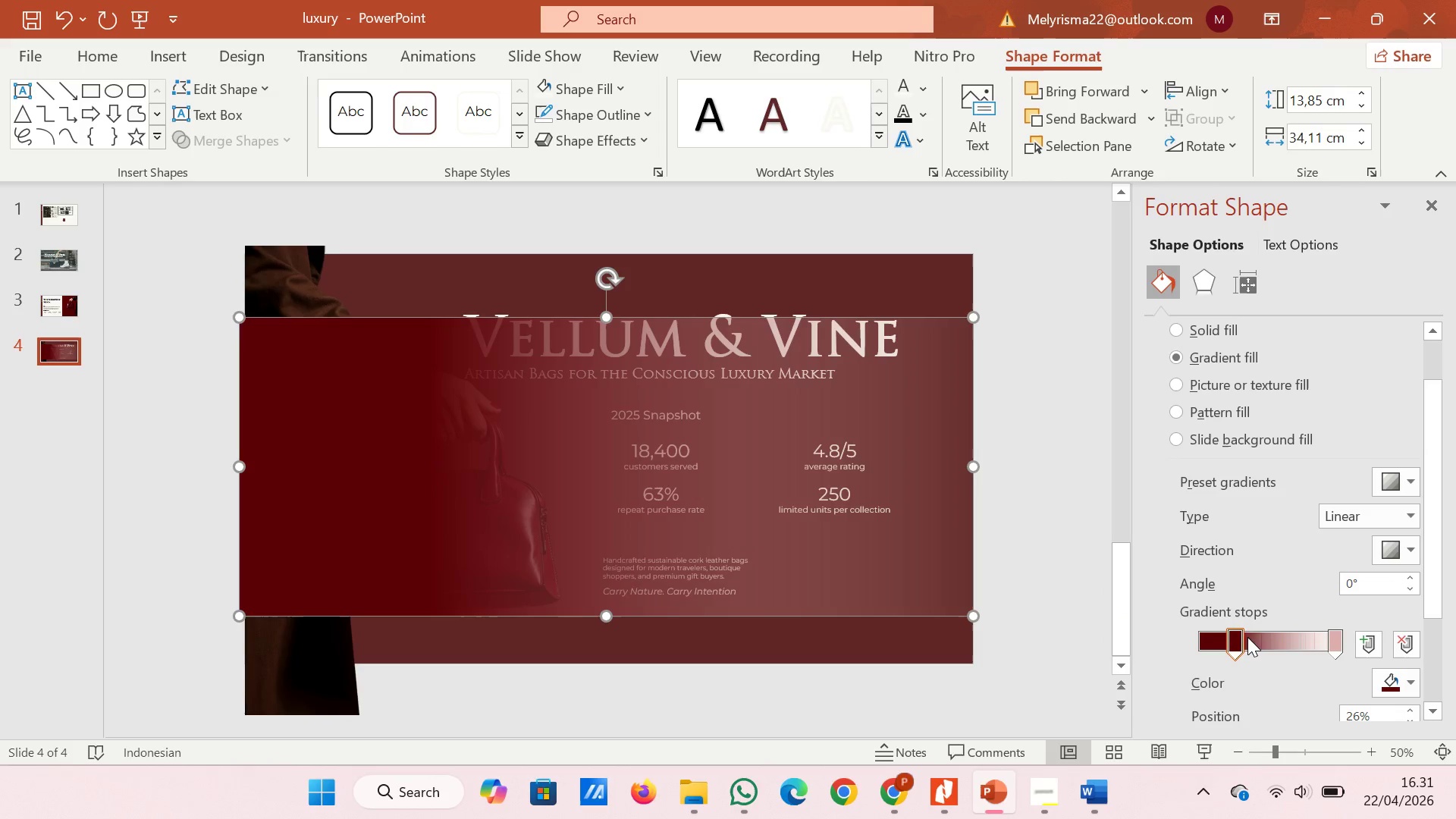 
left_click_drag(start_coordinate=[1238, 637], to_coordinate=[1213, 638])
 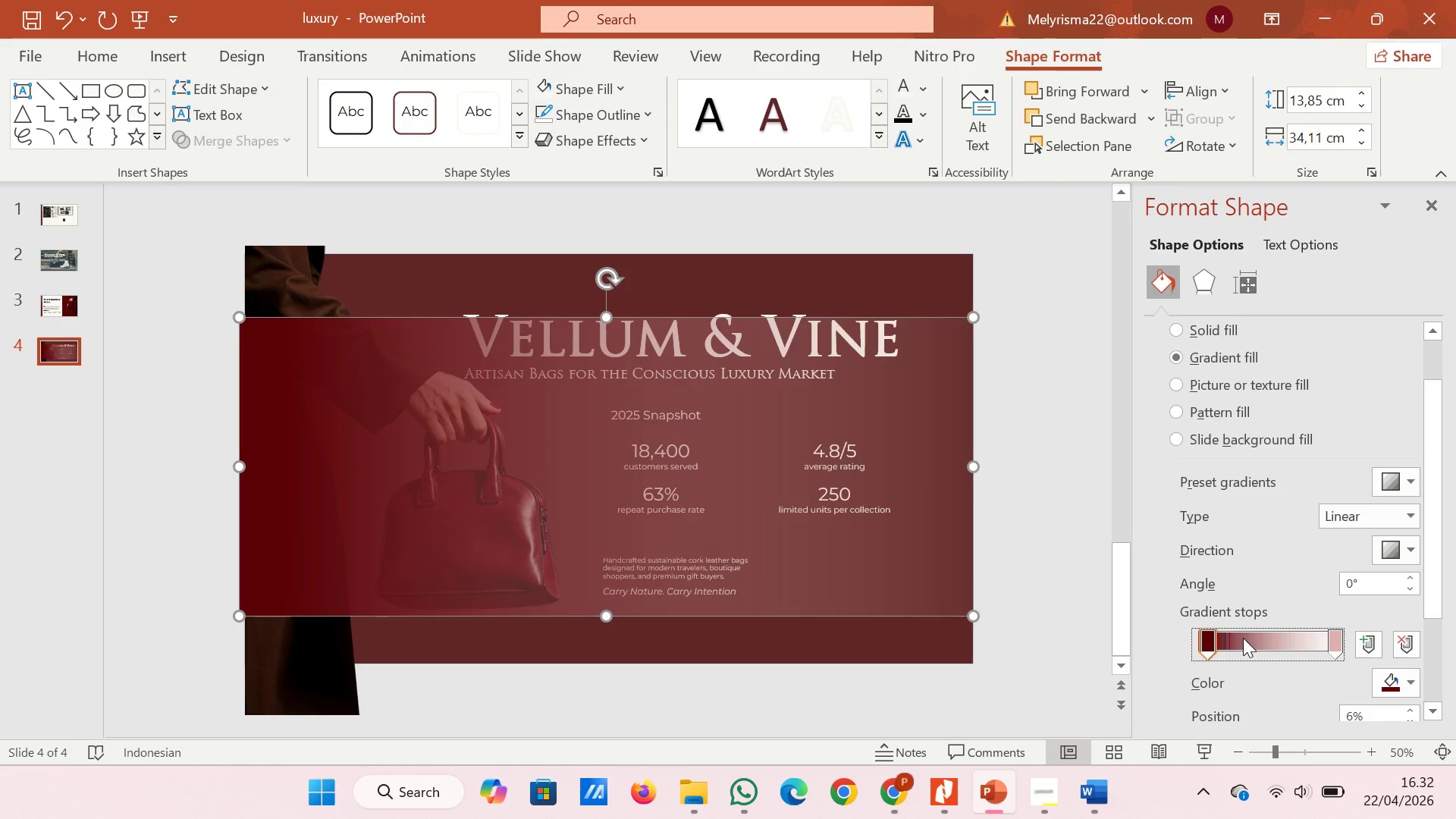 
left_click([1249, 638])
 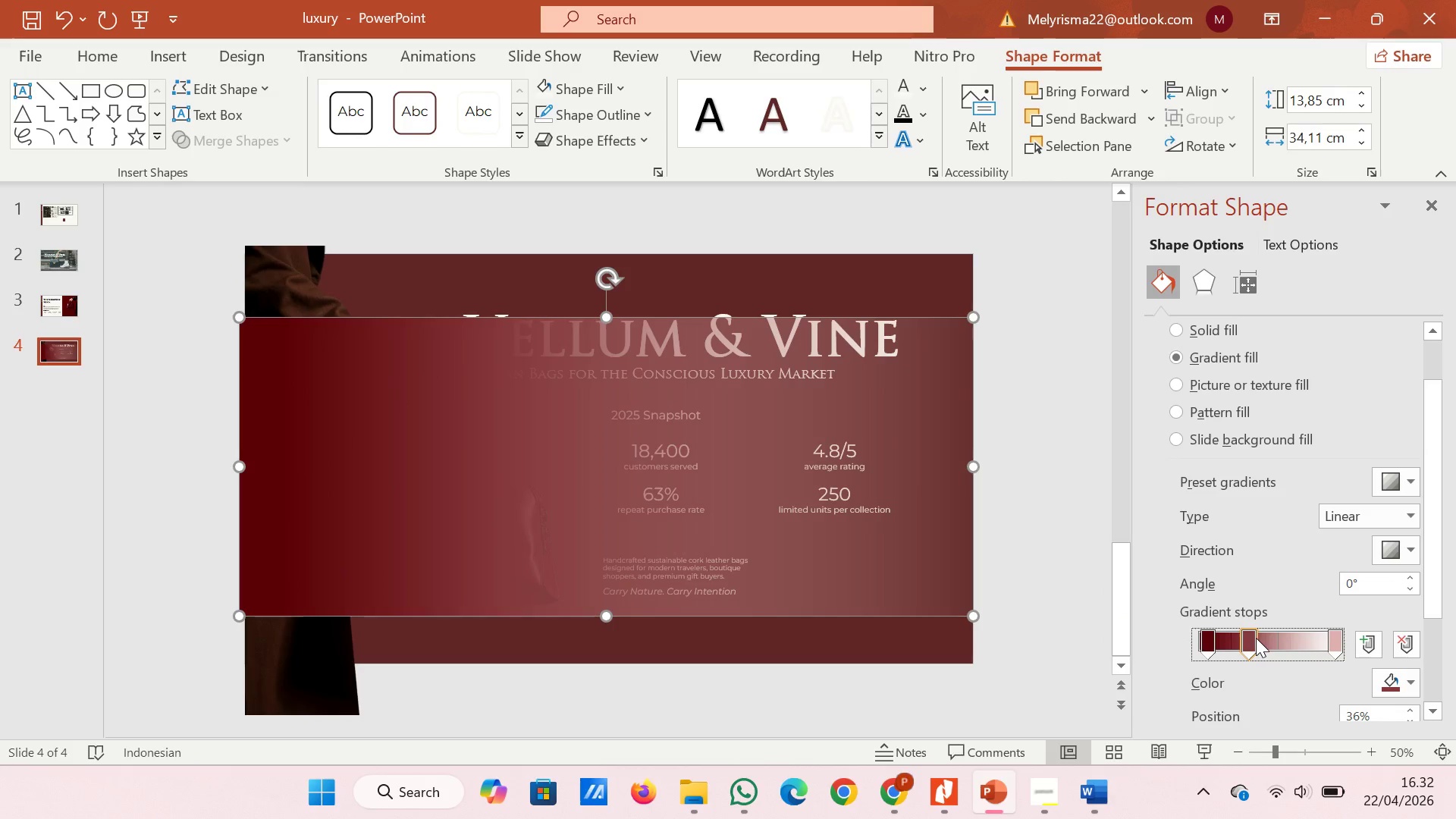 
left_click_drag(start_coordinate=[1256, 638], to_coordinate=[1264, 638])
 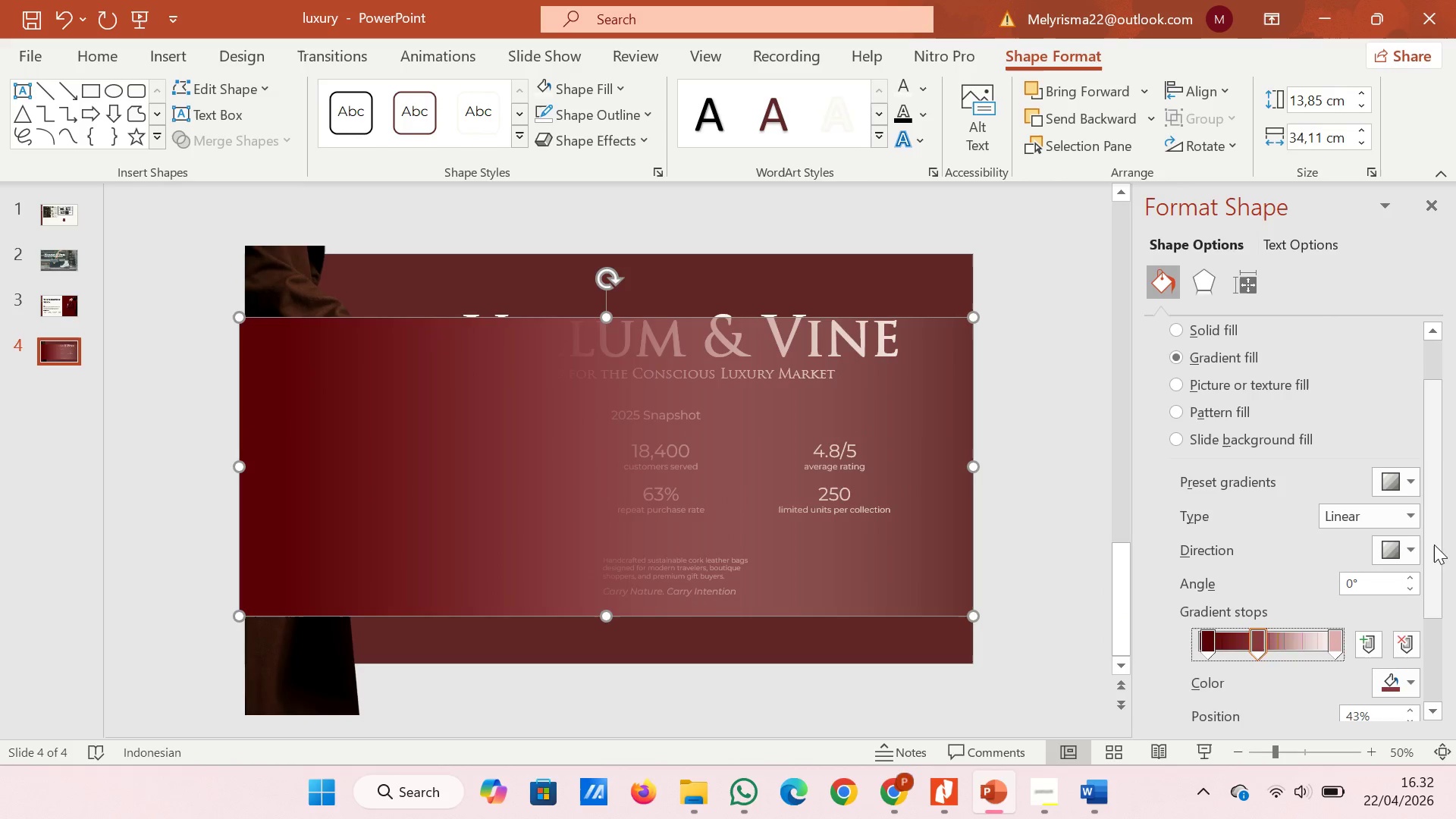 
left_click_drag(start_coordinate=[1434, 544], to_coordinate=[1432, 668])
 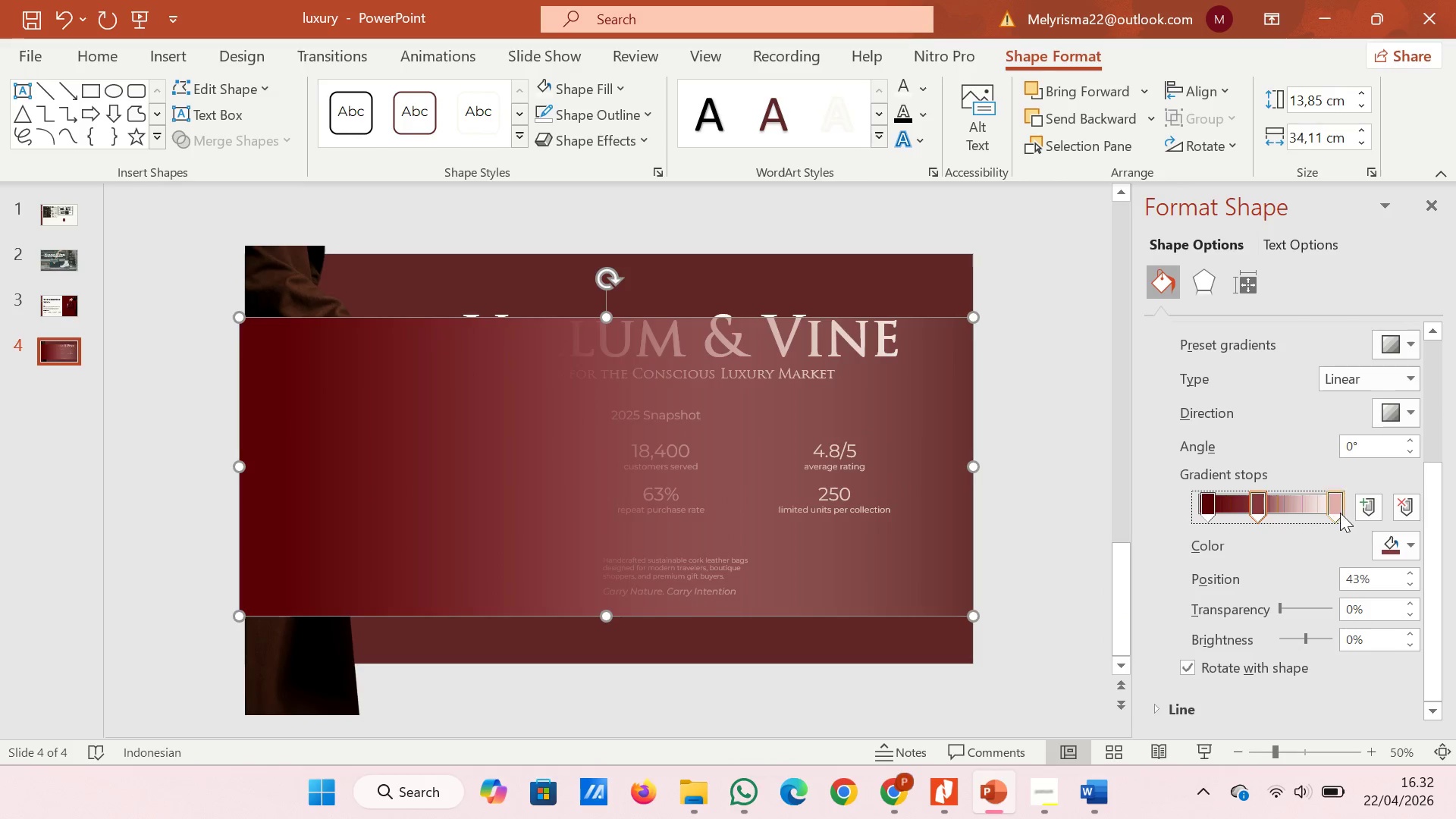 
left_click([1340, 511])
 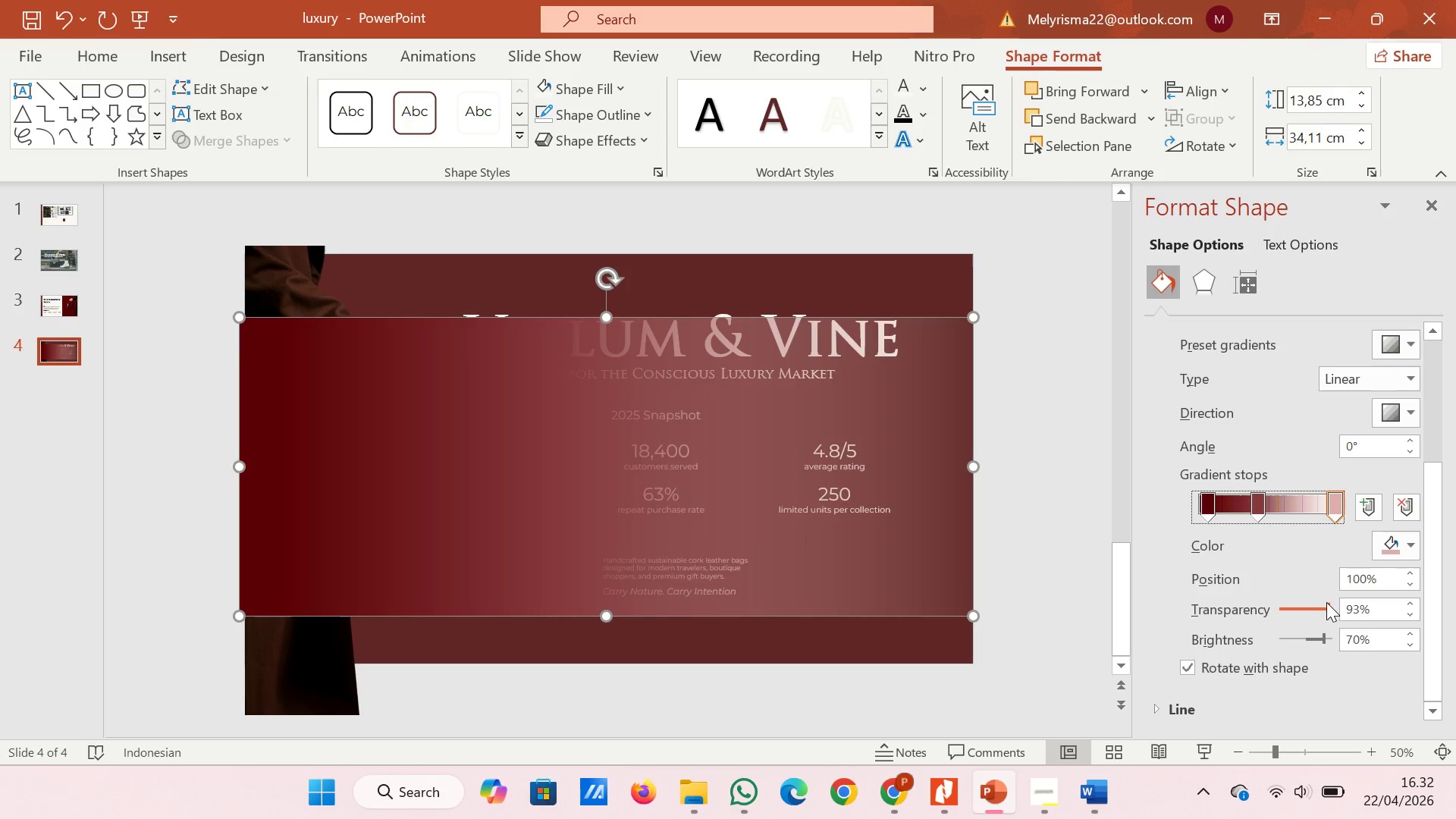 
left_click_drag(start_coordinate=[1328, 602], to_coordinate=[1334, 602])
 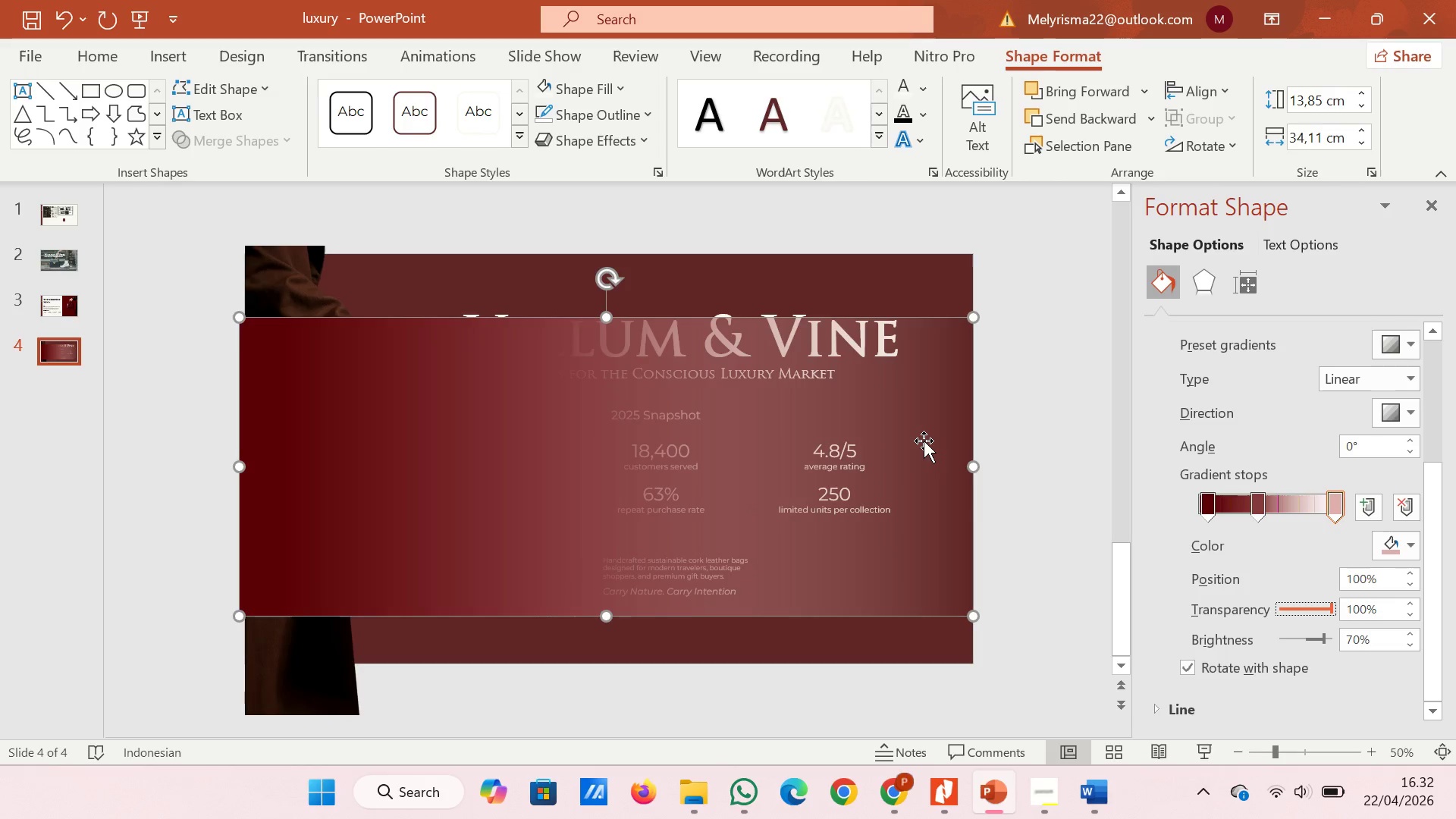 
right_click([924, 441])
 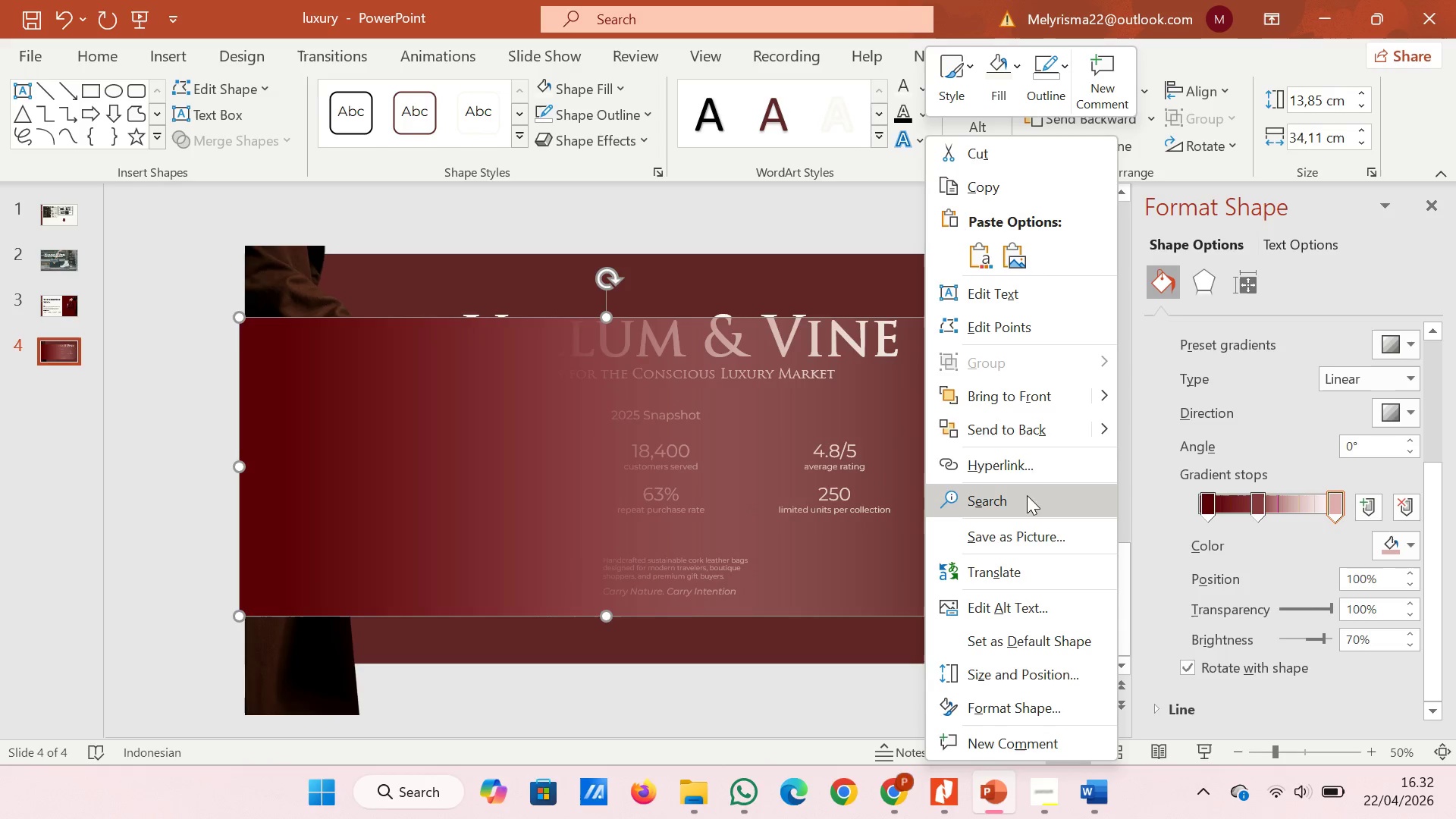 
left_click([1027, 437])
 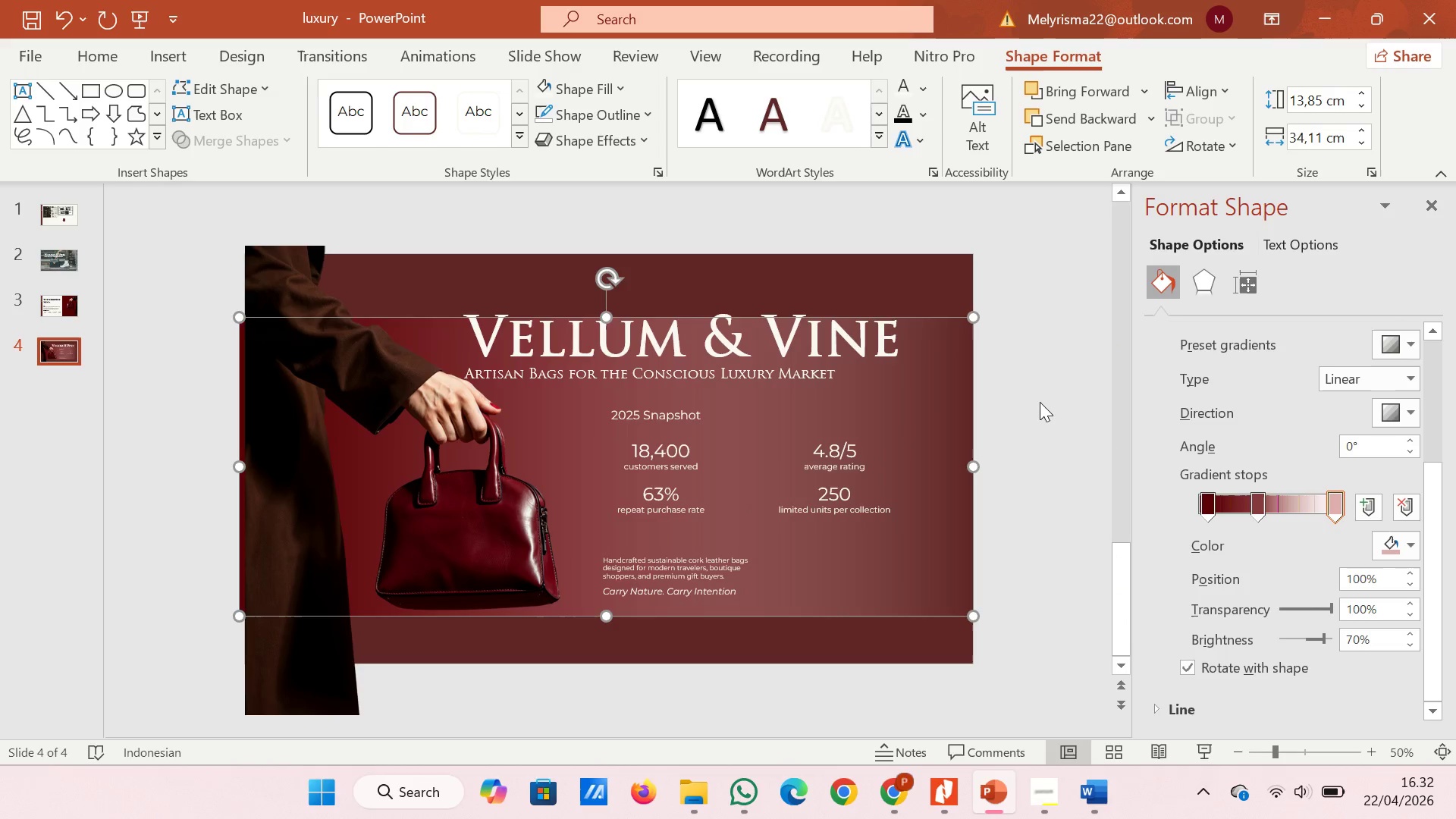 
left_click_drag(start_coordinate=[1040, 402], to_coordinate=[1439, 510])
 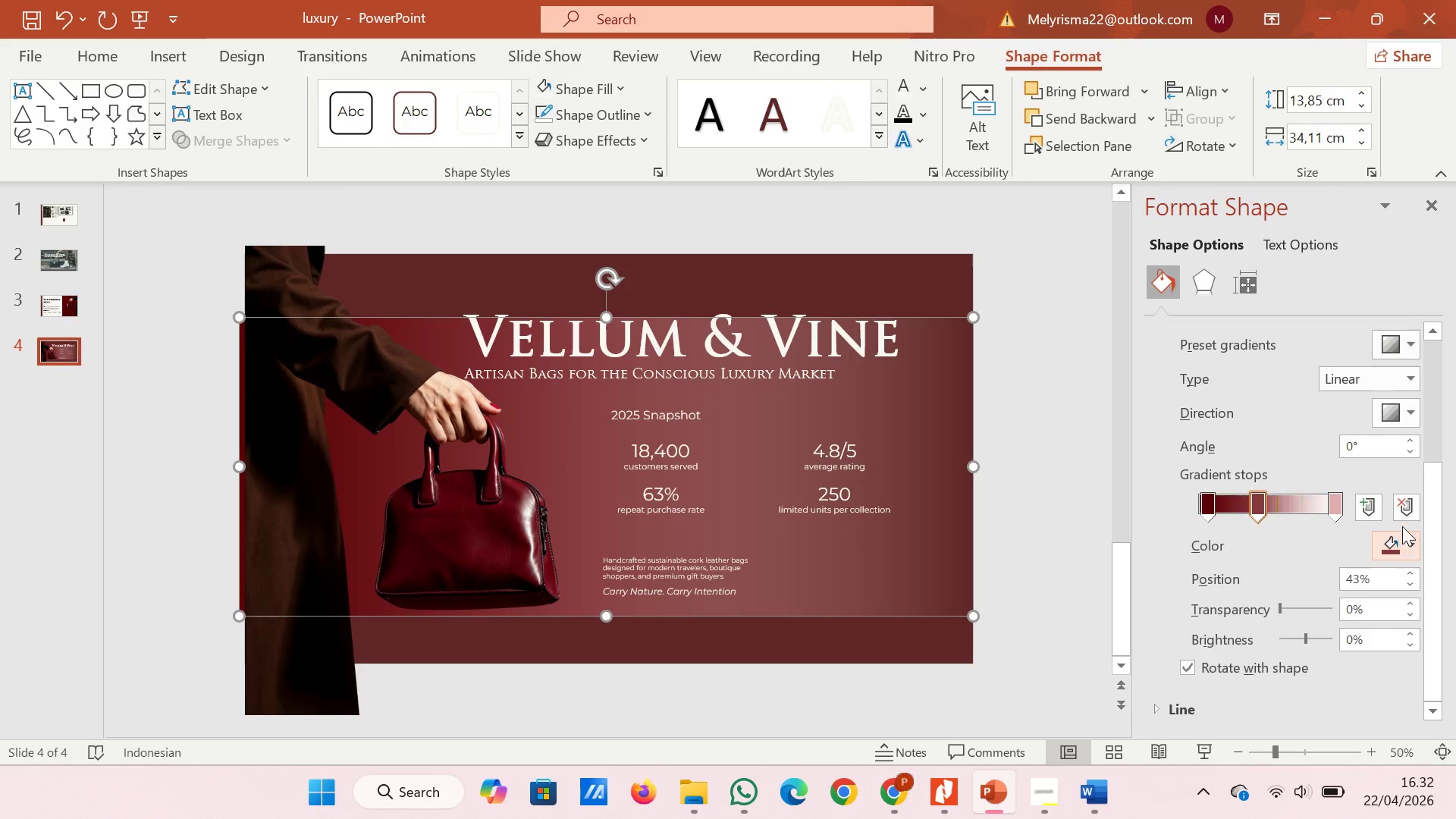 
mouse_move([1387, 506])
 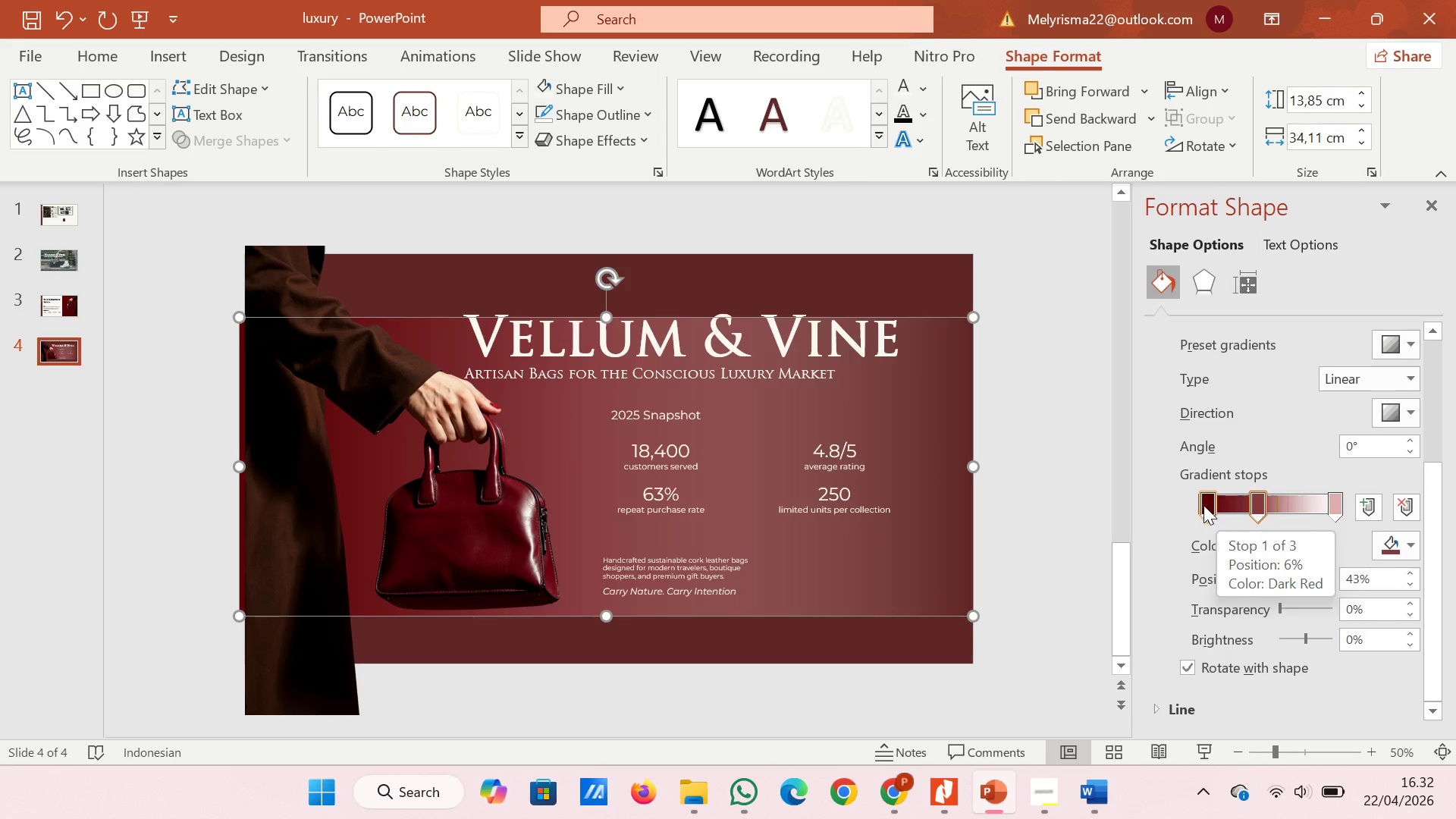 
left_click_drag(start_coordinate=[1211, 505], to_coordinate=[1233, 505])
 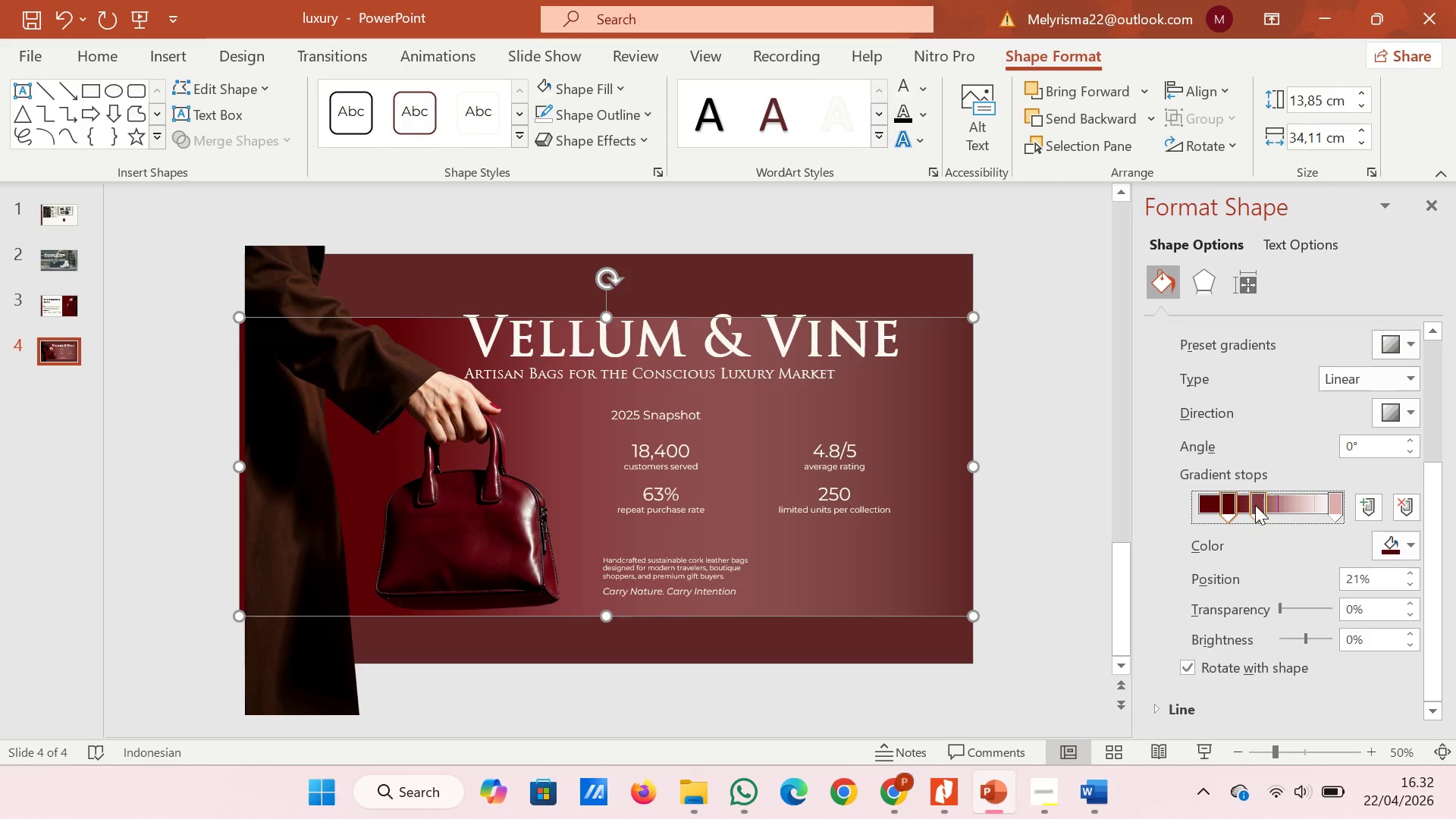 
left_click_drag(start_coordinate=[1255, 505], to_coordinate=[1287, 505])
 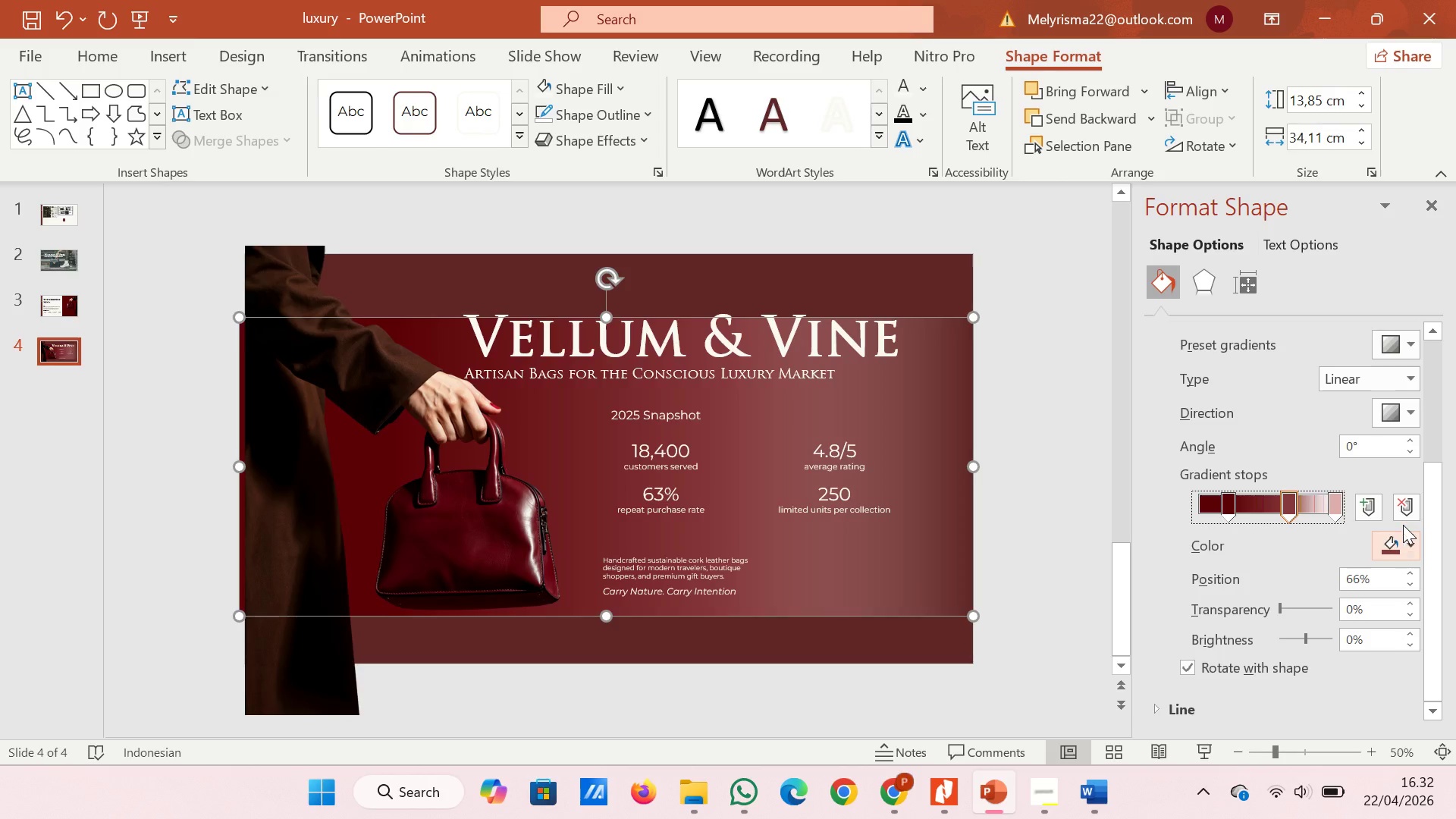 
left_click([1404, 504])
 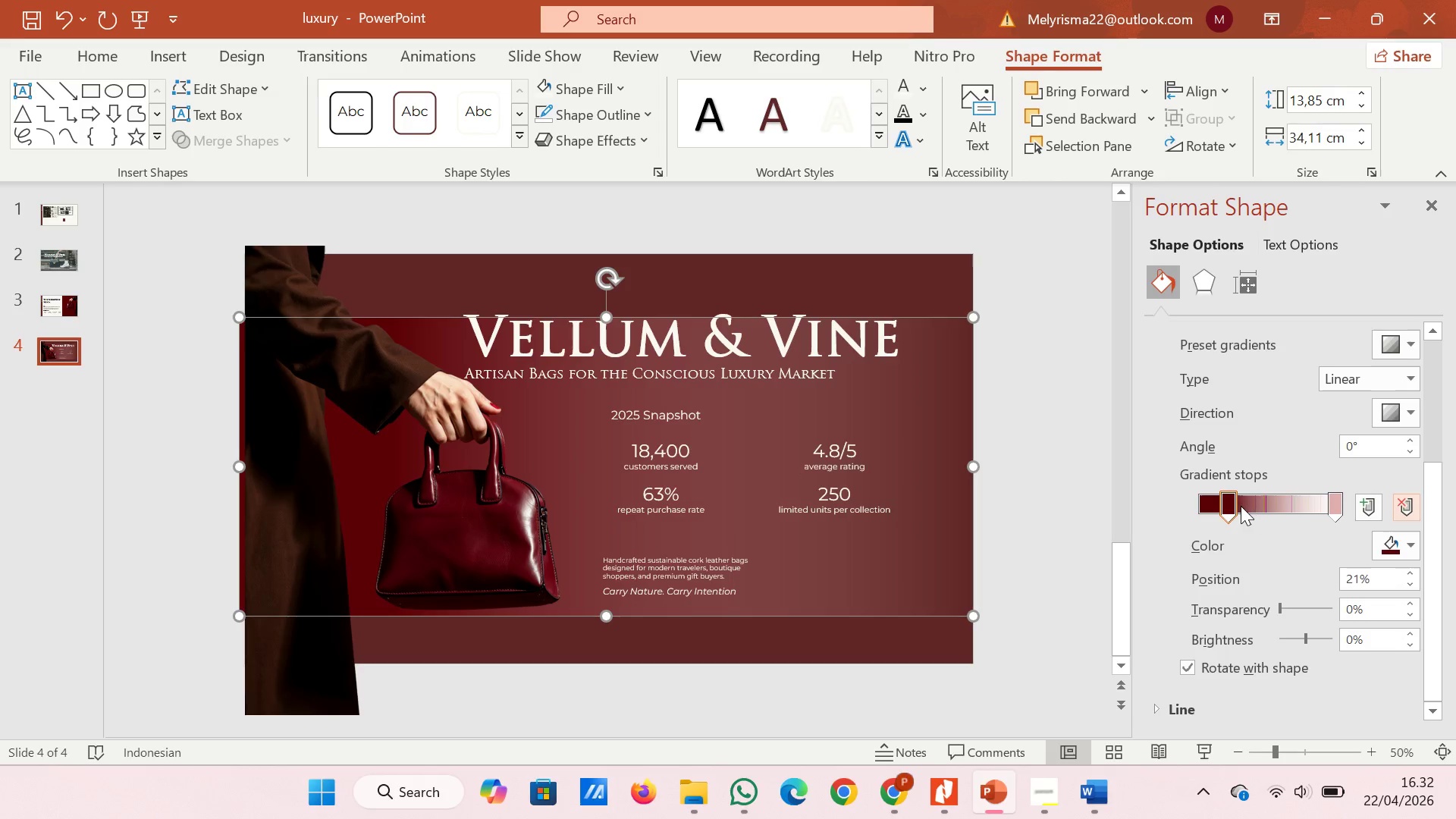 
left_click_drag(start_coordinate=[1232, 506], to_coordinate=[1262, 506])
 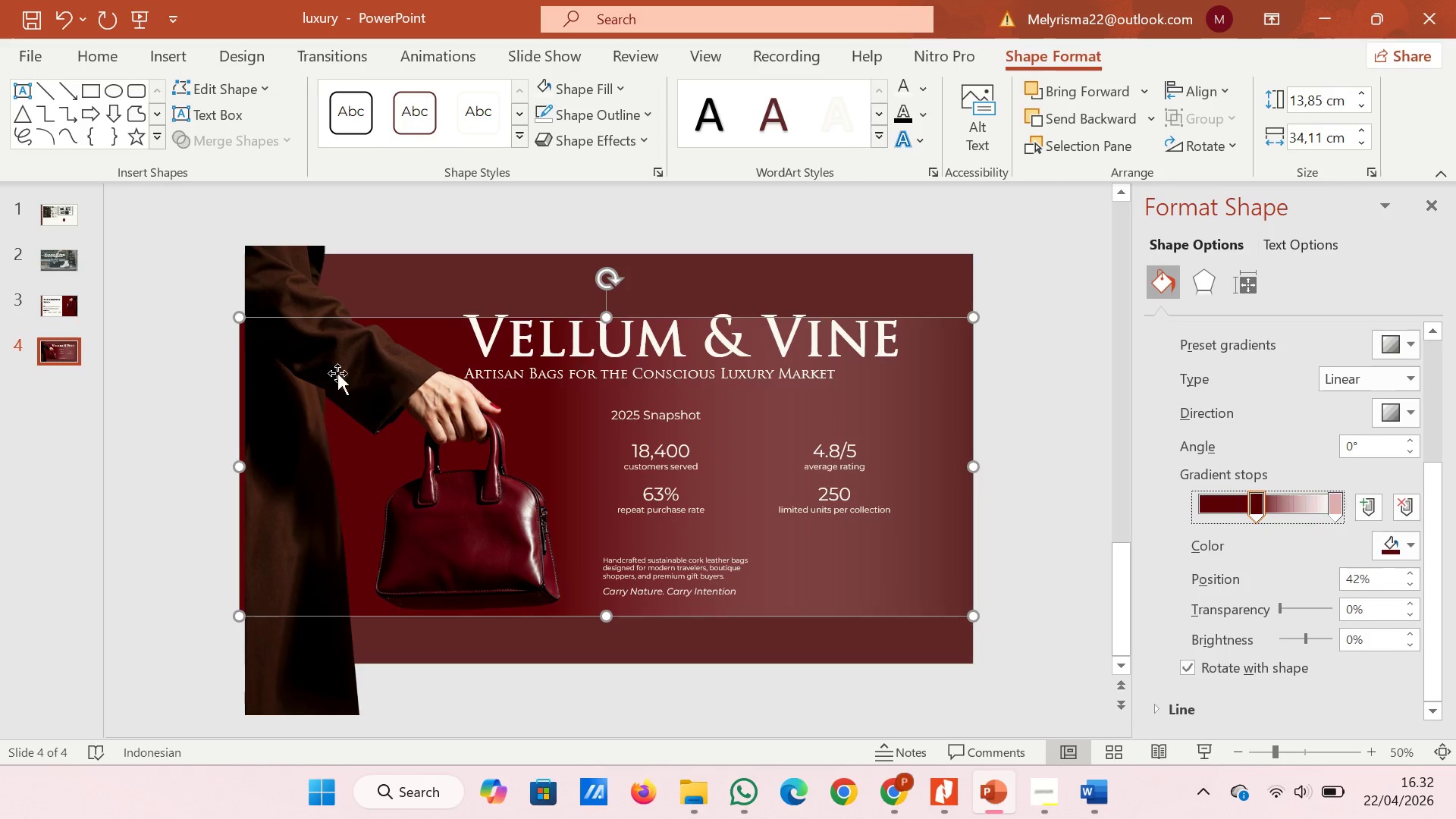 
left_click([70, 301])
 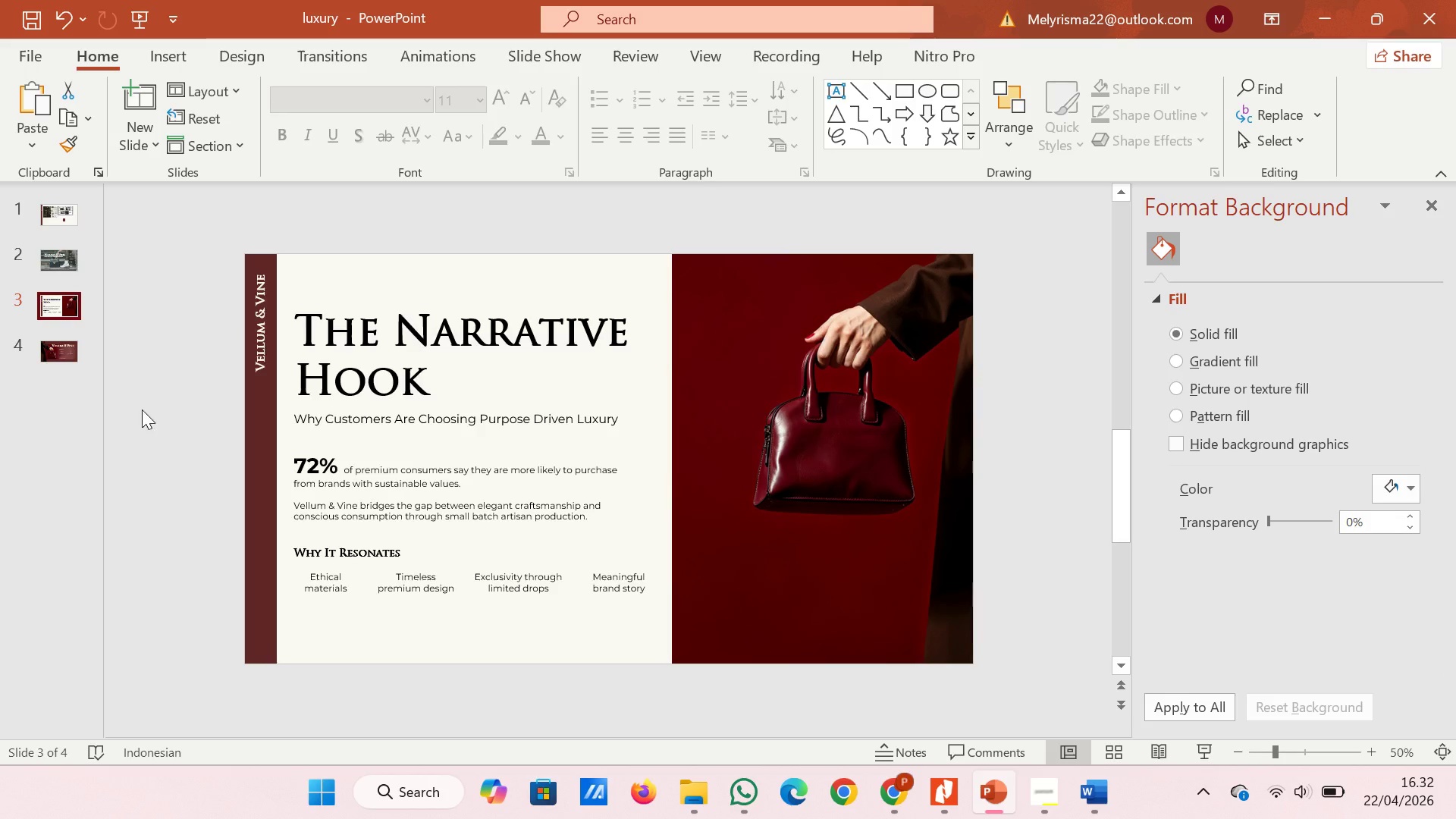 
left_click([262, 437])
 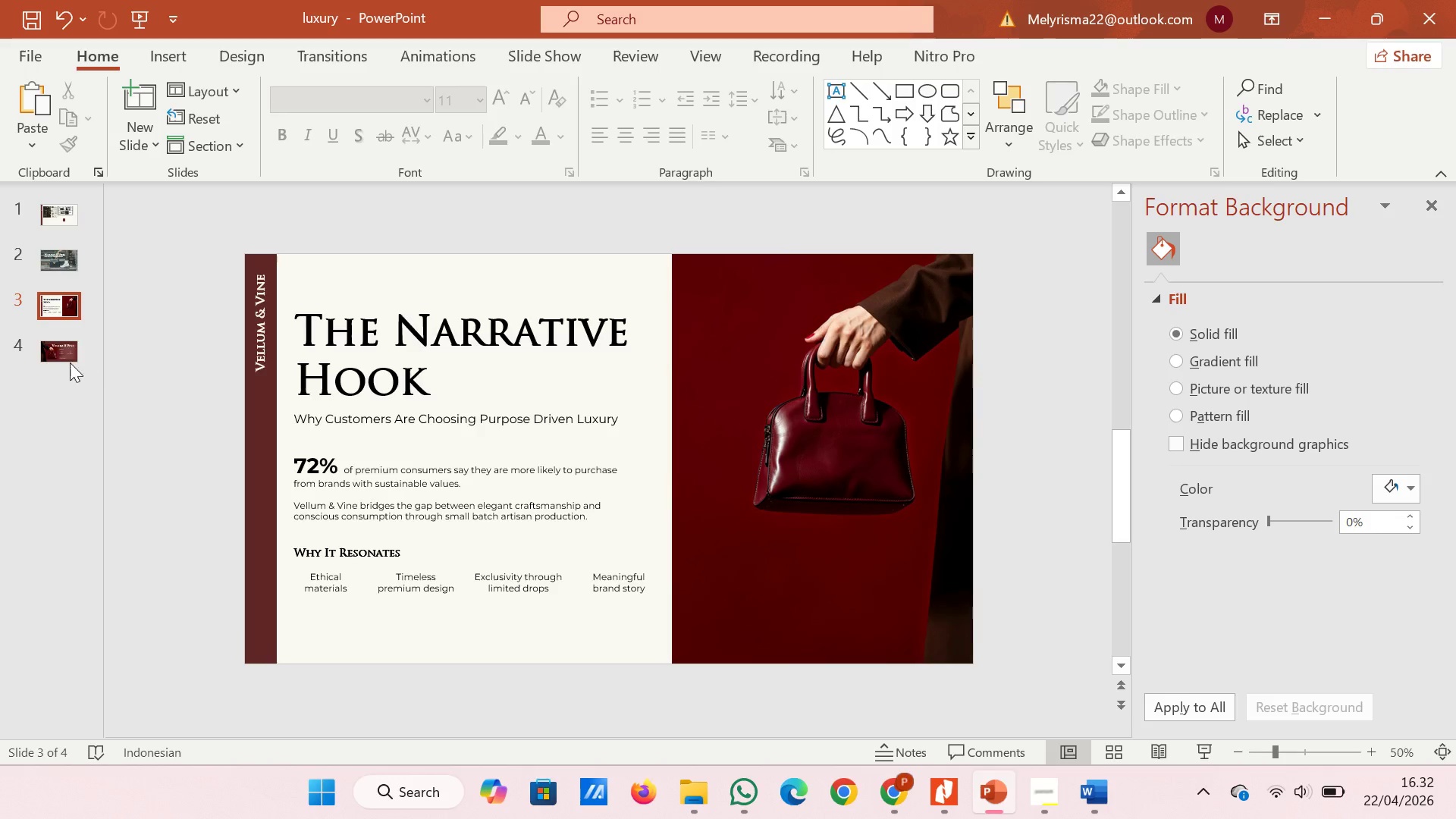 
left_click([64, 355])
 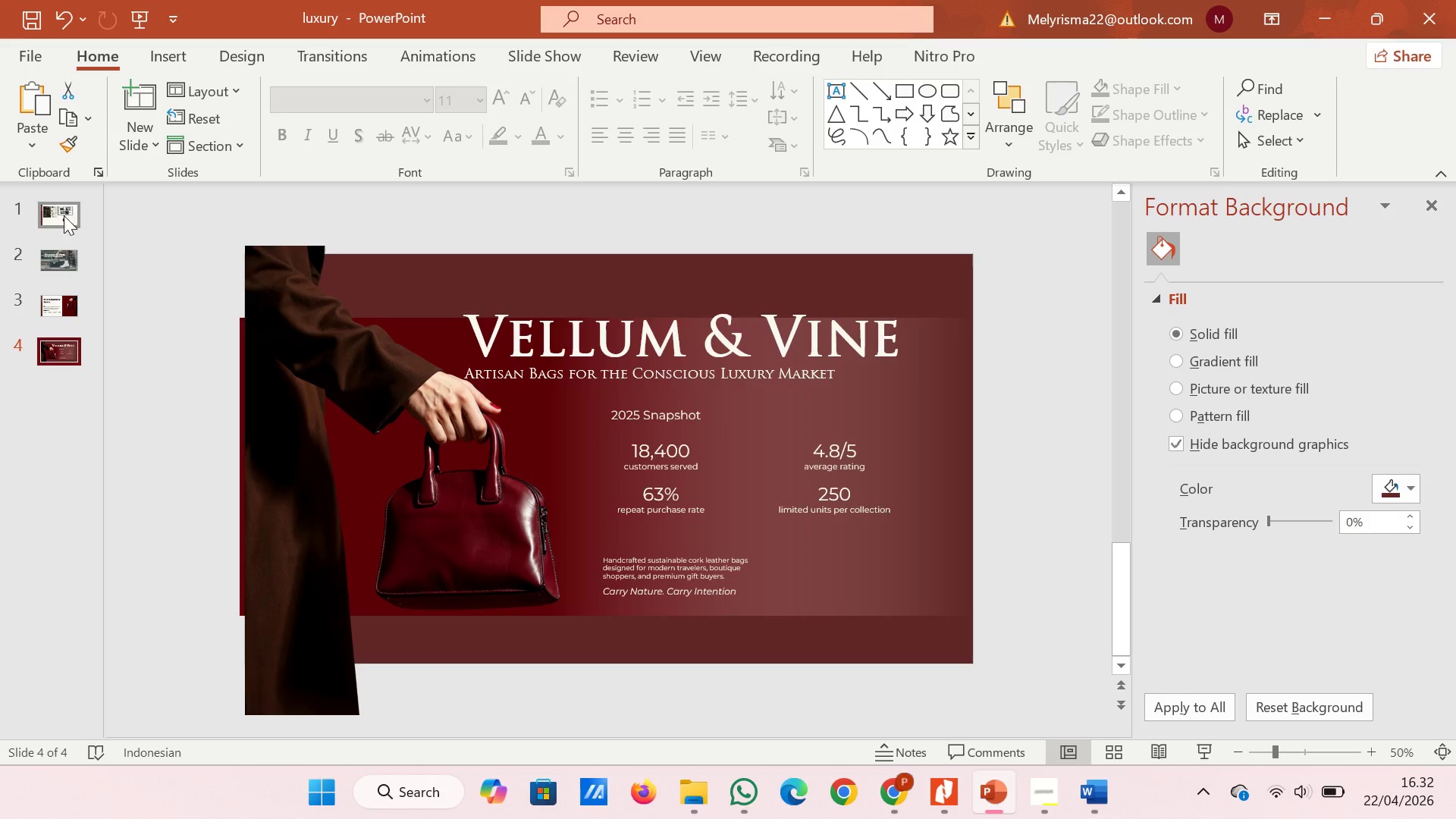 
left_click([63, 207])
 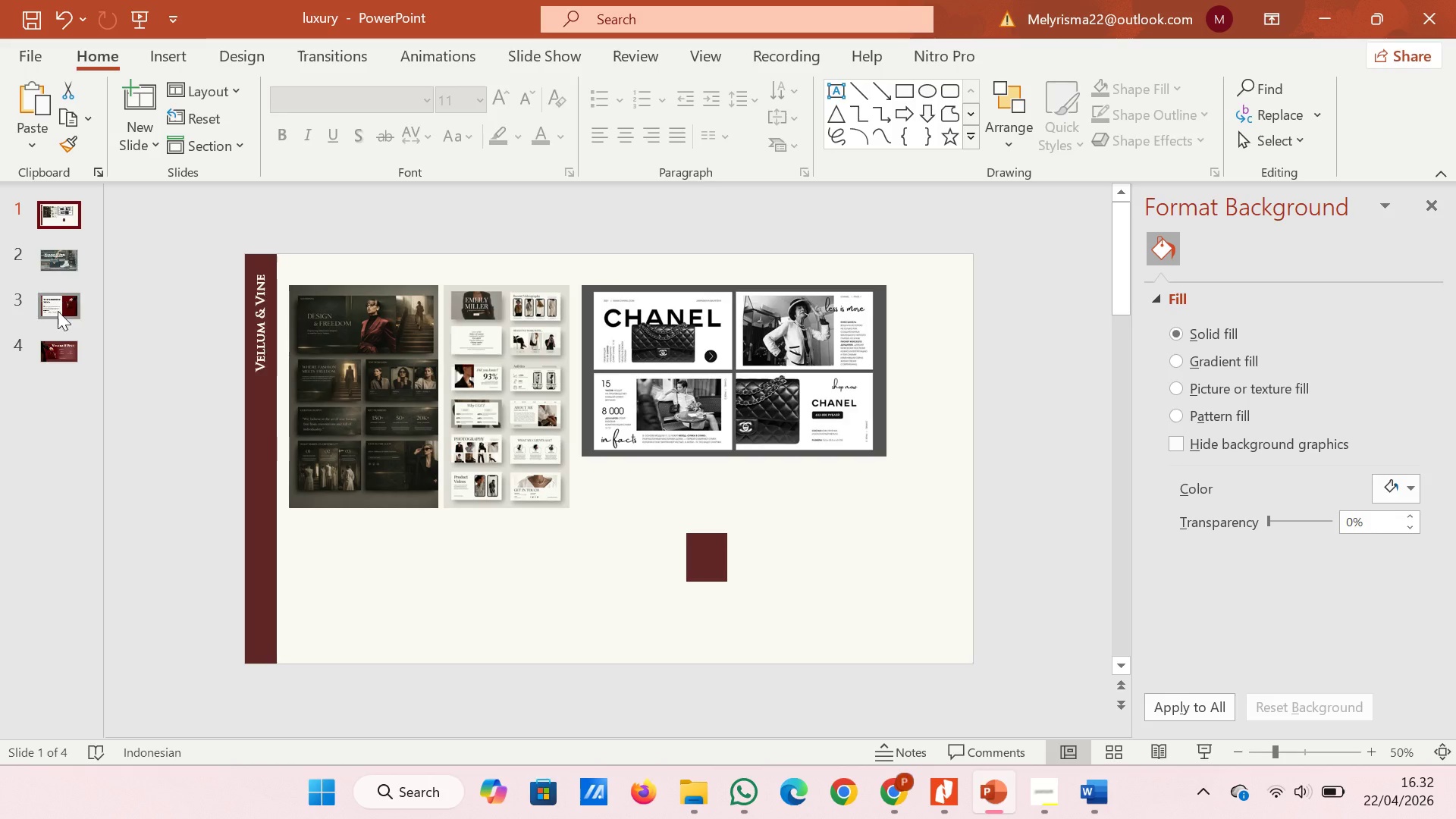 
left_click([58, 340])
 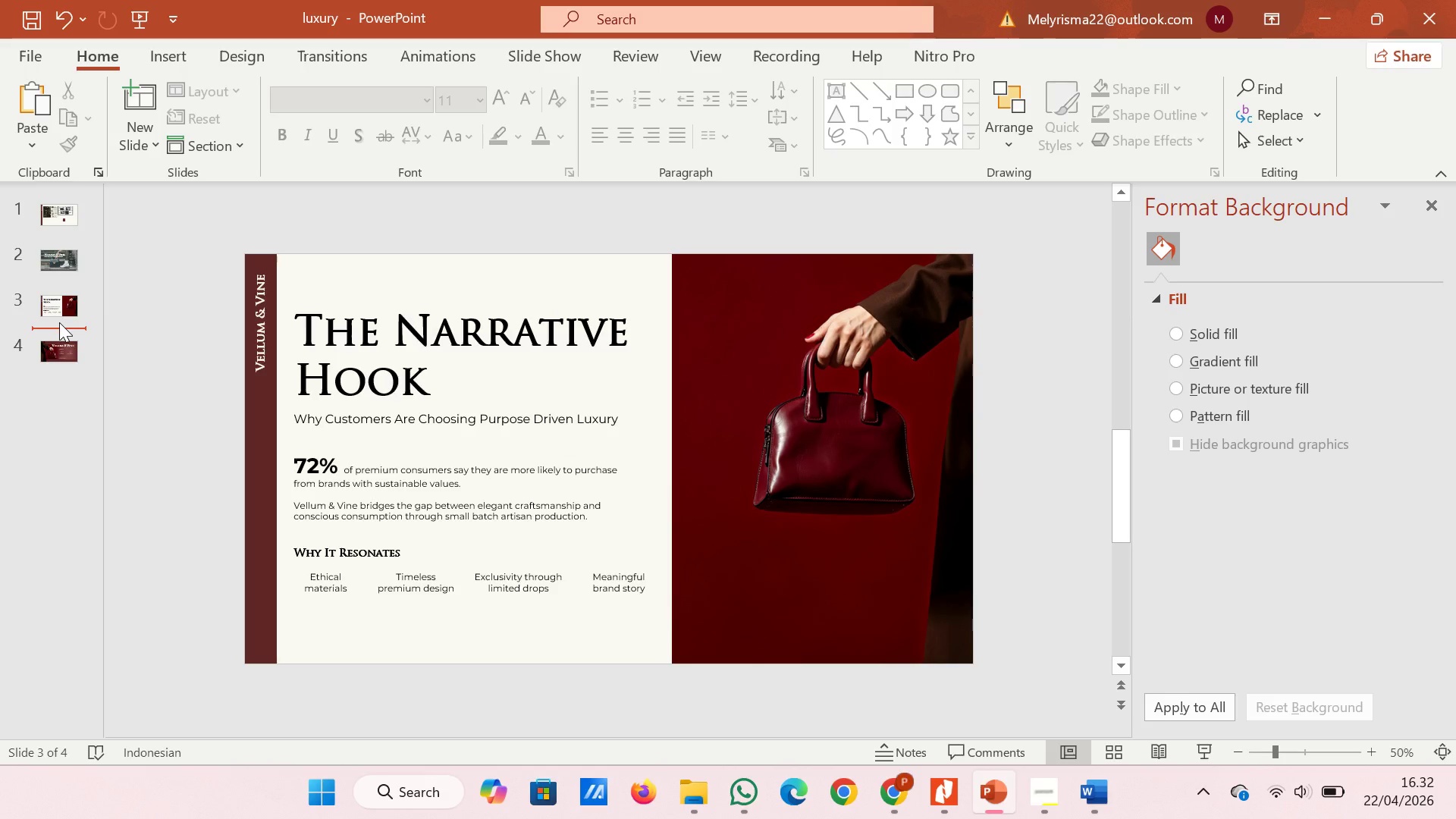 
left_click([60, 314])
 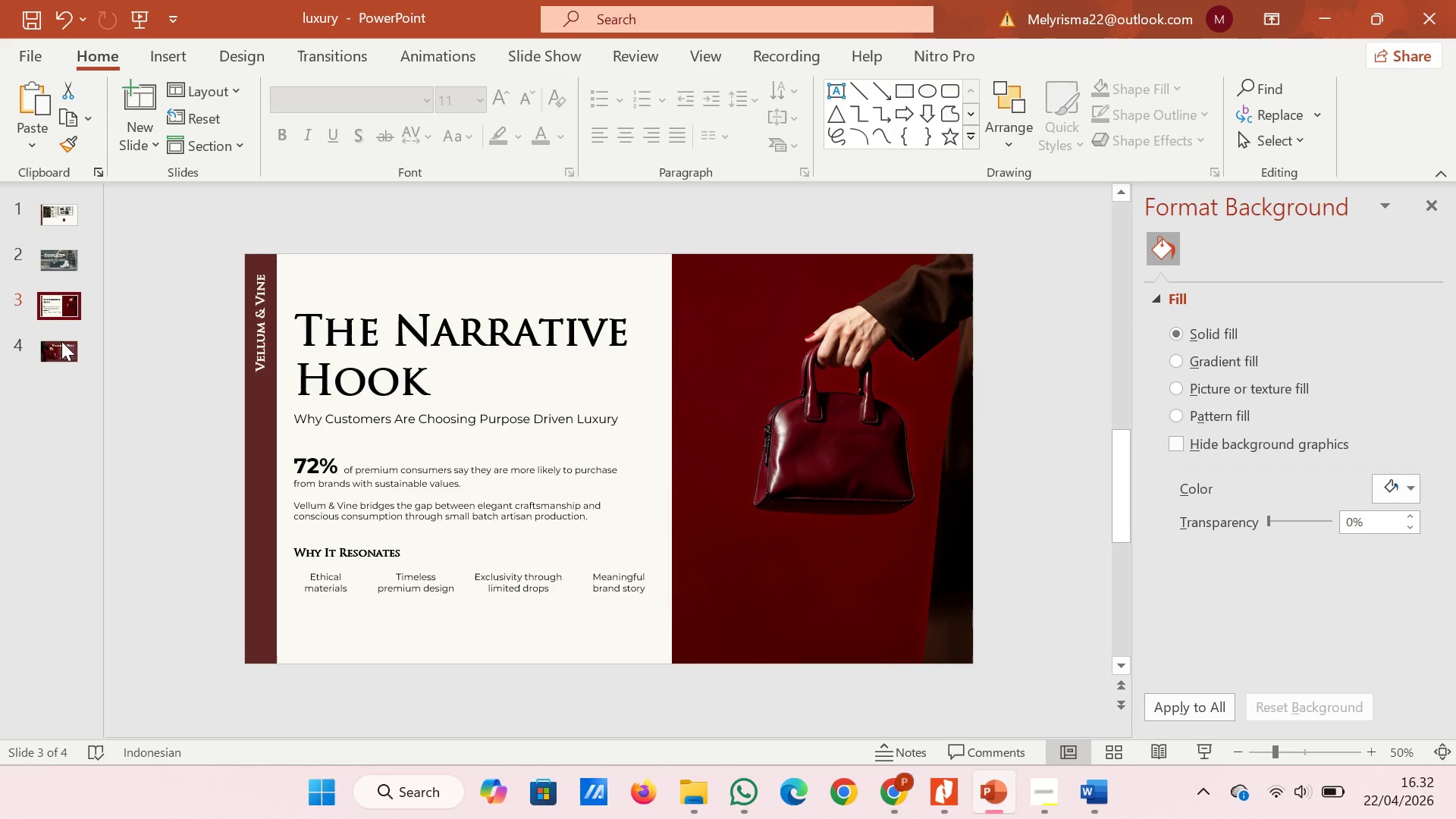 
left_click([61, 346])
 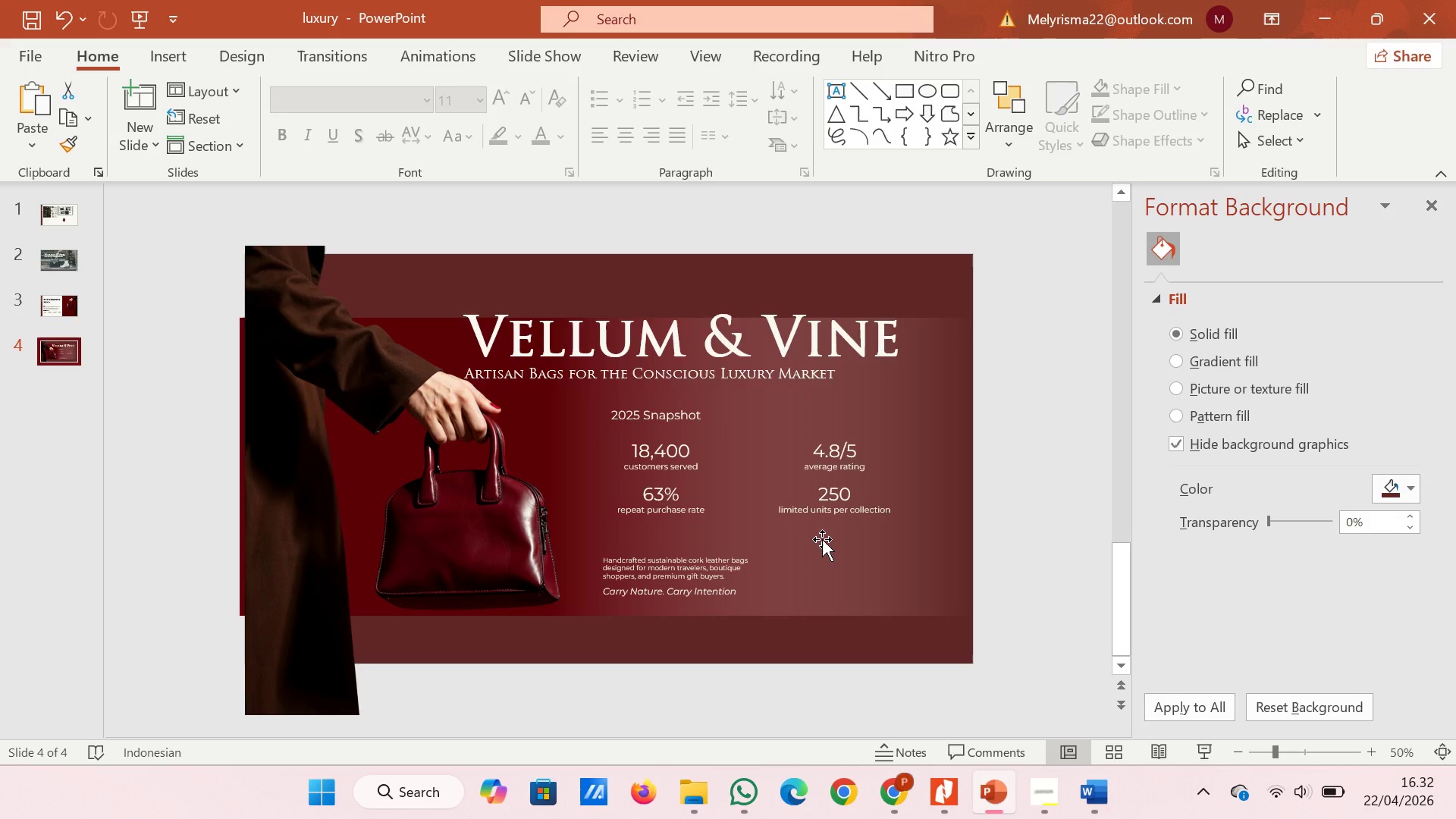 
wait(5.78)
 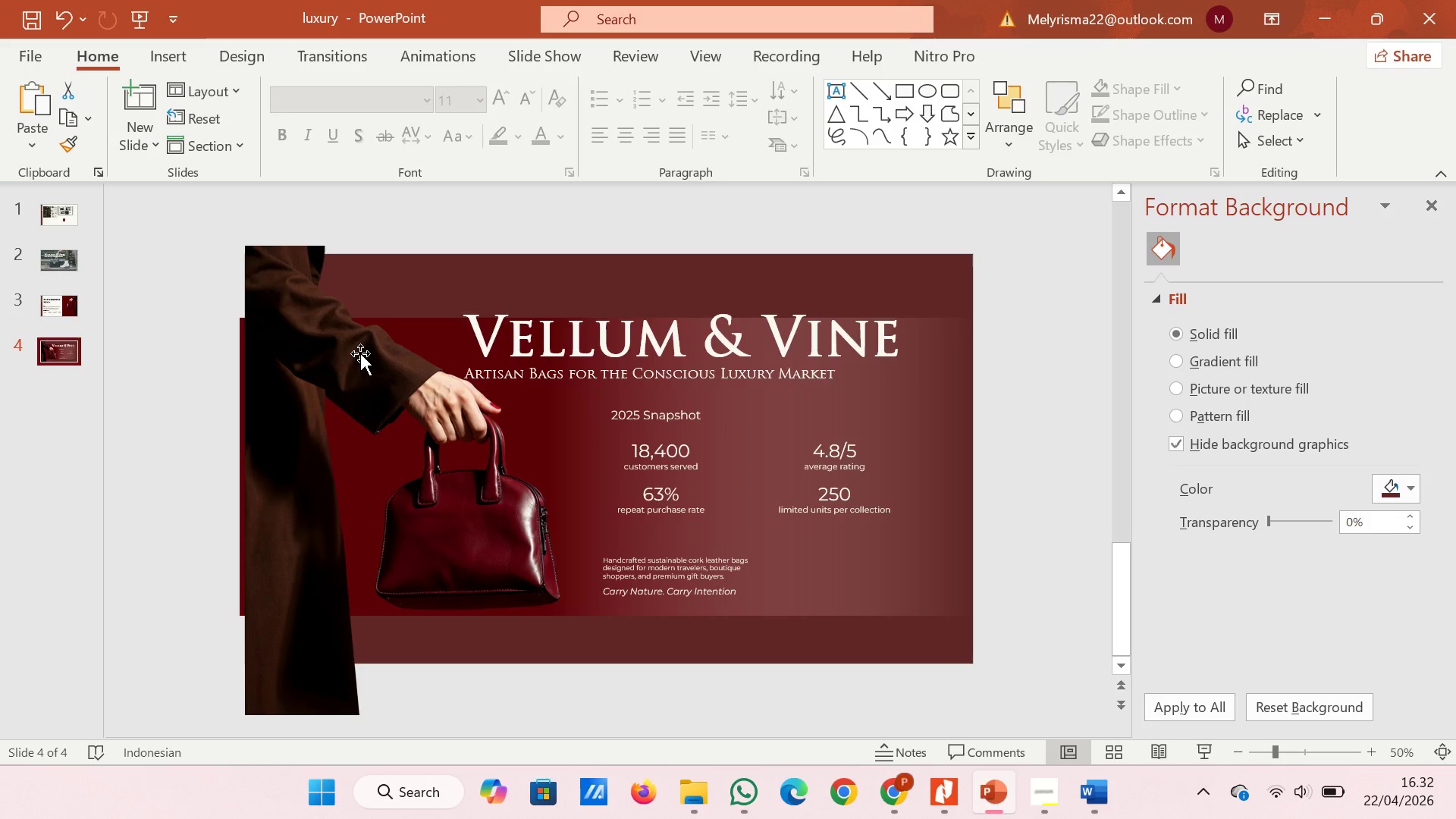 
left_click([849, 568])
 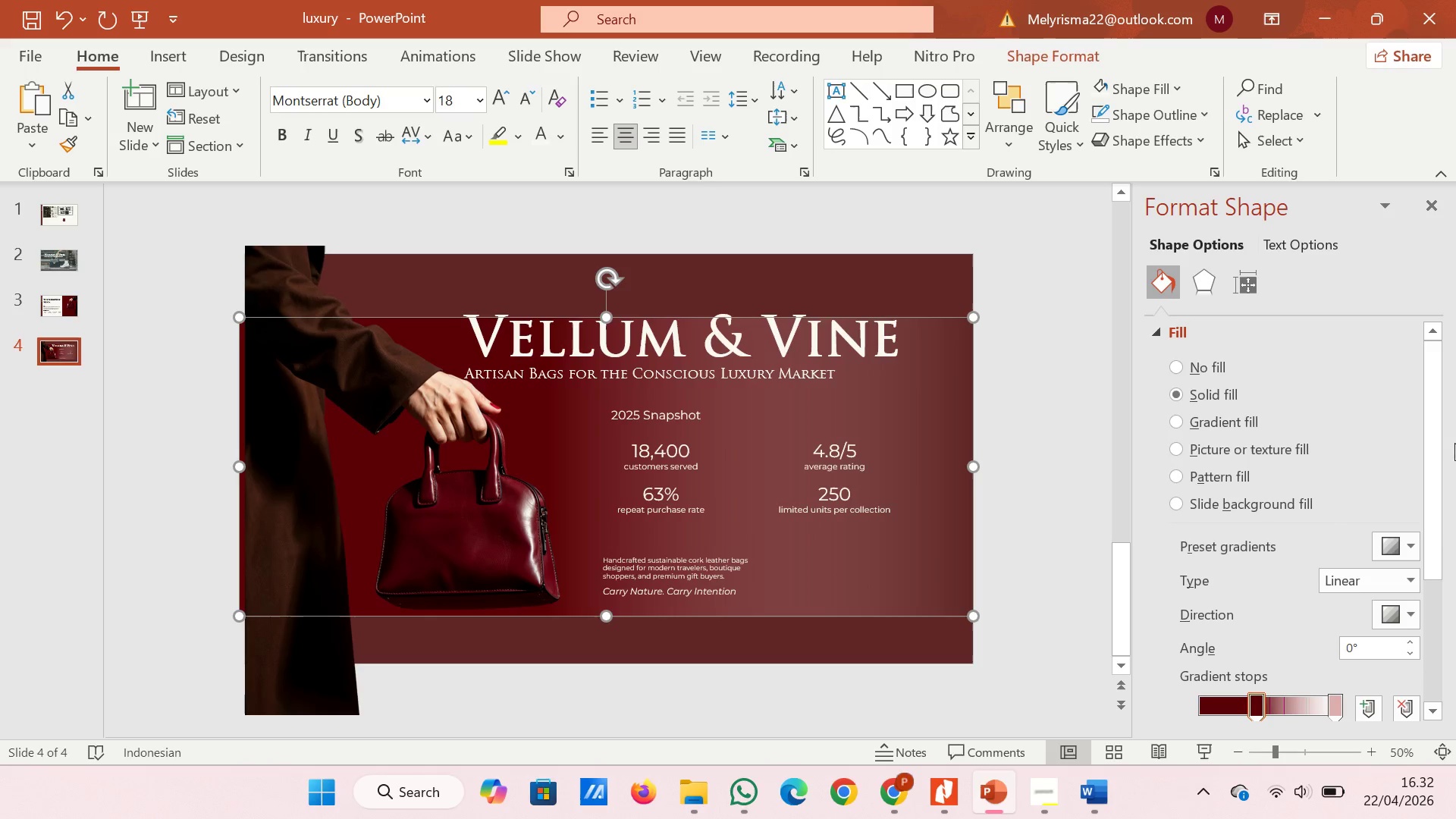 
left_click_drag(start_coordinate=[1432, 407], to_coordinate=[1428, 516])
 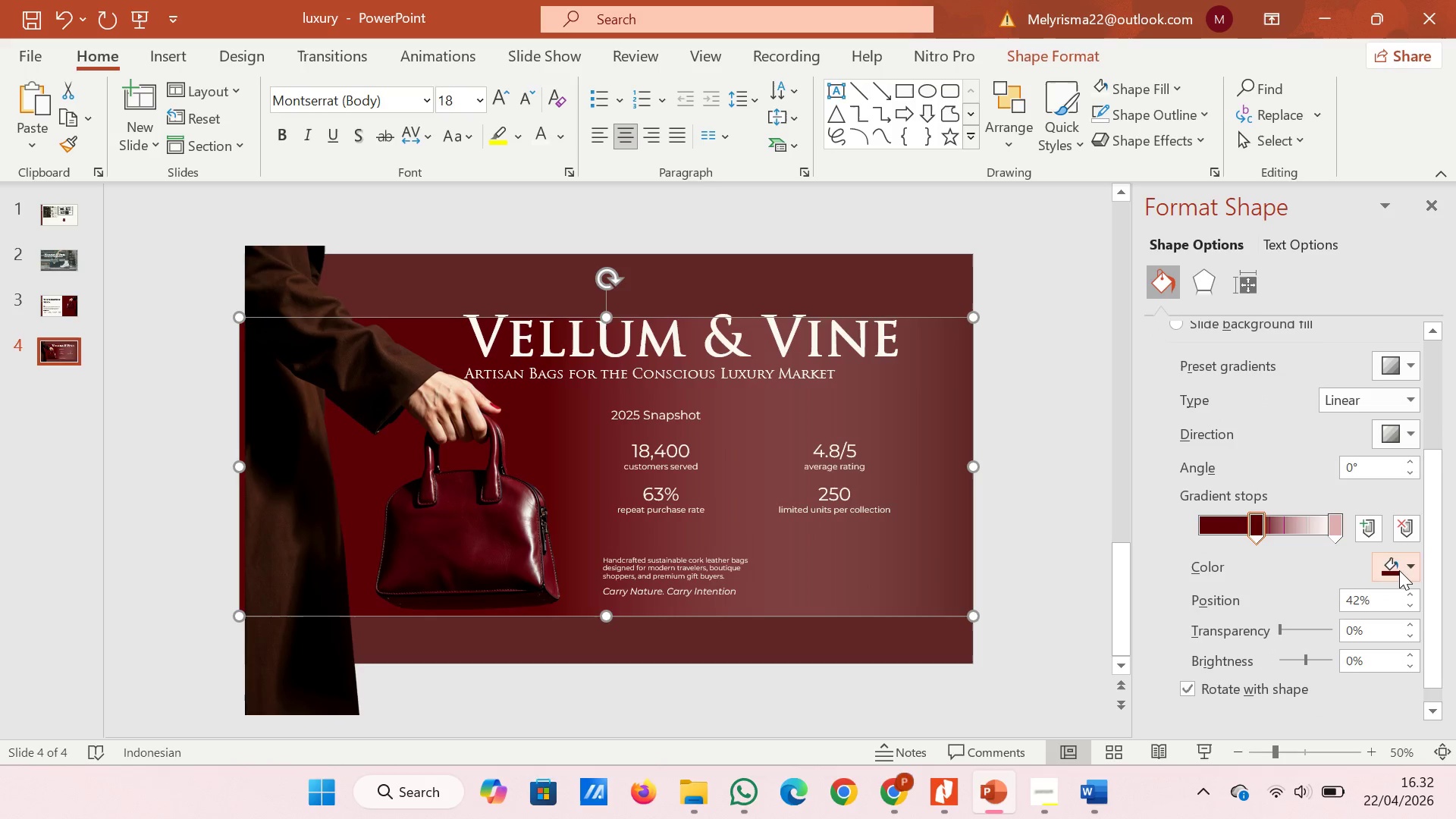 
left_click([1399, 570])
 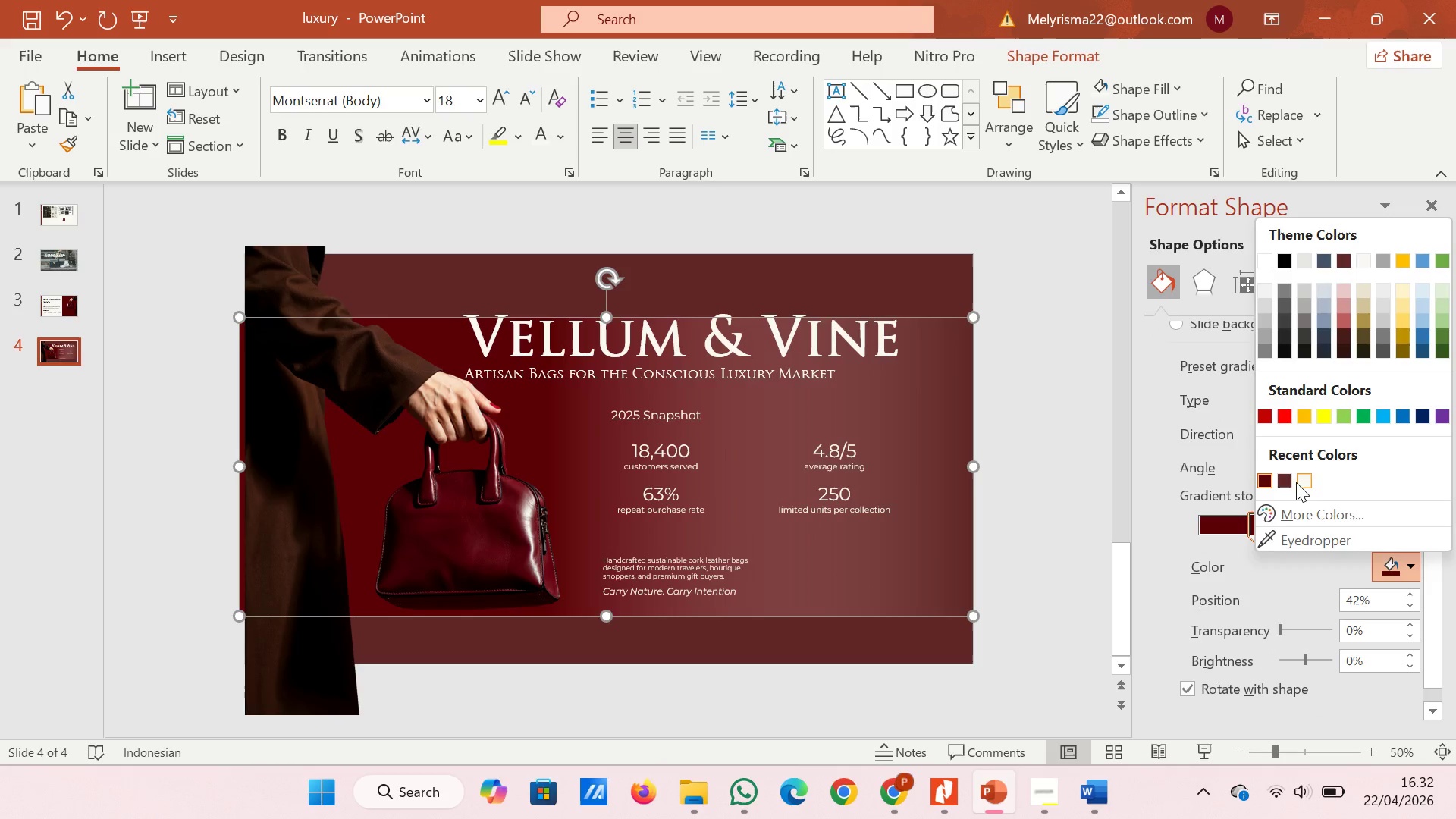 
left_click([1285, 481])
 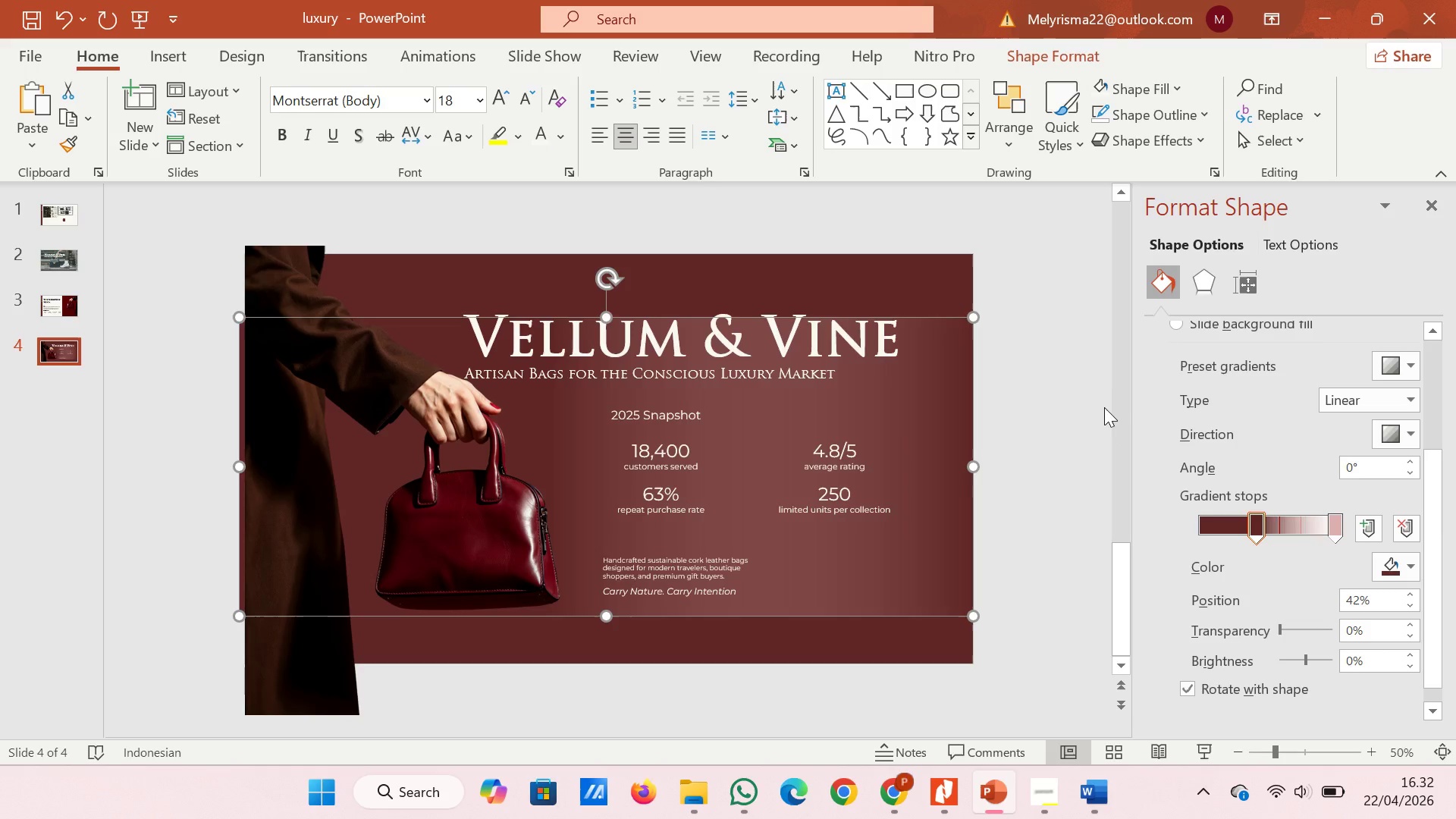 
left_click([1084, 401])
 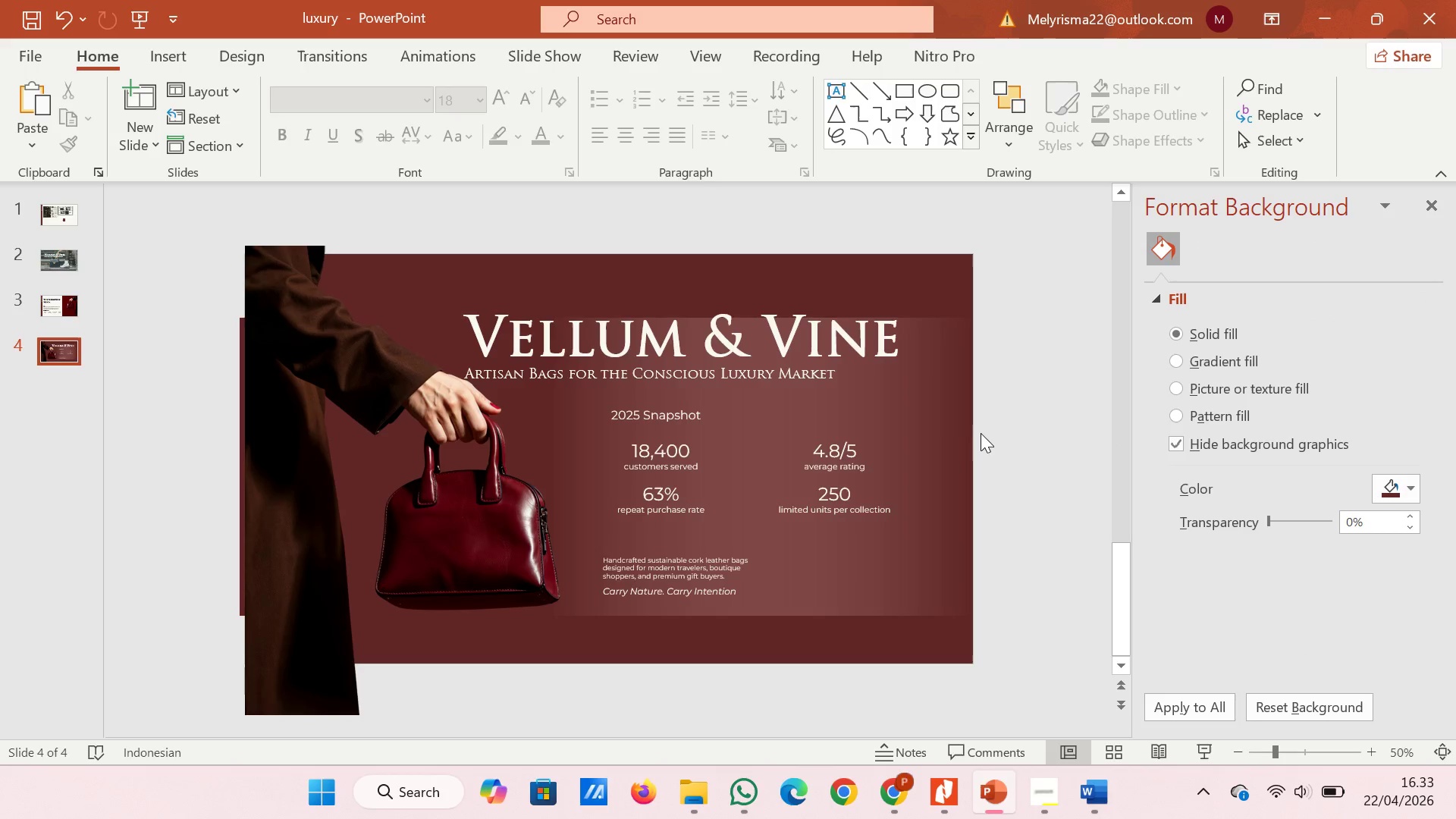 
wait(5.7)
 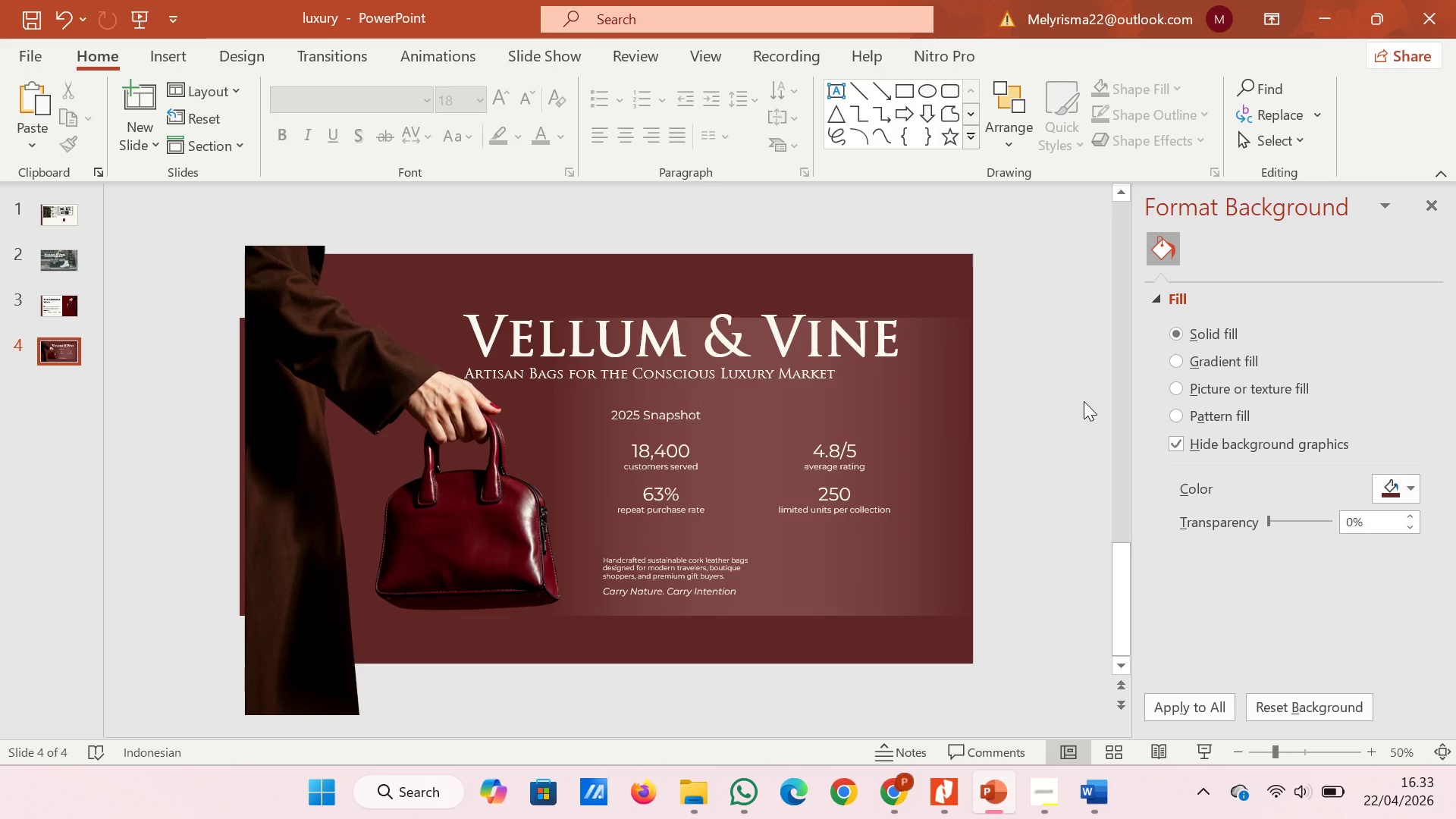 
left_click([957, 433])
 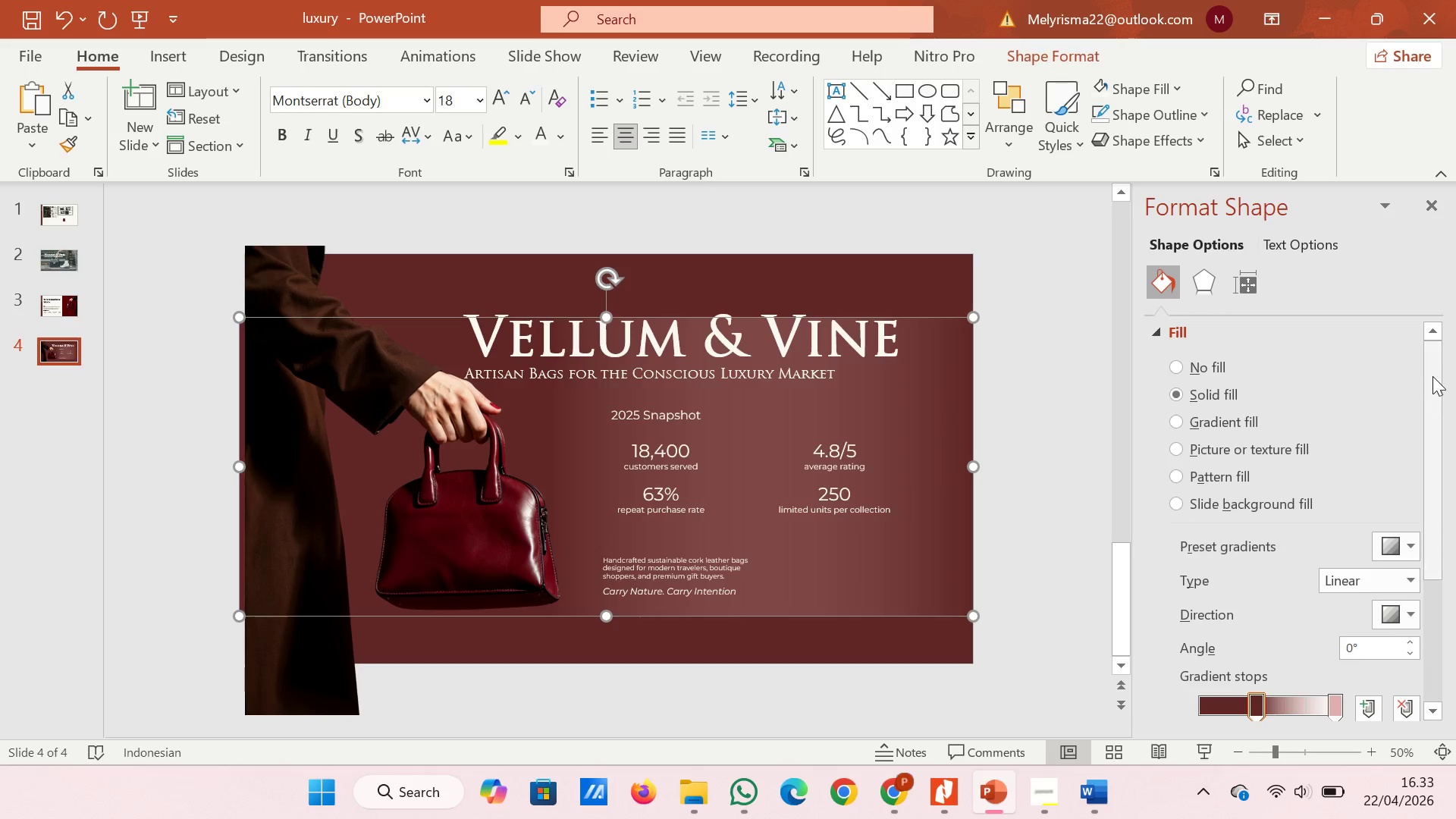 
left_click_drag(start_coordinate=[1438, 370], to_coordinate=[1455, 518])
 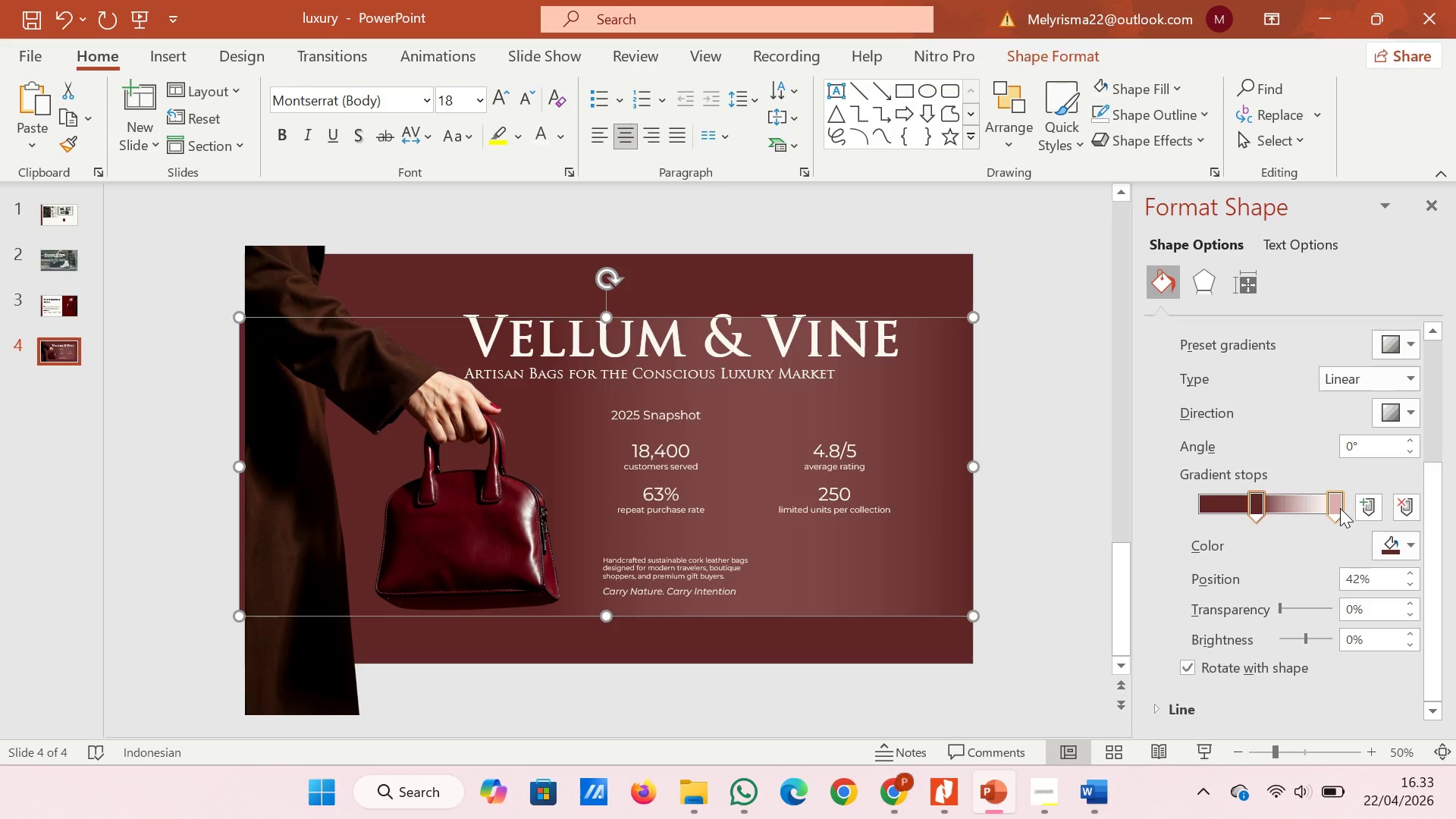 
left_click([1339, 508])
 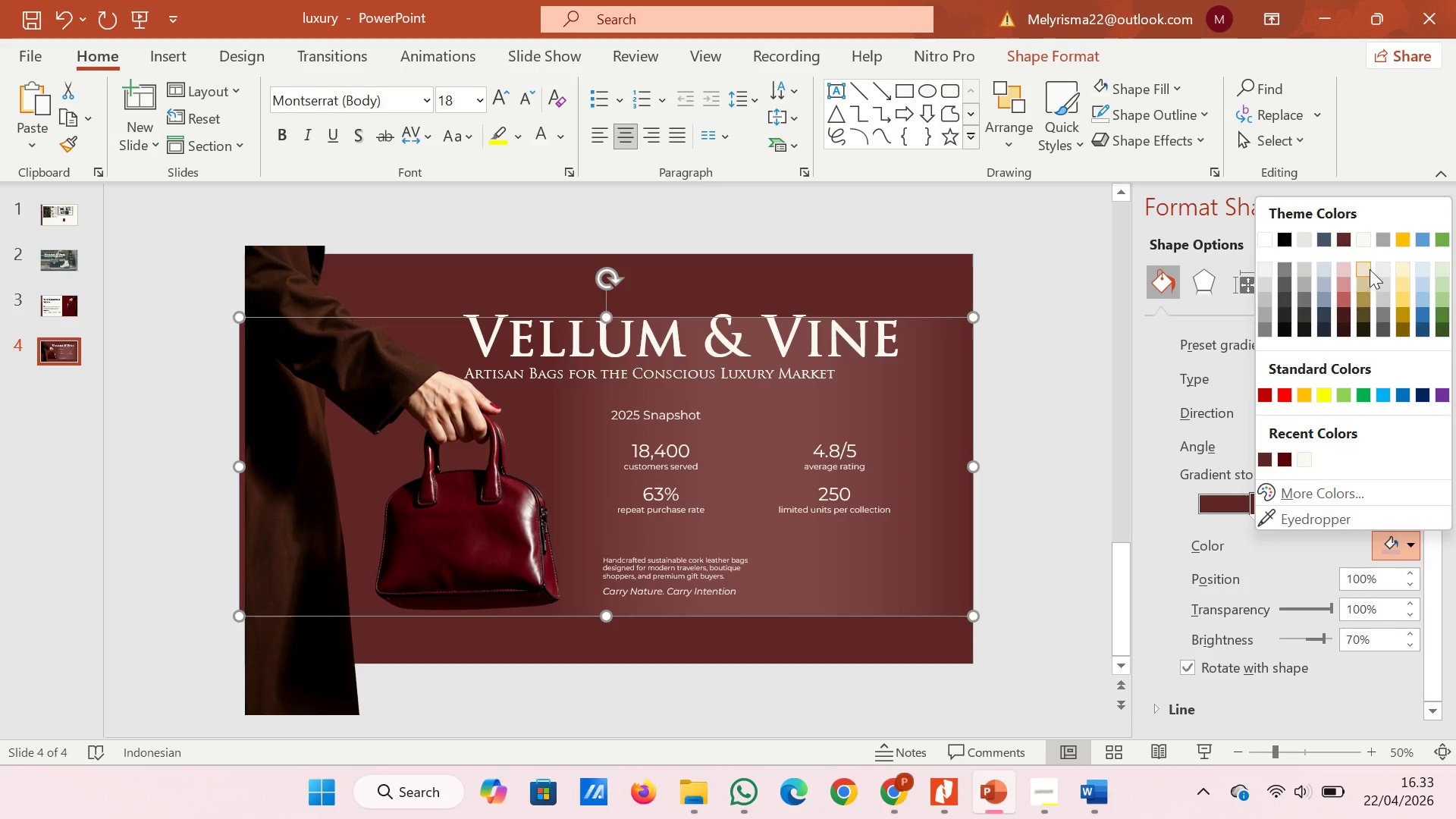 
left_click([1363, 232])
 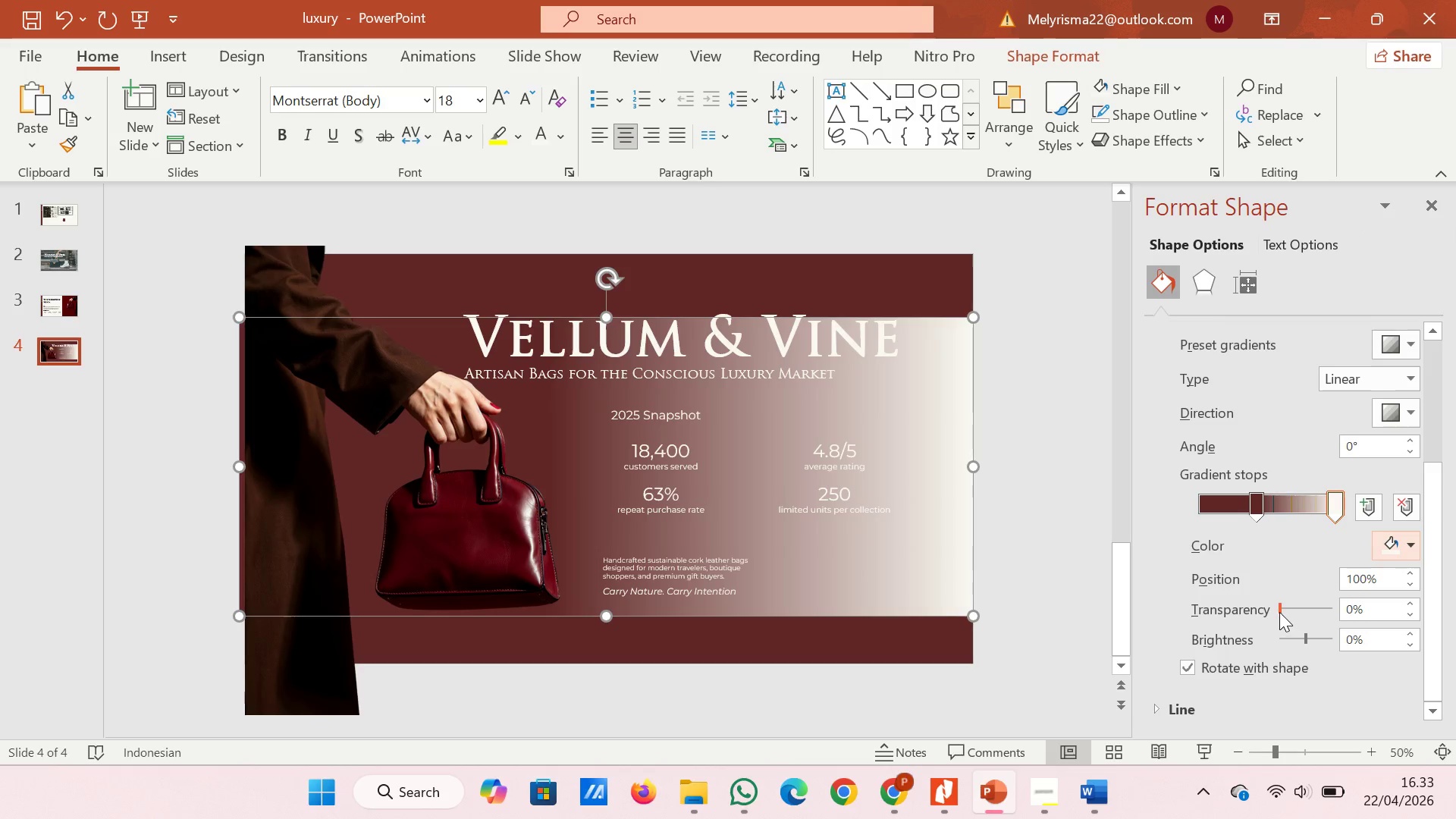 
left_click_drag(start_coordinate=[1278, 610], to_coordinate=[1329, 610])
 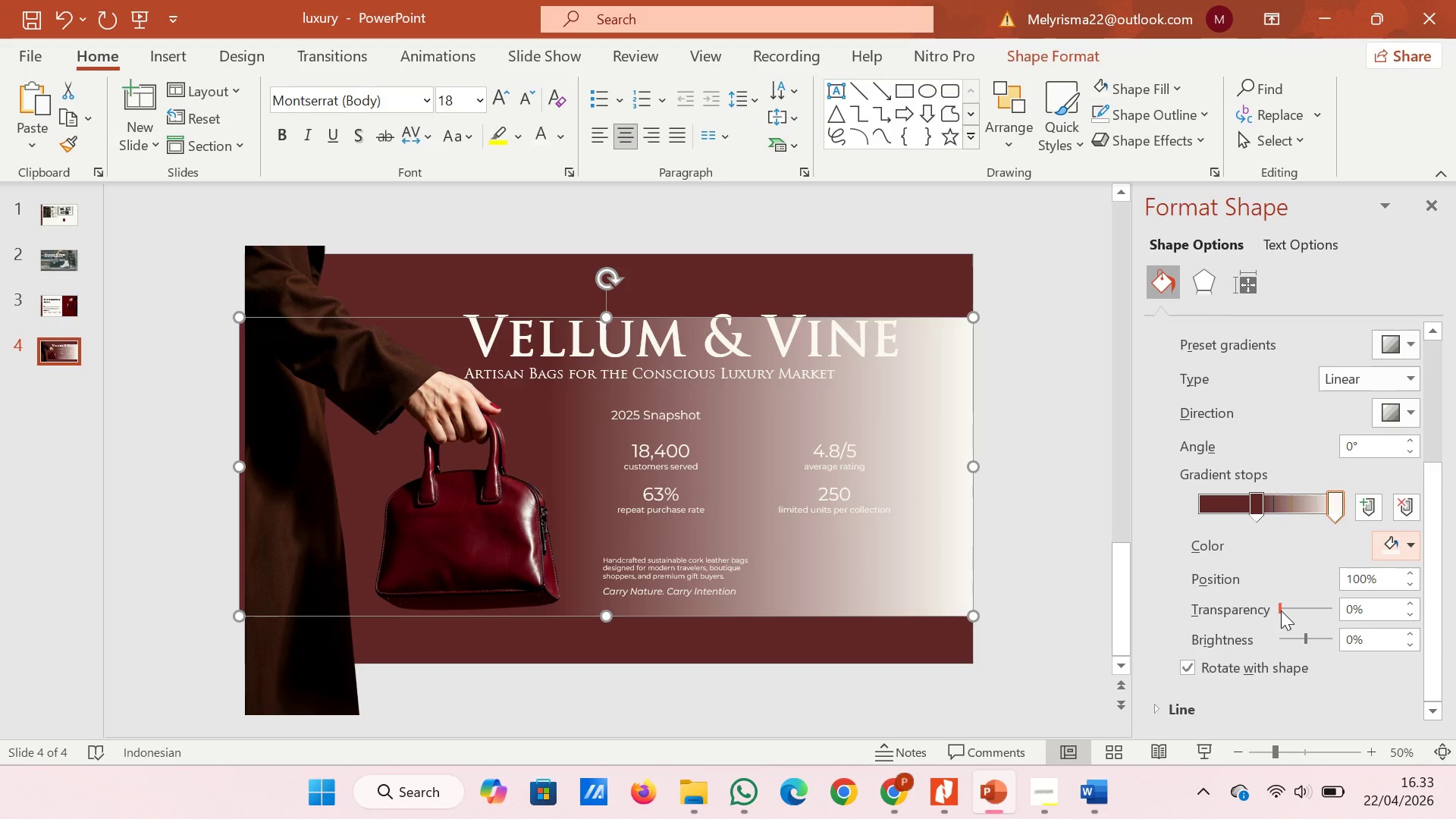 
left_click_drag(start_coordinate=[1281, 610], to_coordinate=[1363, 610])
 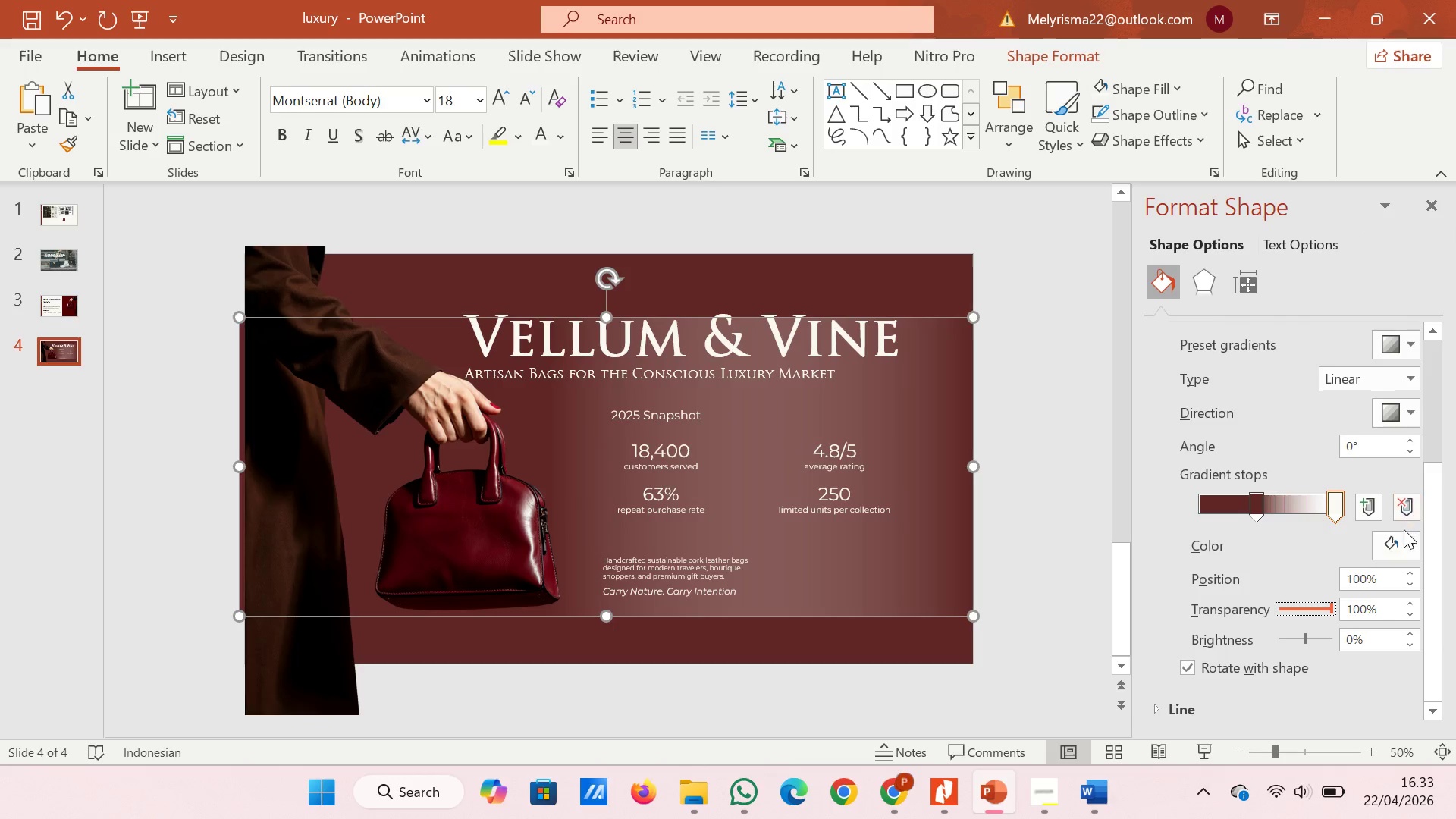 
left_click([1401, 541])
 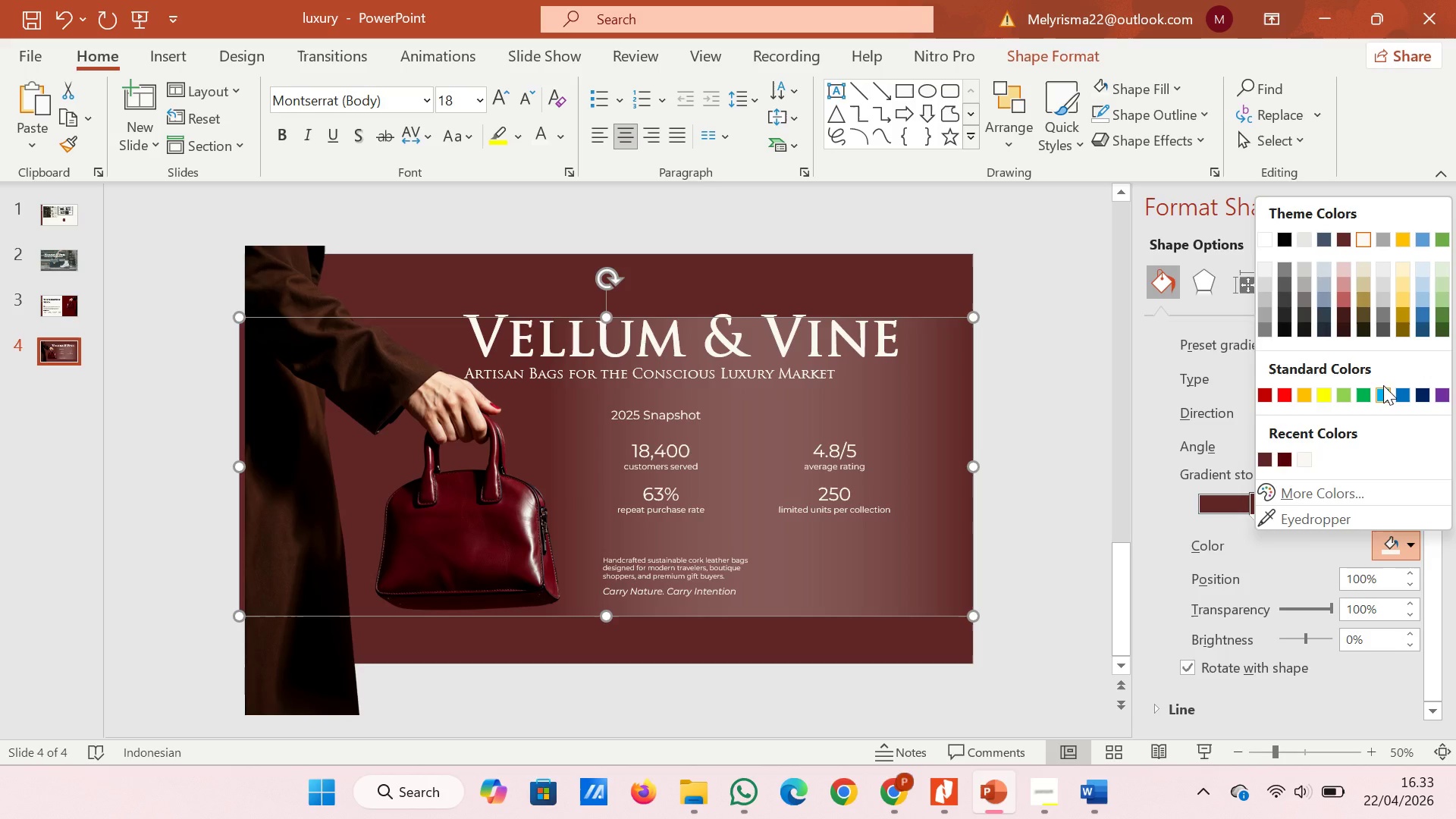 
left_click([1341, 268])
 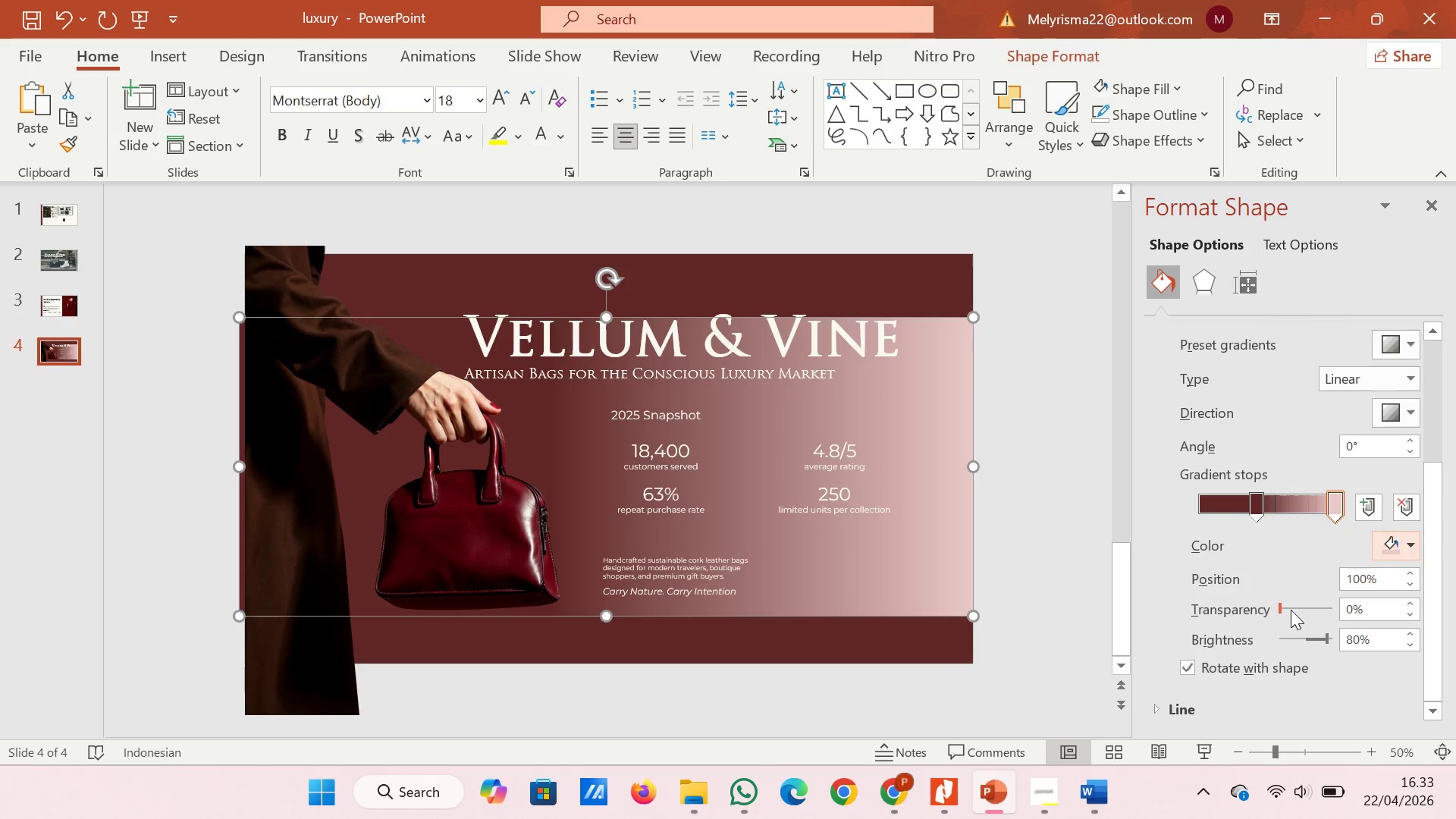 
left_click_drag(start_coordinate=[1276, 612], to_coordinate=[1346, 612])
 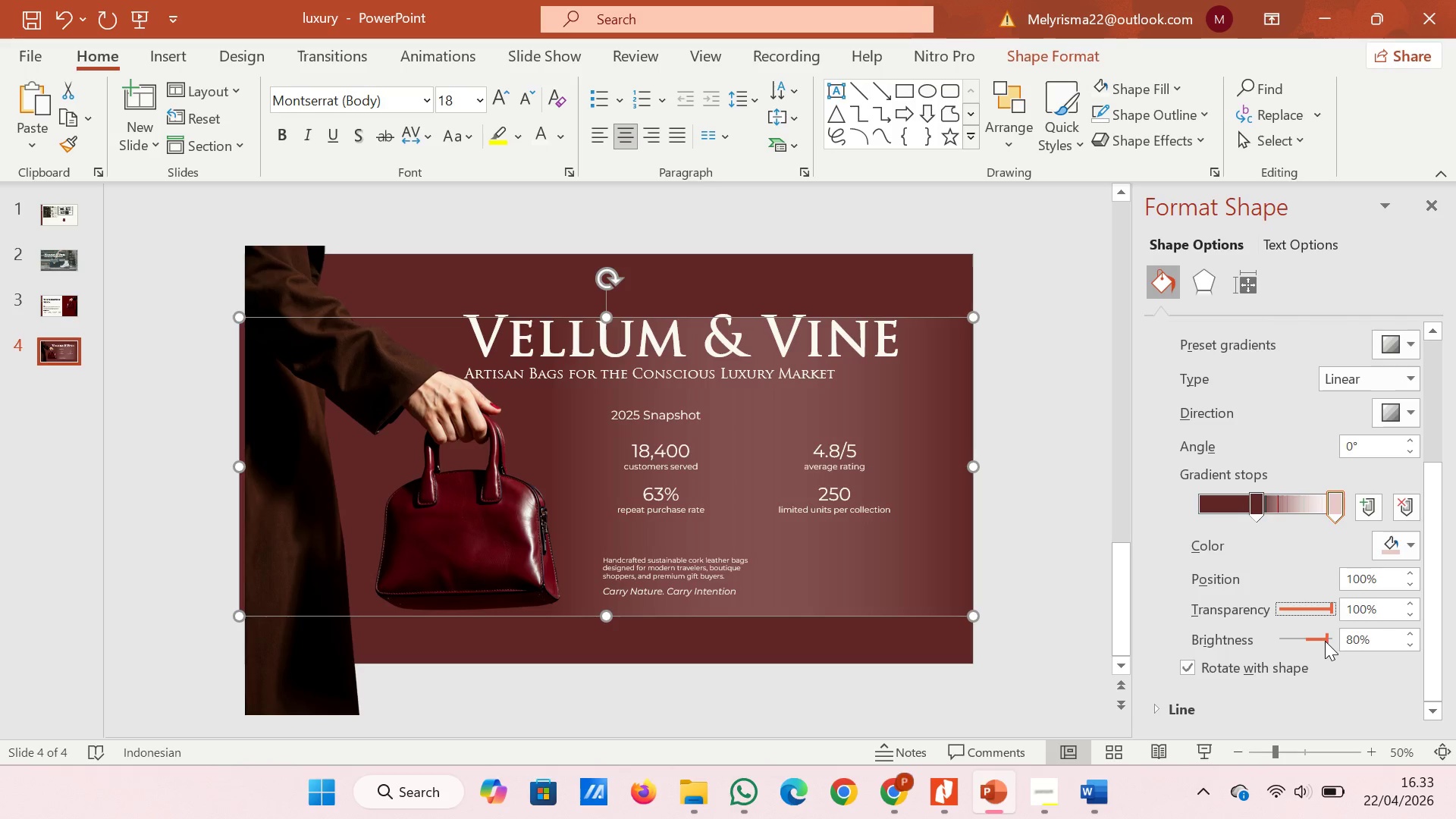 
left_click_drag(start_coordinate=[1324, 641], to_coordinate=[1316, 641])
 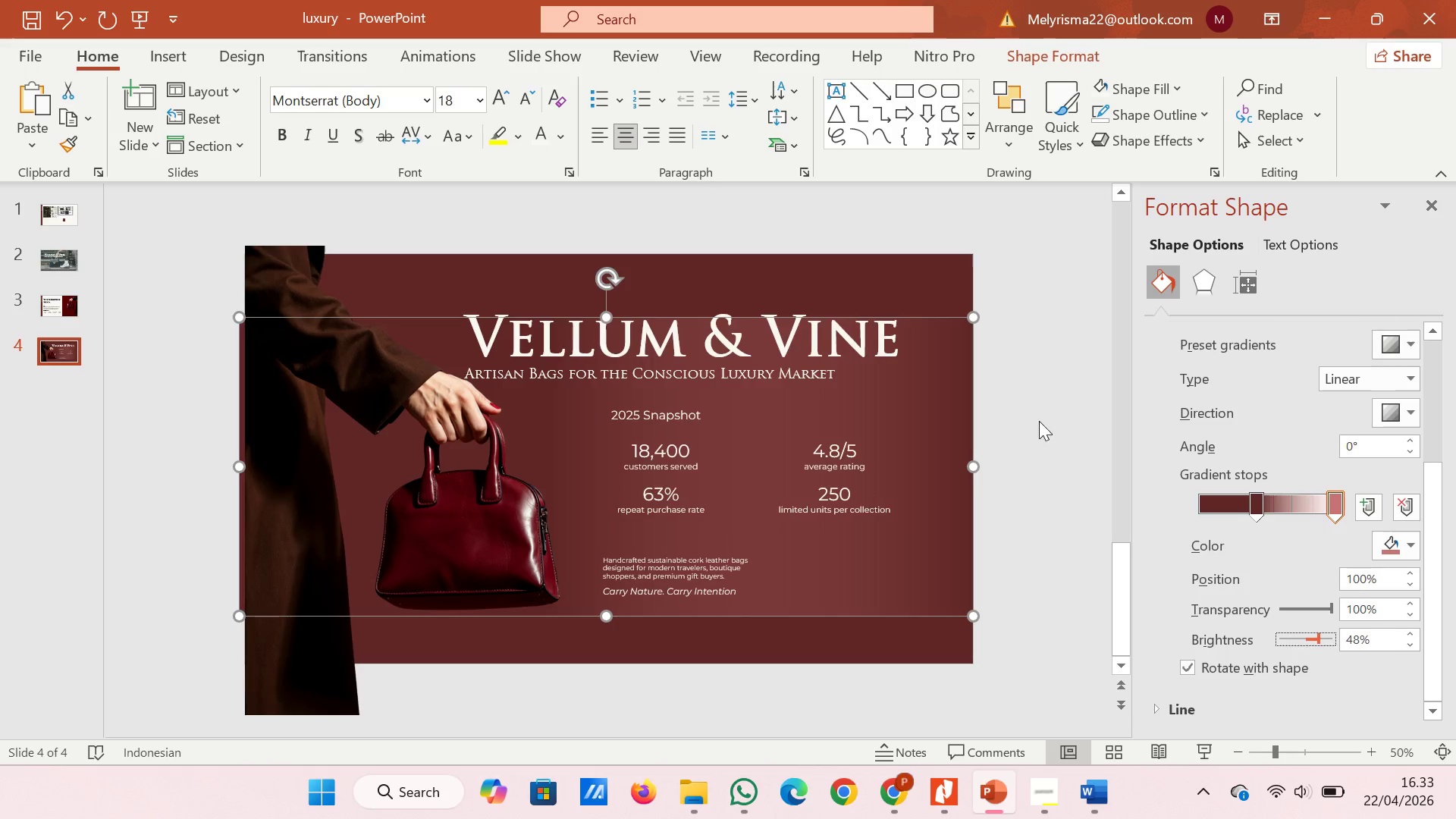 
left_click([1031, 416])
 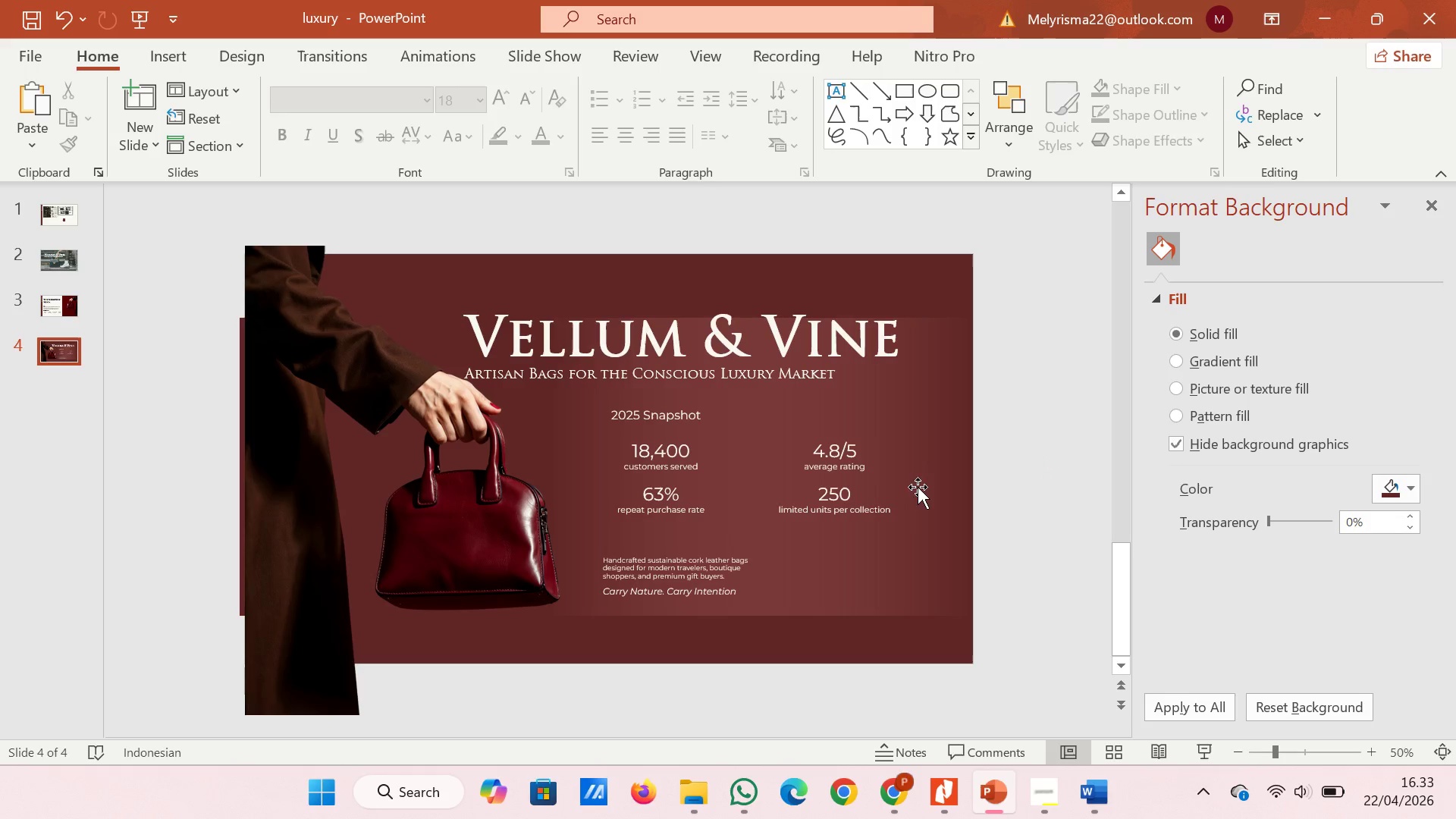 
left_click([895, 587])
 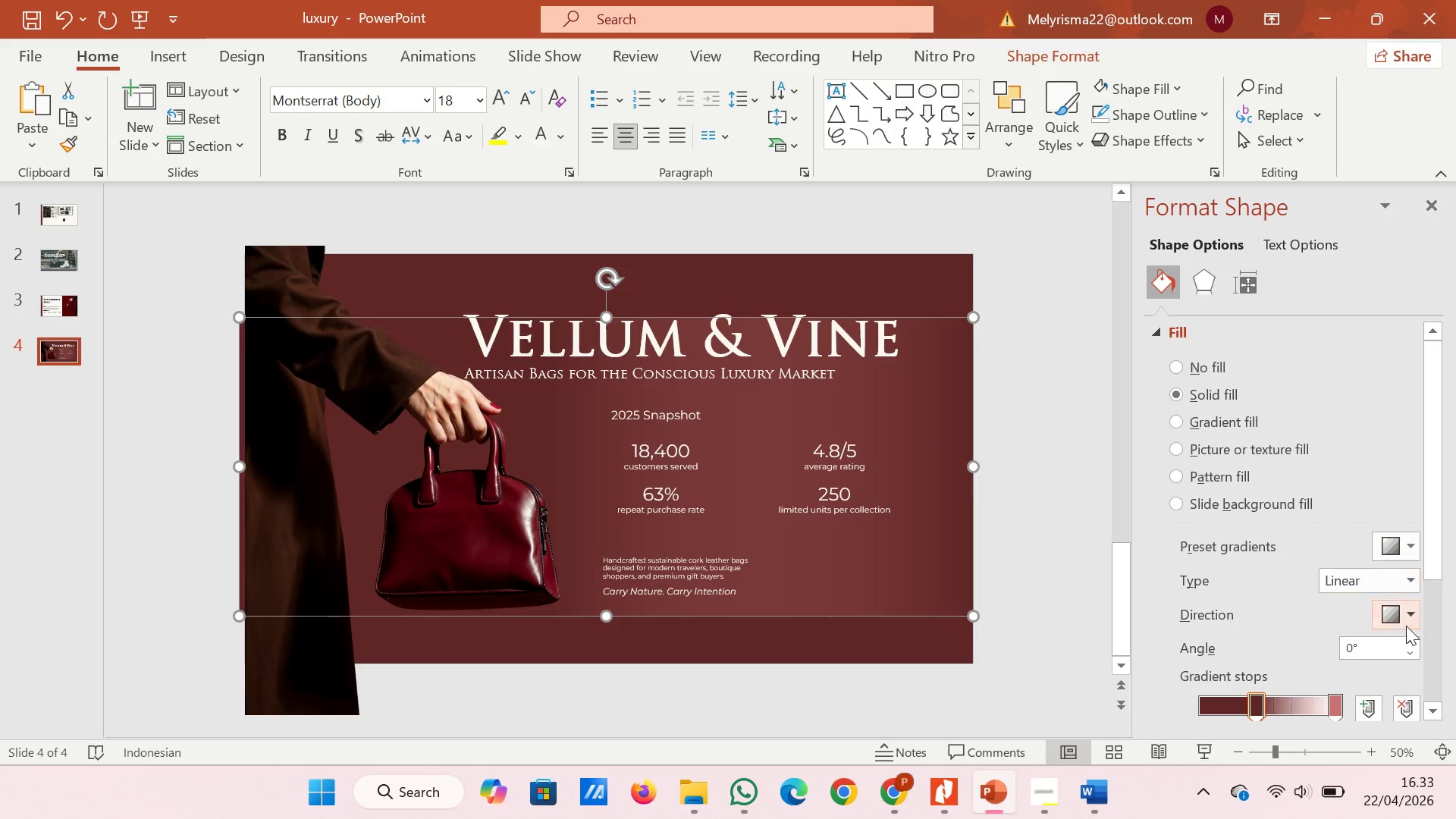 
left_click([1398, 606])
 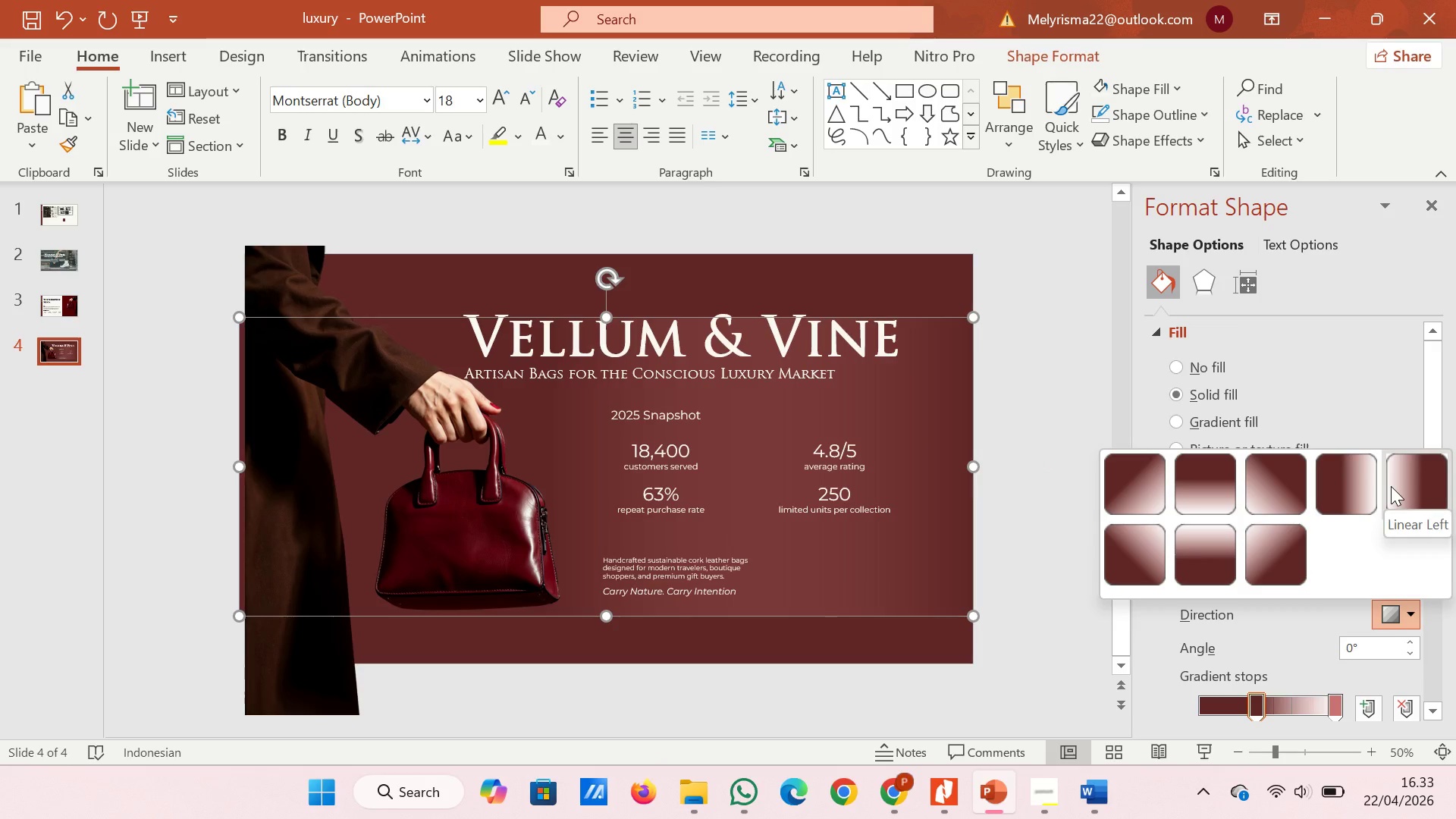 
left_click([1391, 486])
 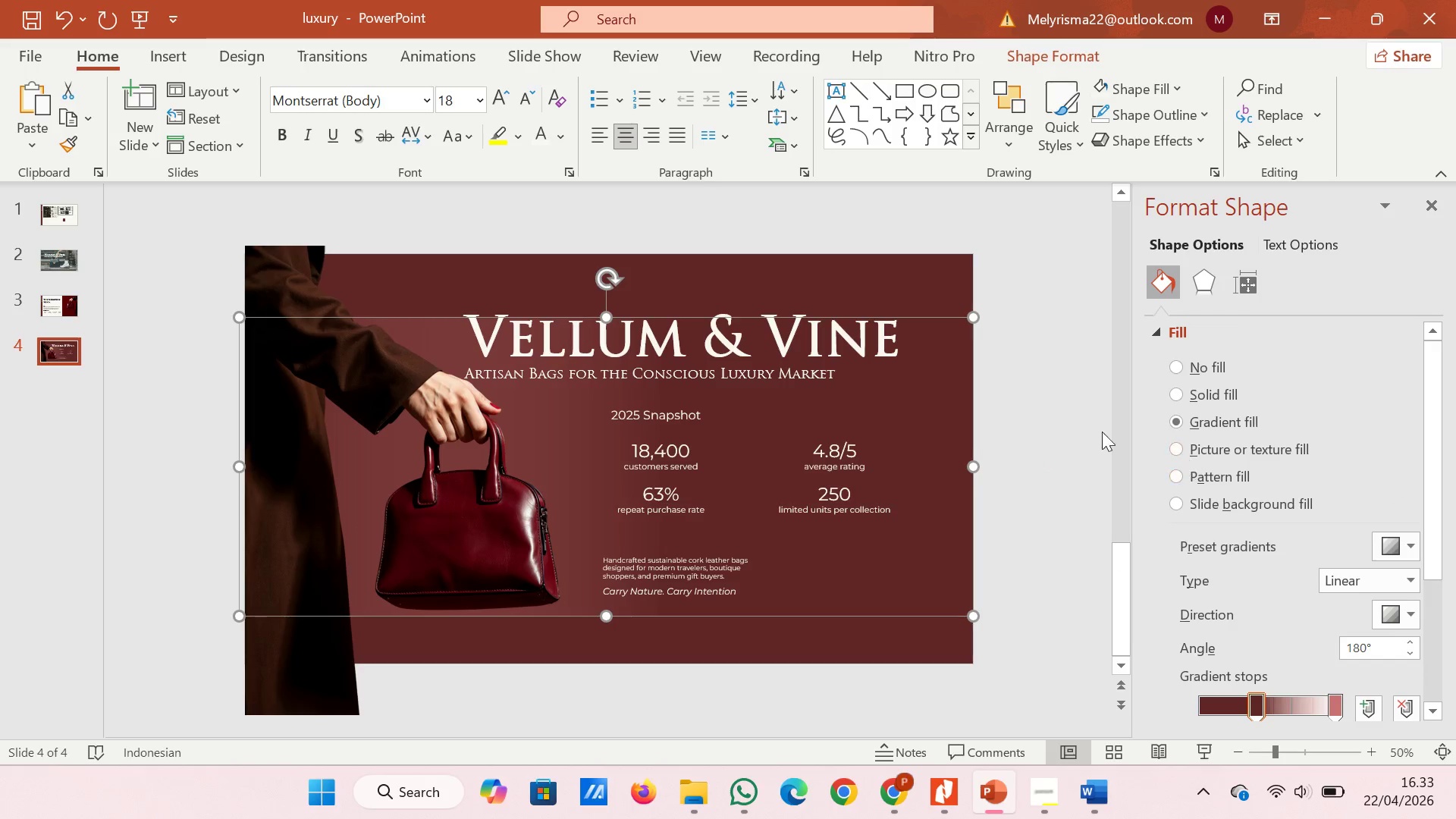 
left_click([1037, 384])
 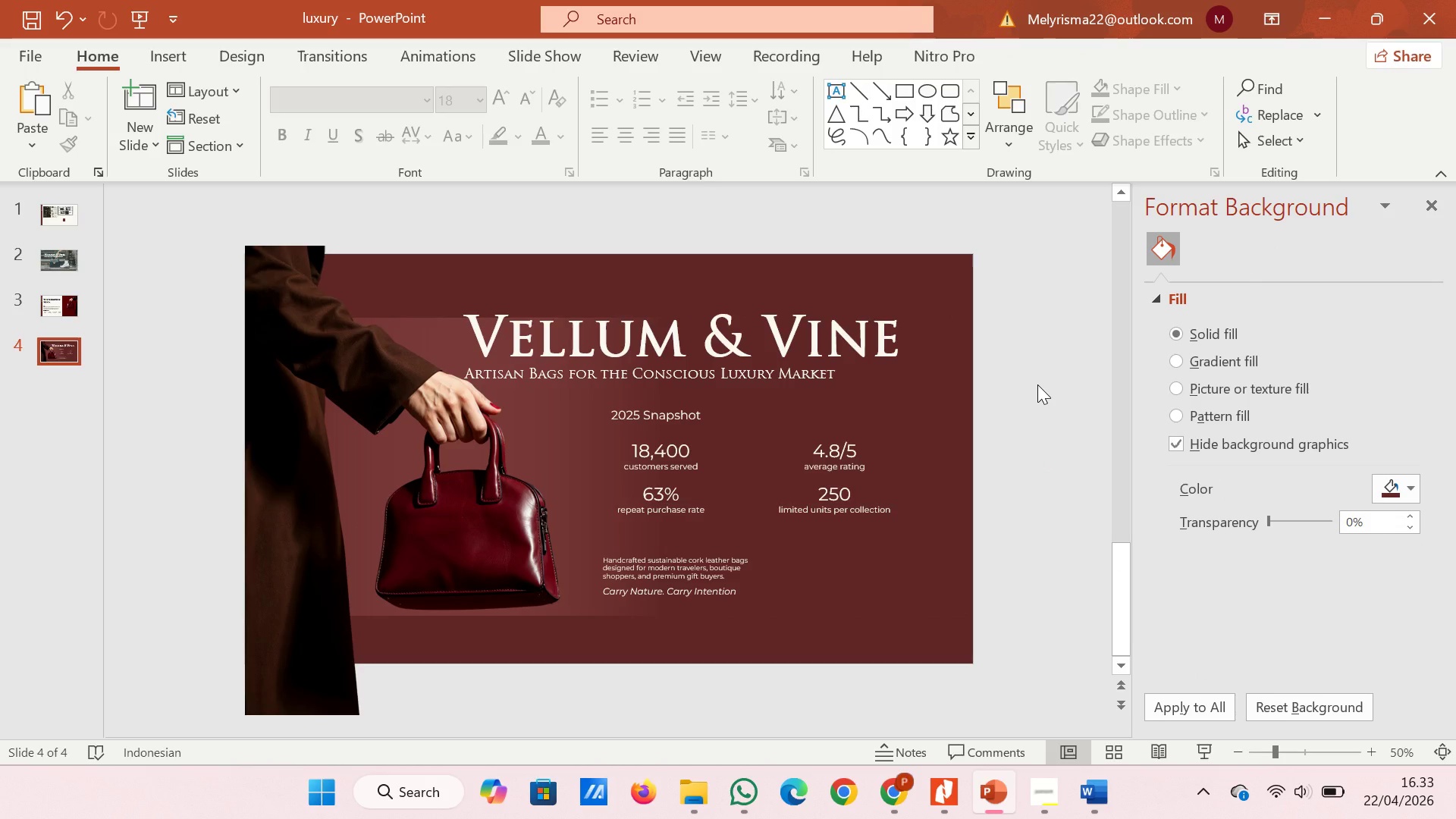 
wait(5.61)
 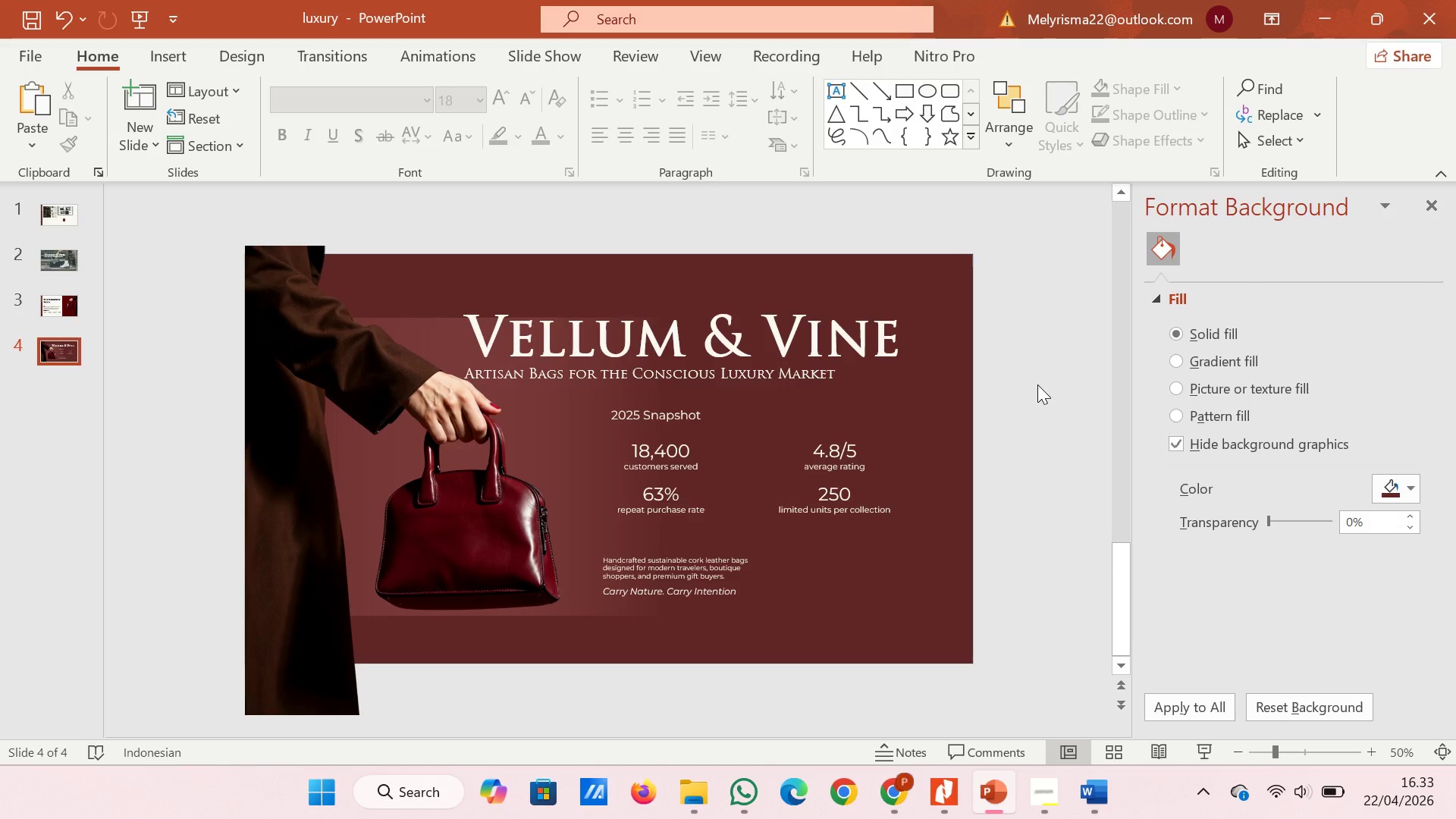 
left_click([939, 414])
 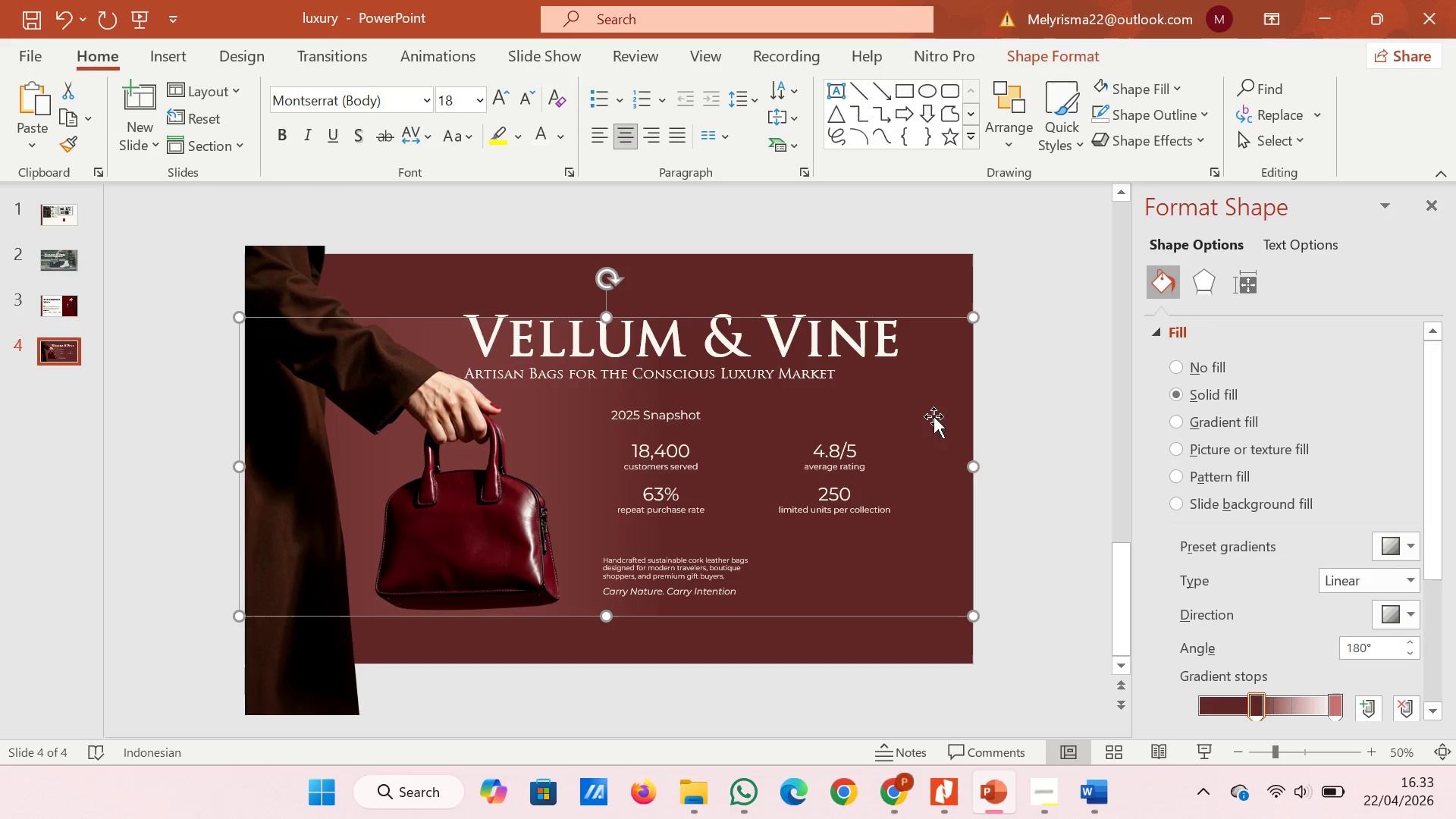 
left_click_drag(start_coordinate=[934, 416], to_coordinate=[934, 406])
 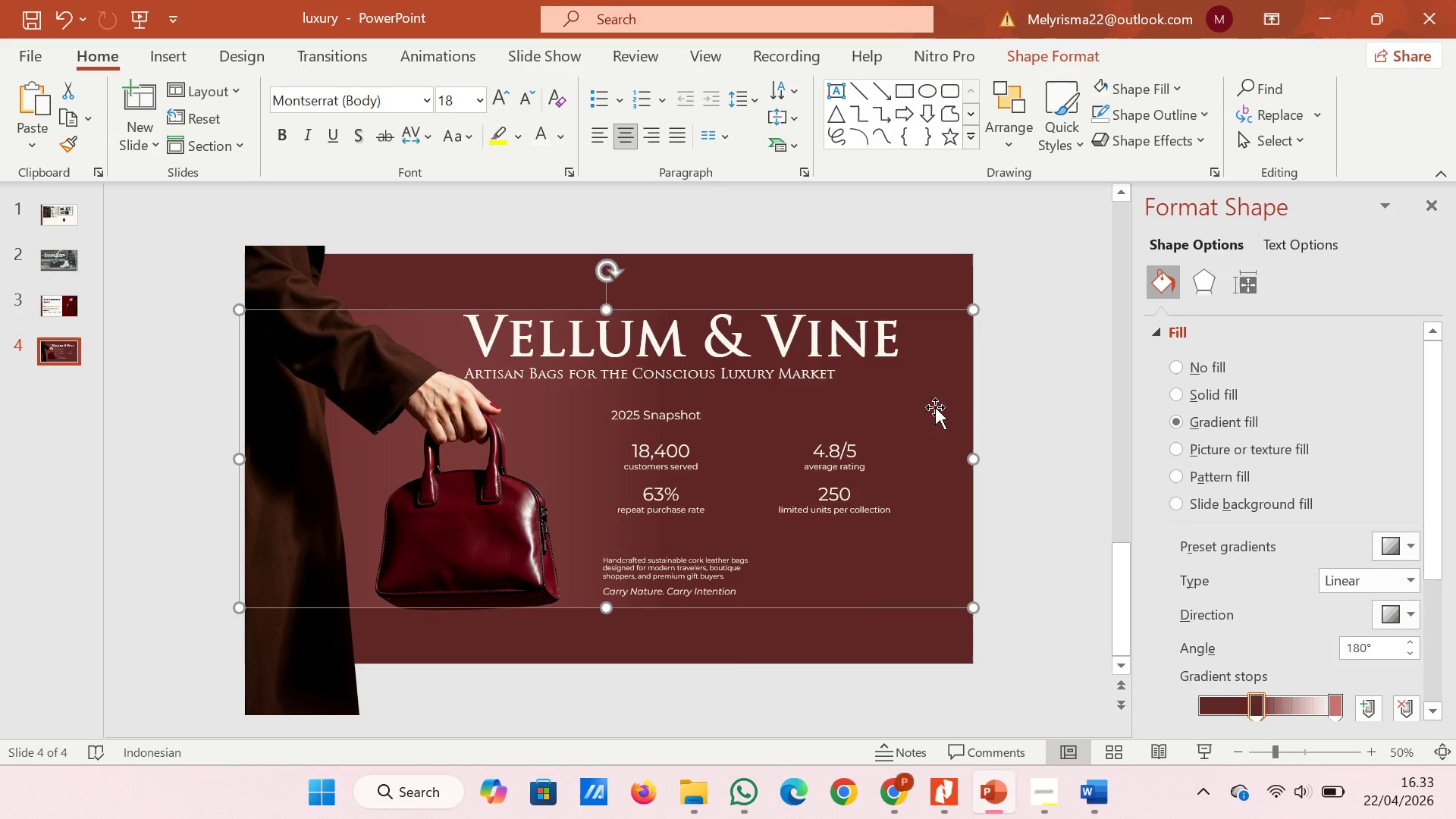 
left_click([934, 406])
 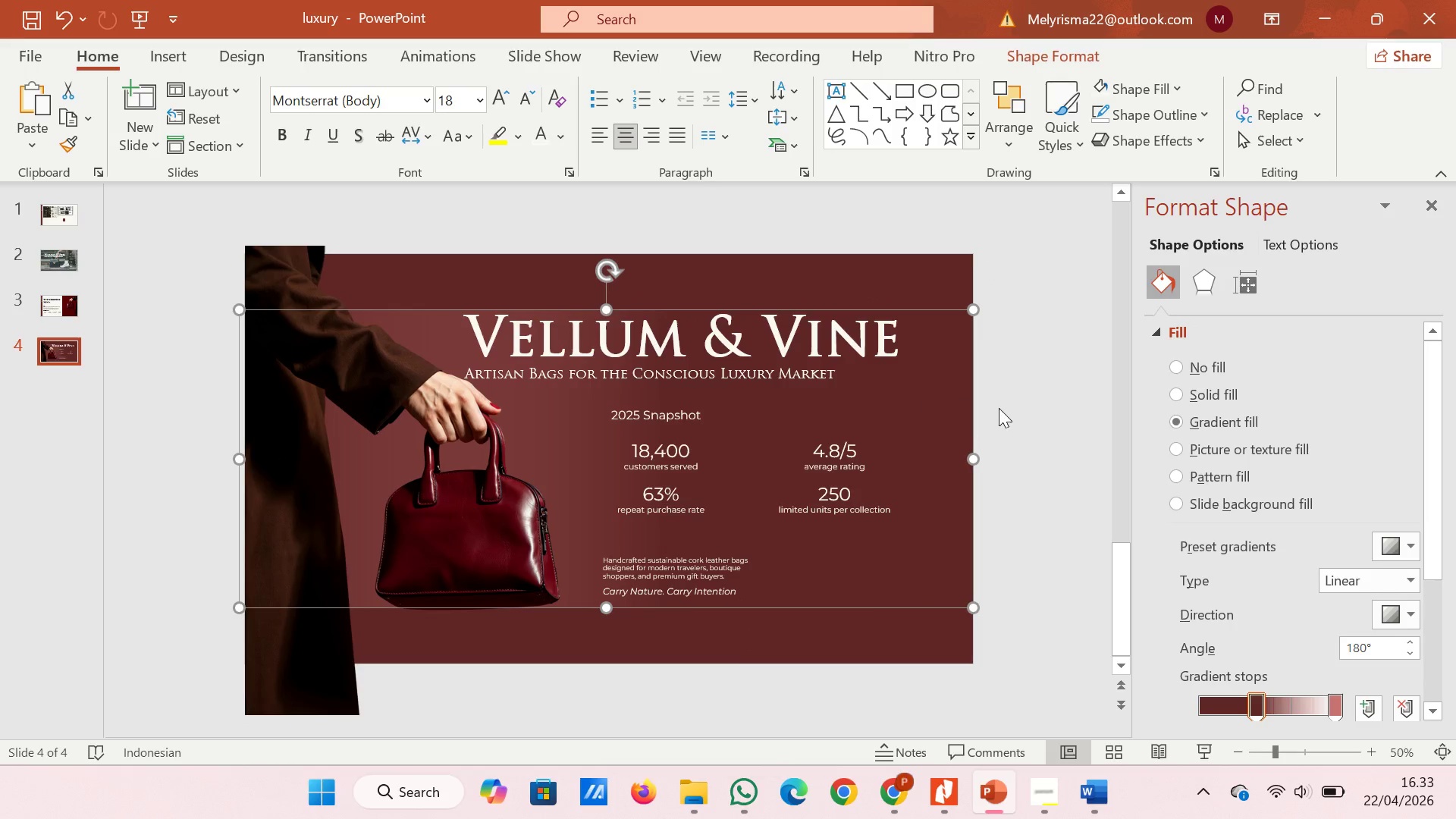 
left_click([1000, 408])
 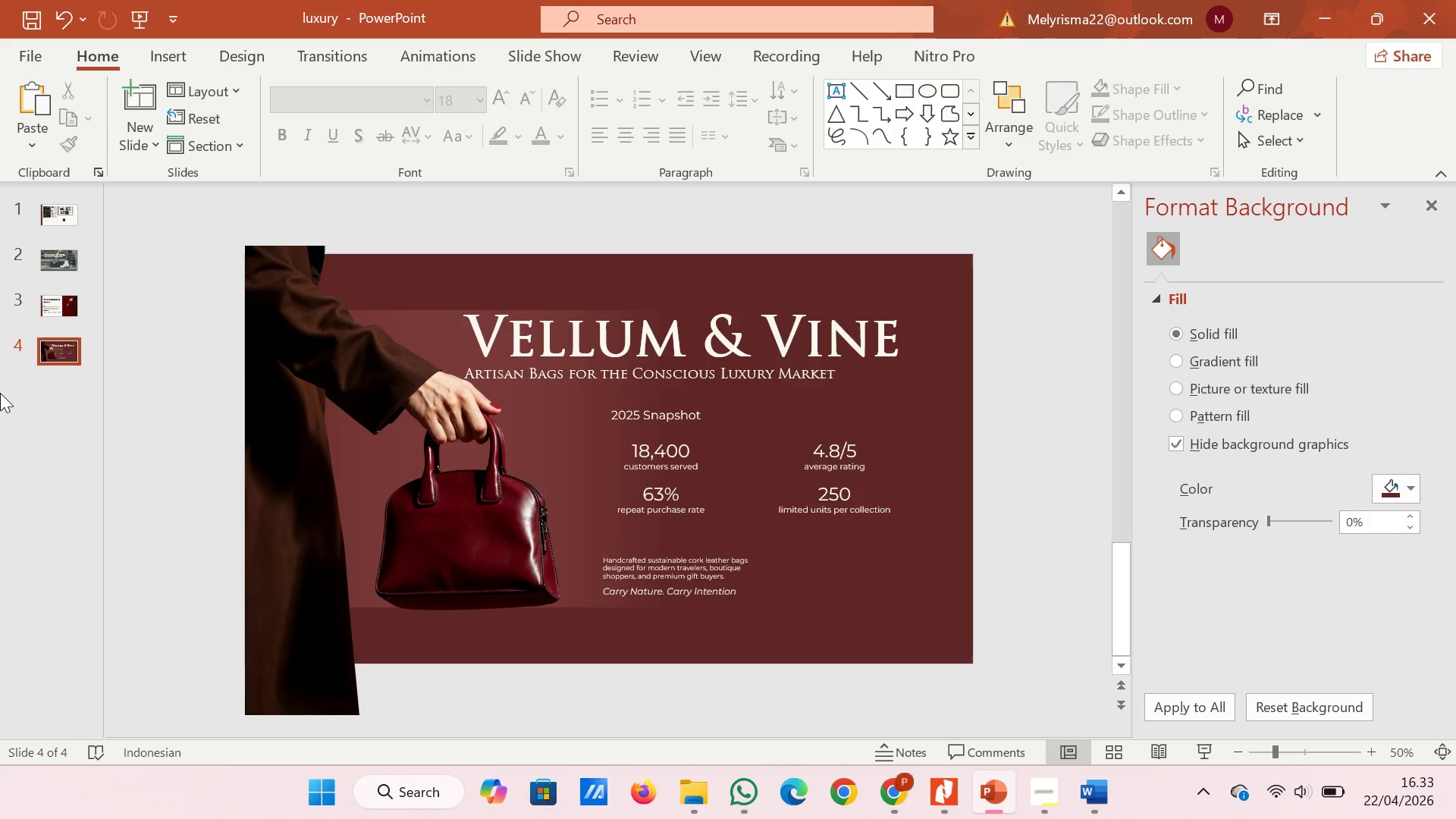 
wait(14.71)
 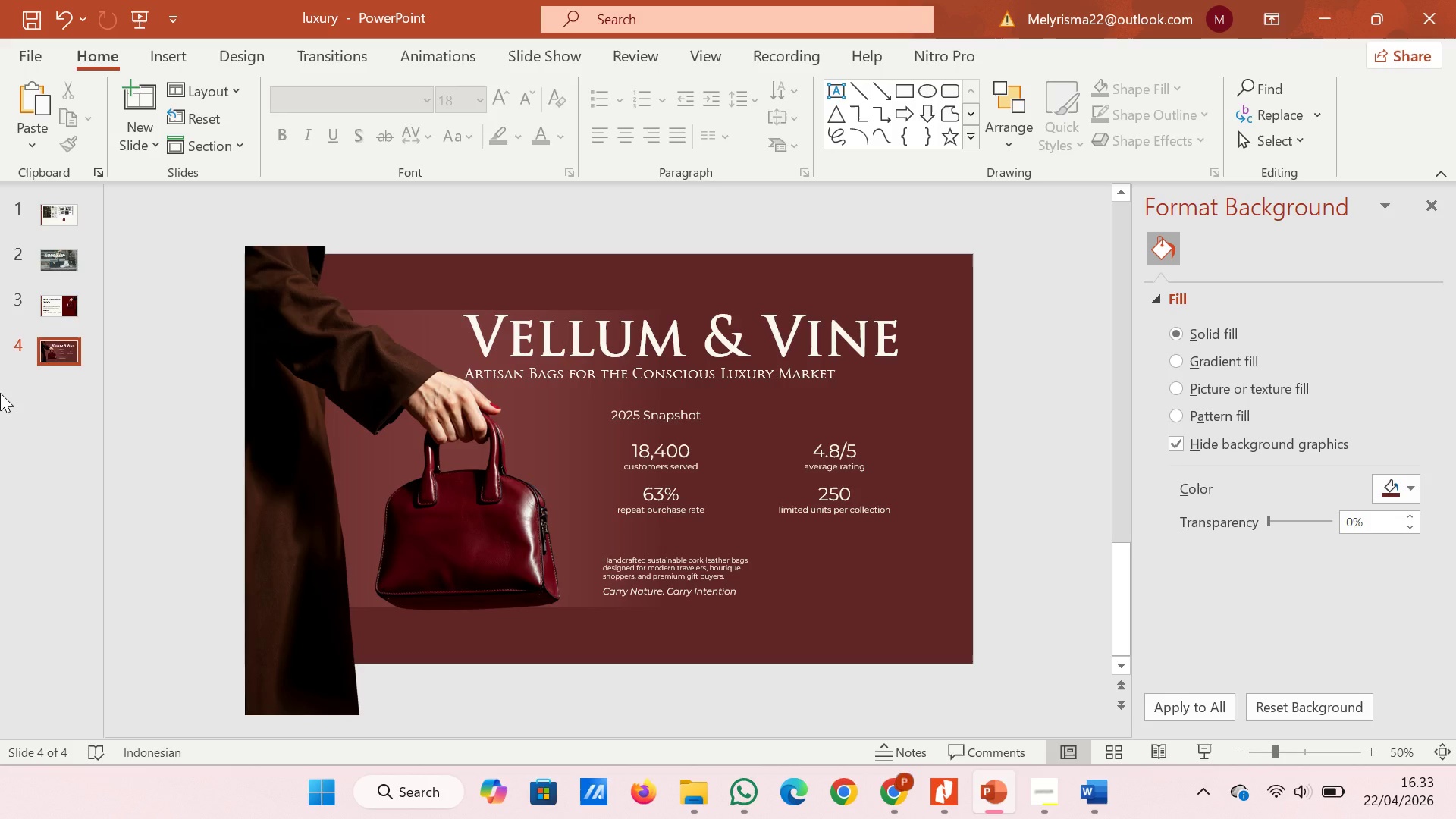 
mouse_move([1094, 770])
 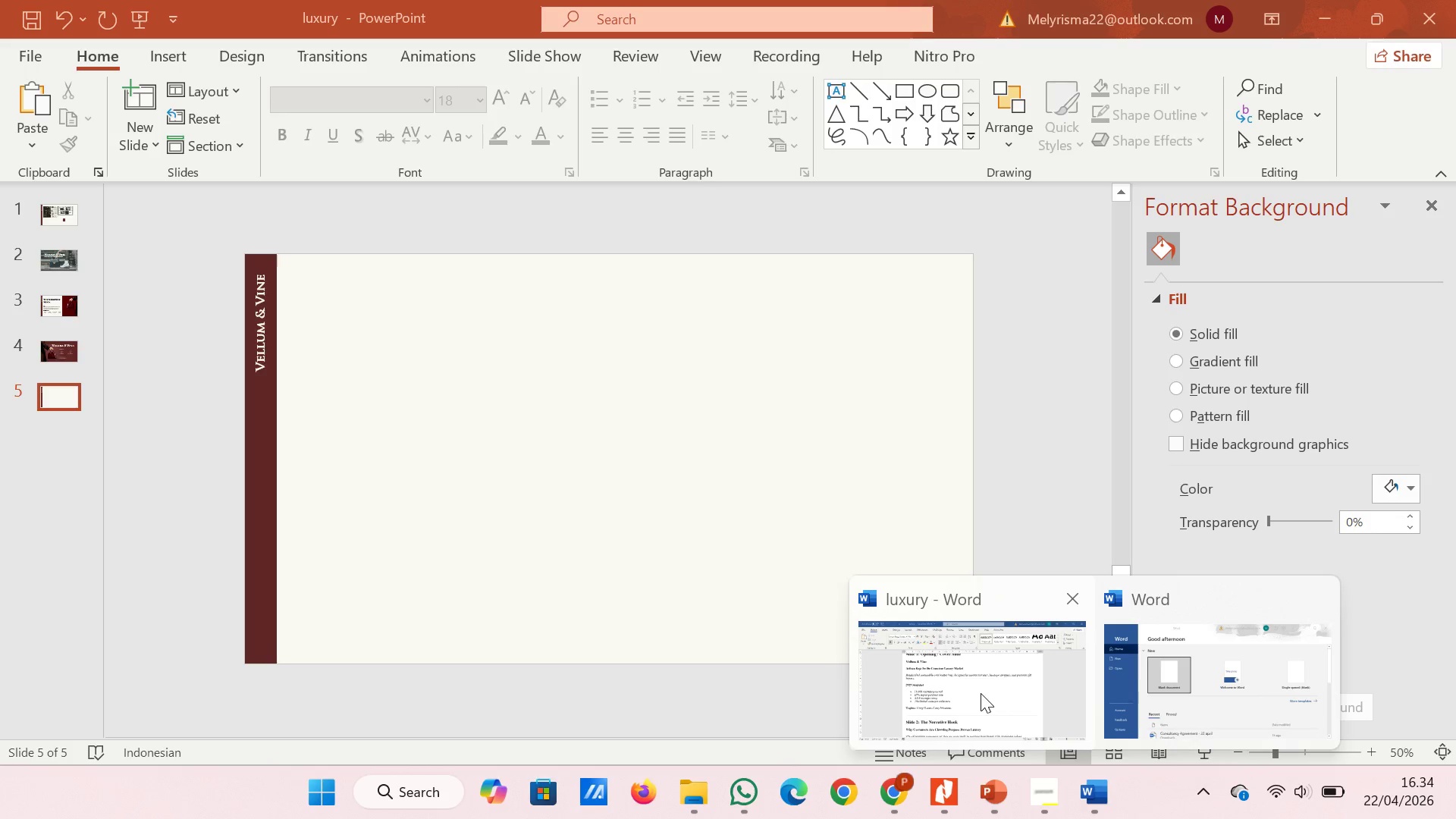 
left_click([981, 693])
 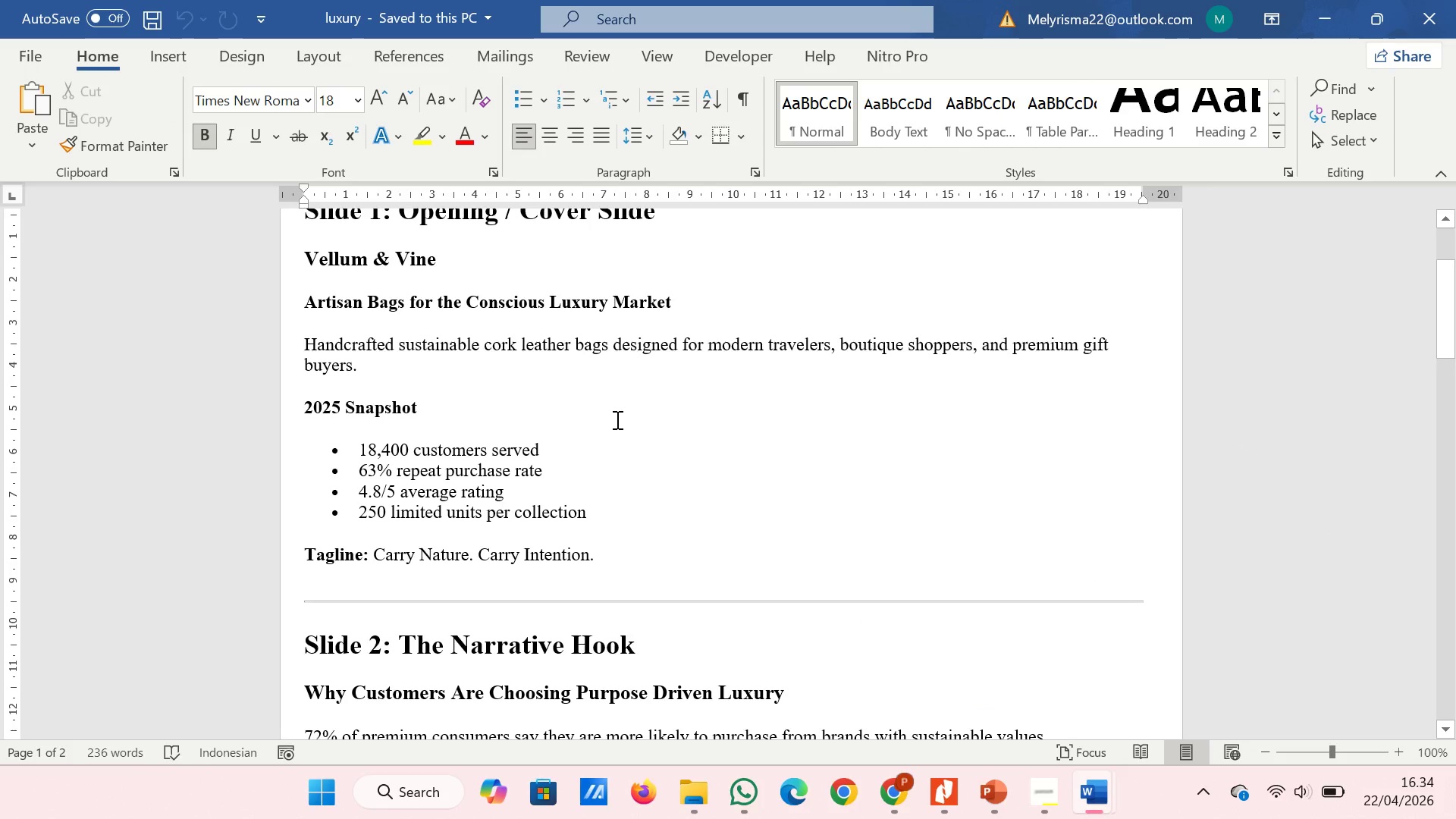 
scroll: coordinate [616, 419], scroll_direction: down, amount: 5.0
 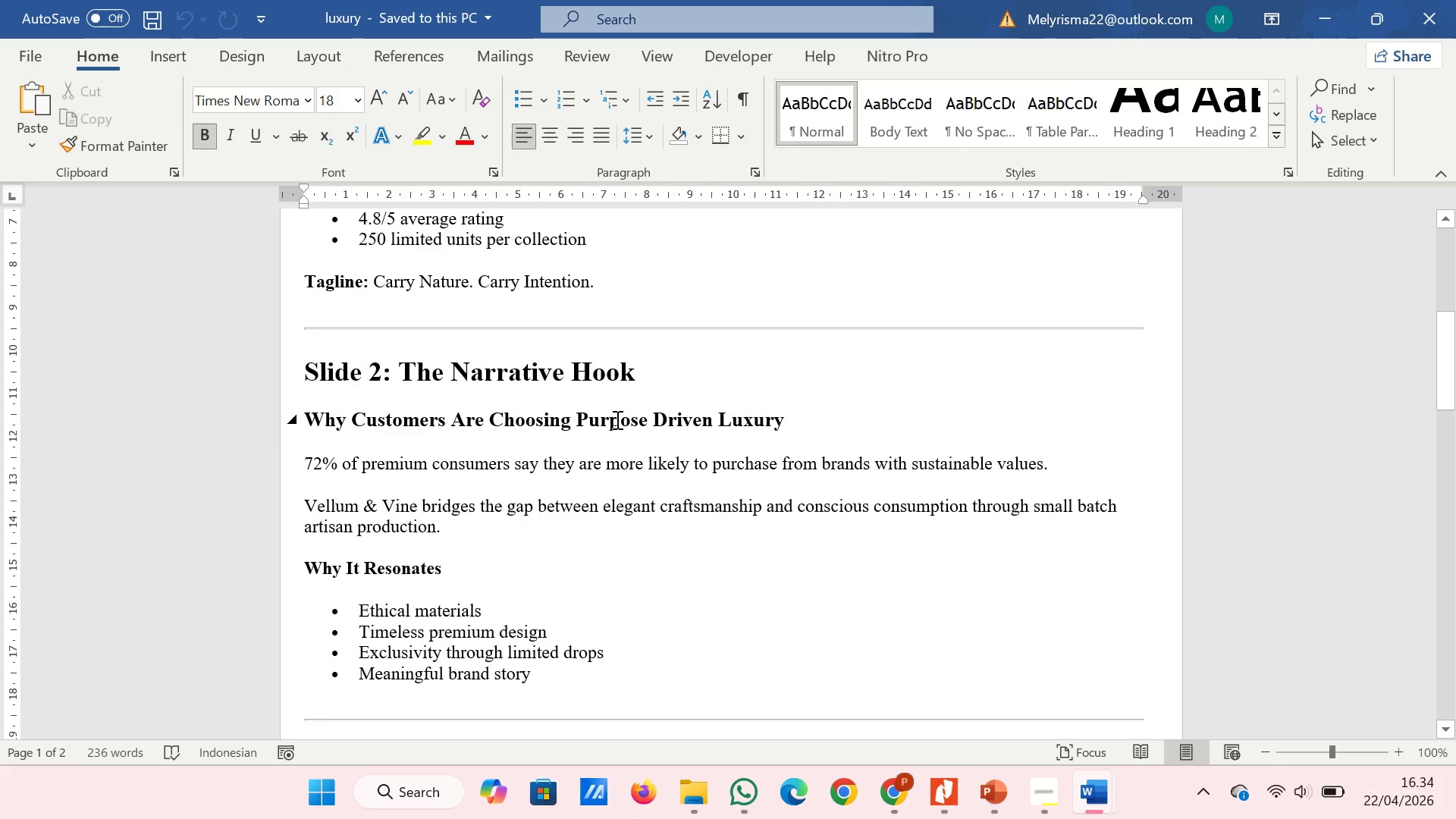 
scroll: coordinate [616, 419], scroll_direction: up, amount: 7.0
 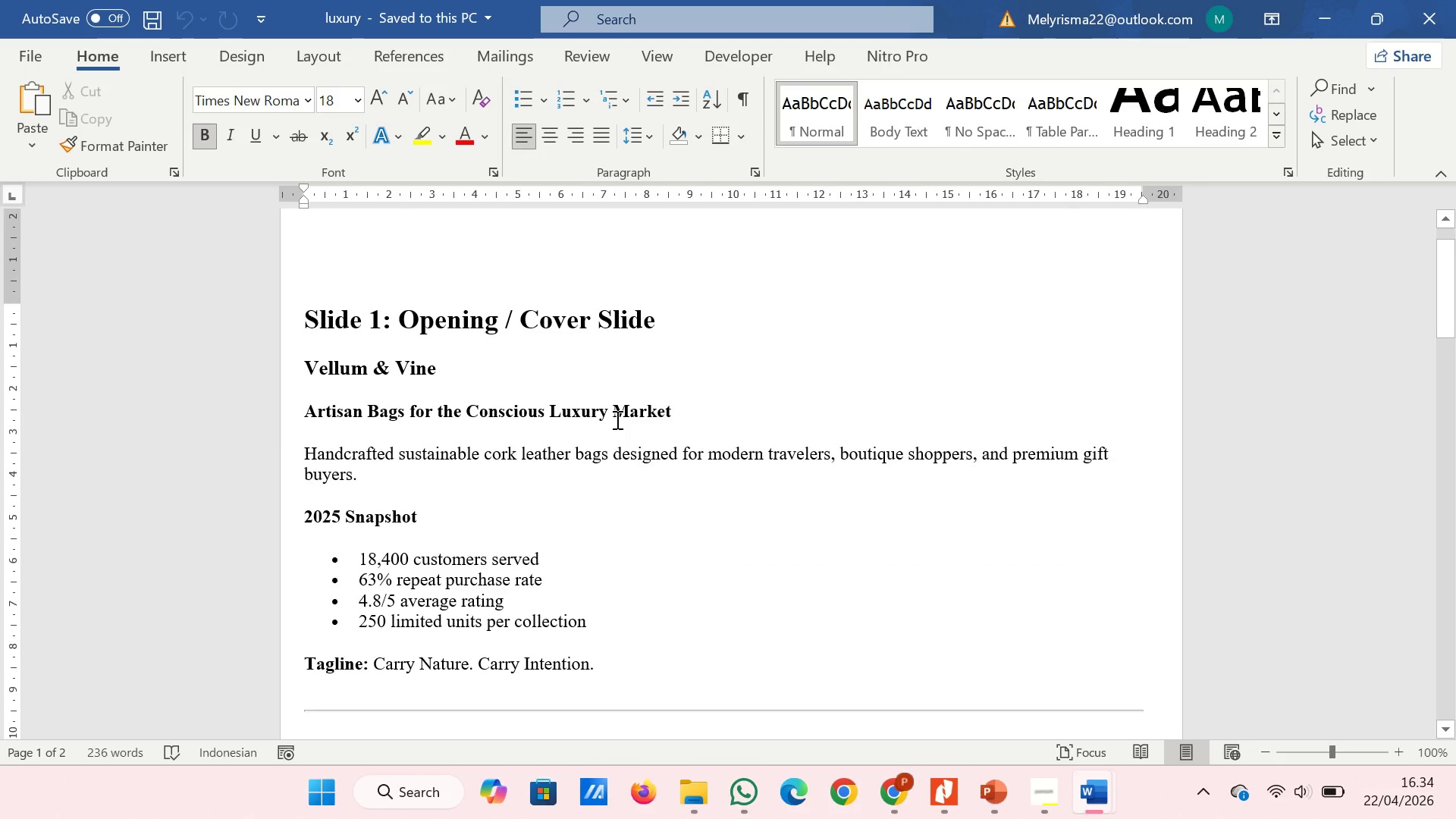 
scroll: coordinate [532, 425], scroll_direction: down, amount: 15.0
 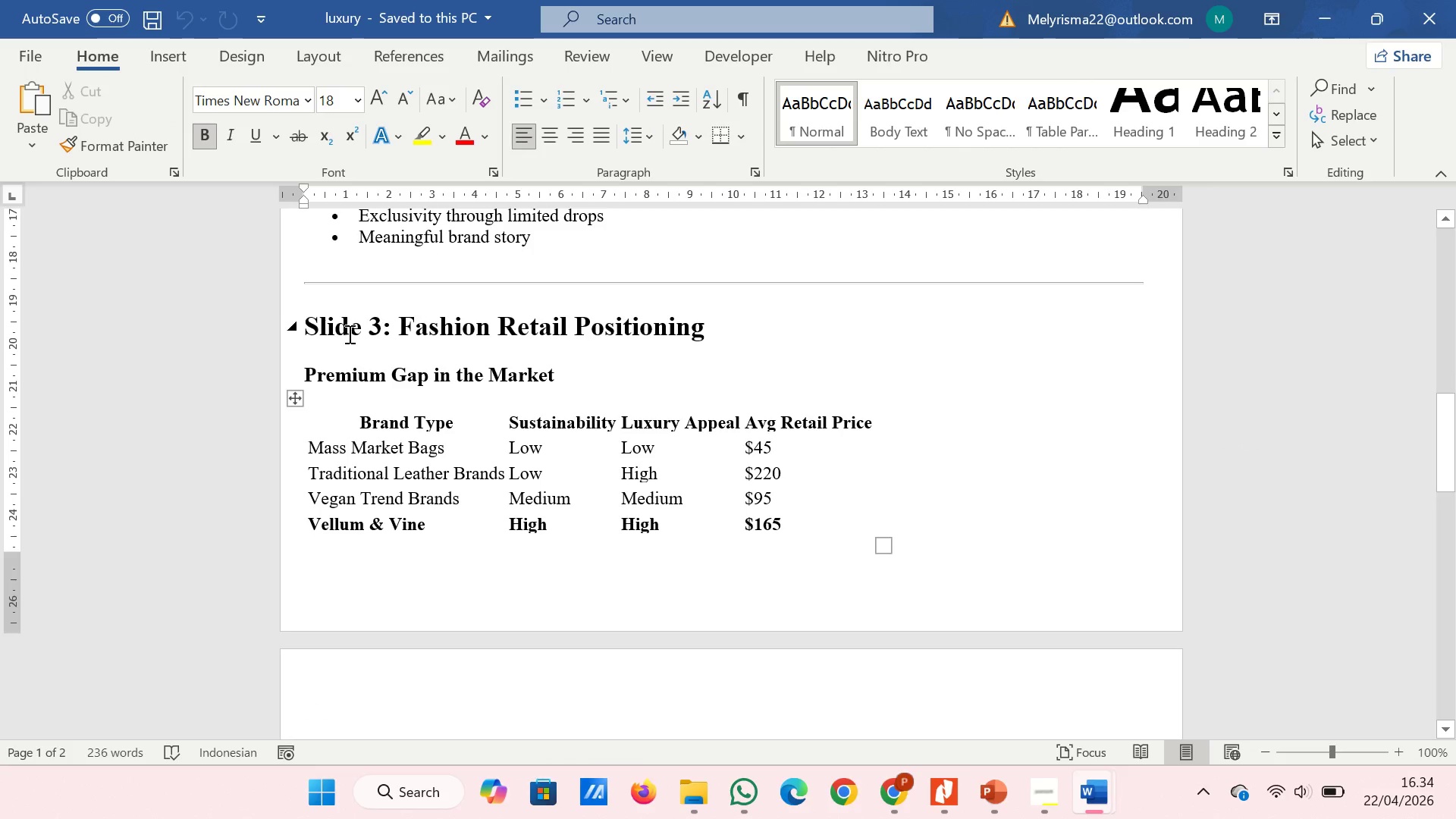 
left_click_drag(start_coordinate=[405, 326], to_coordinate=[720, 329])
 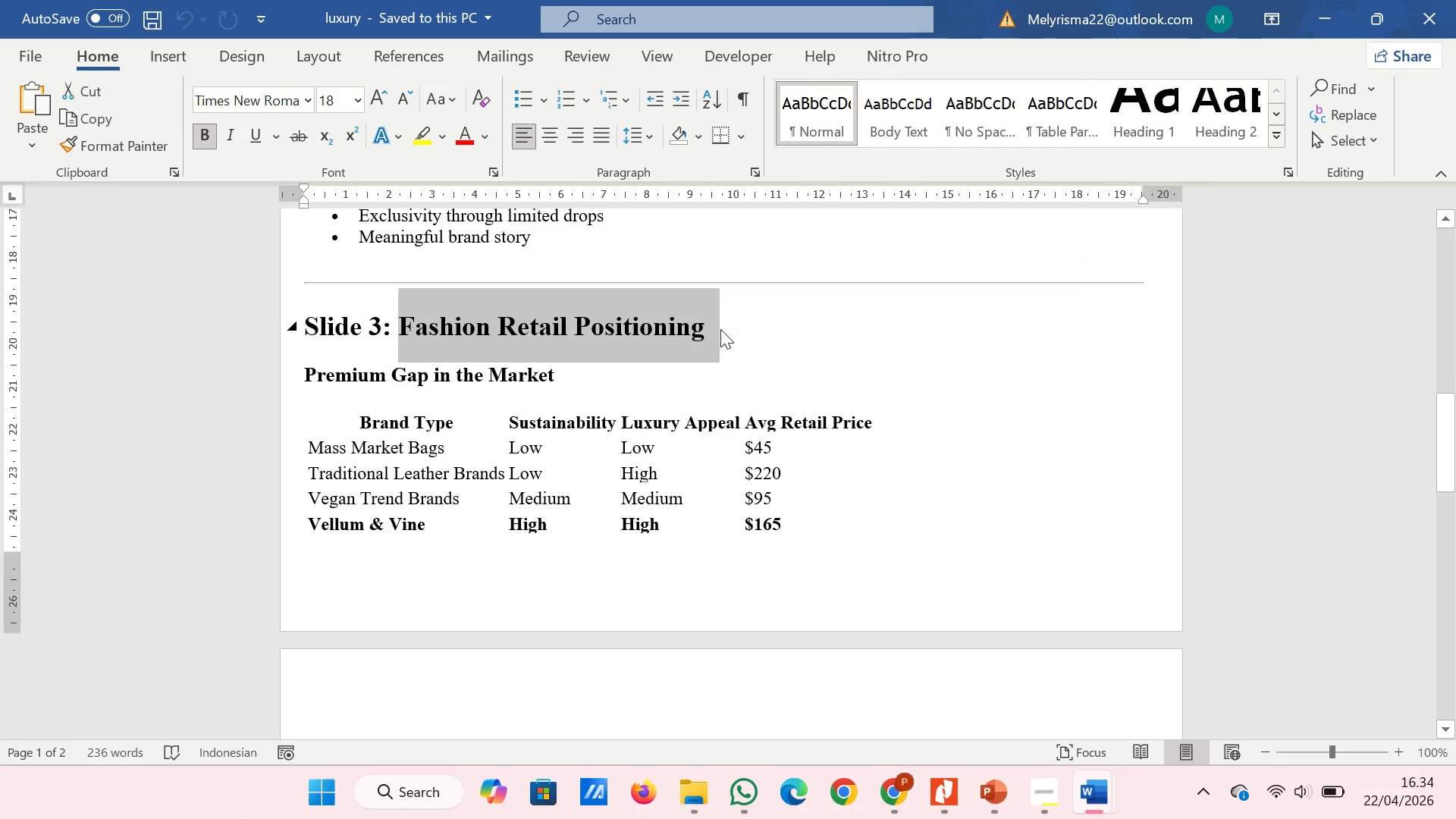 
key(Control+C)
 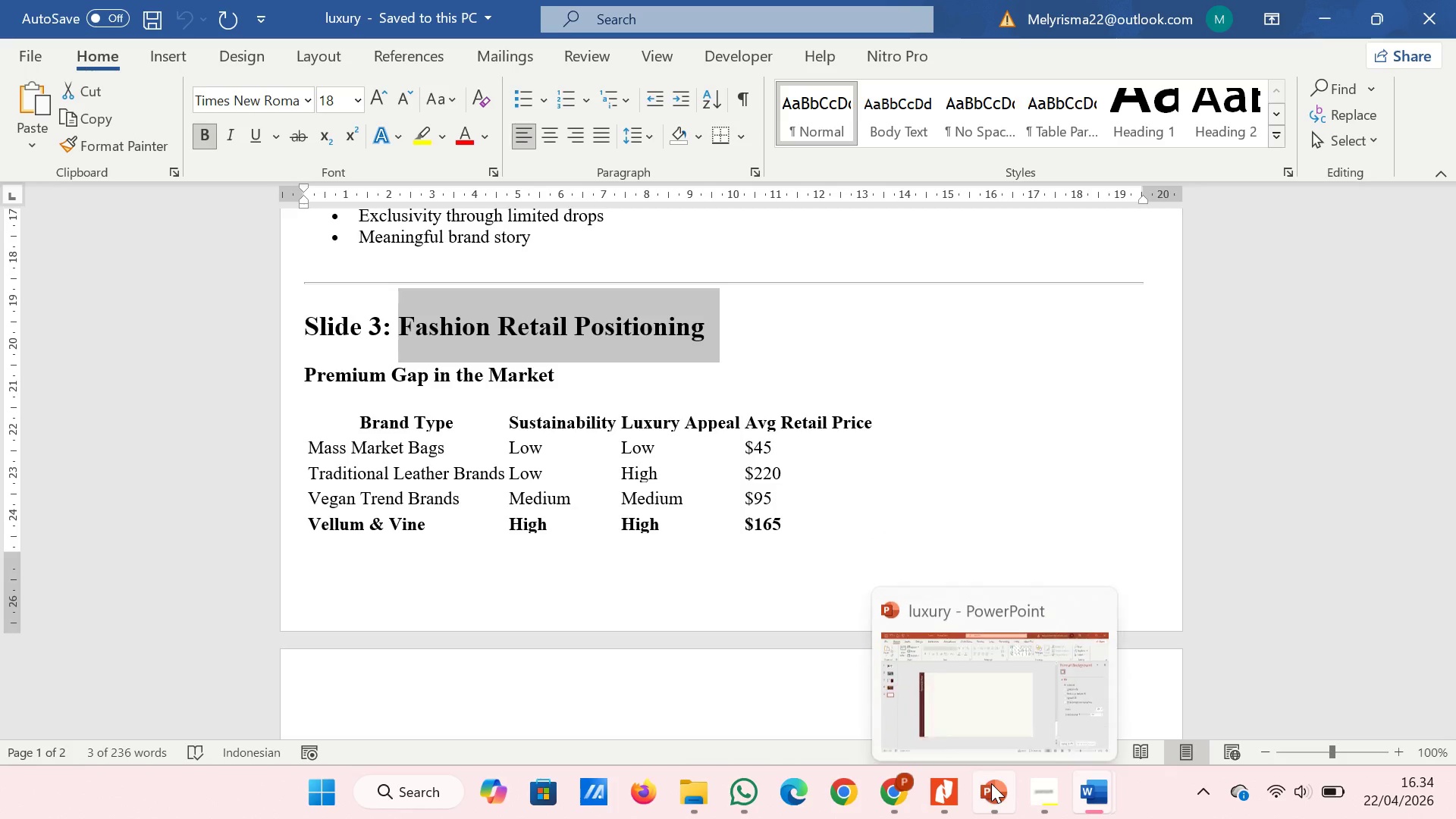 
left_click([971, 678])
 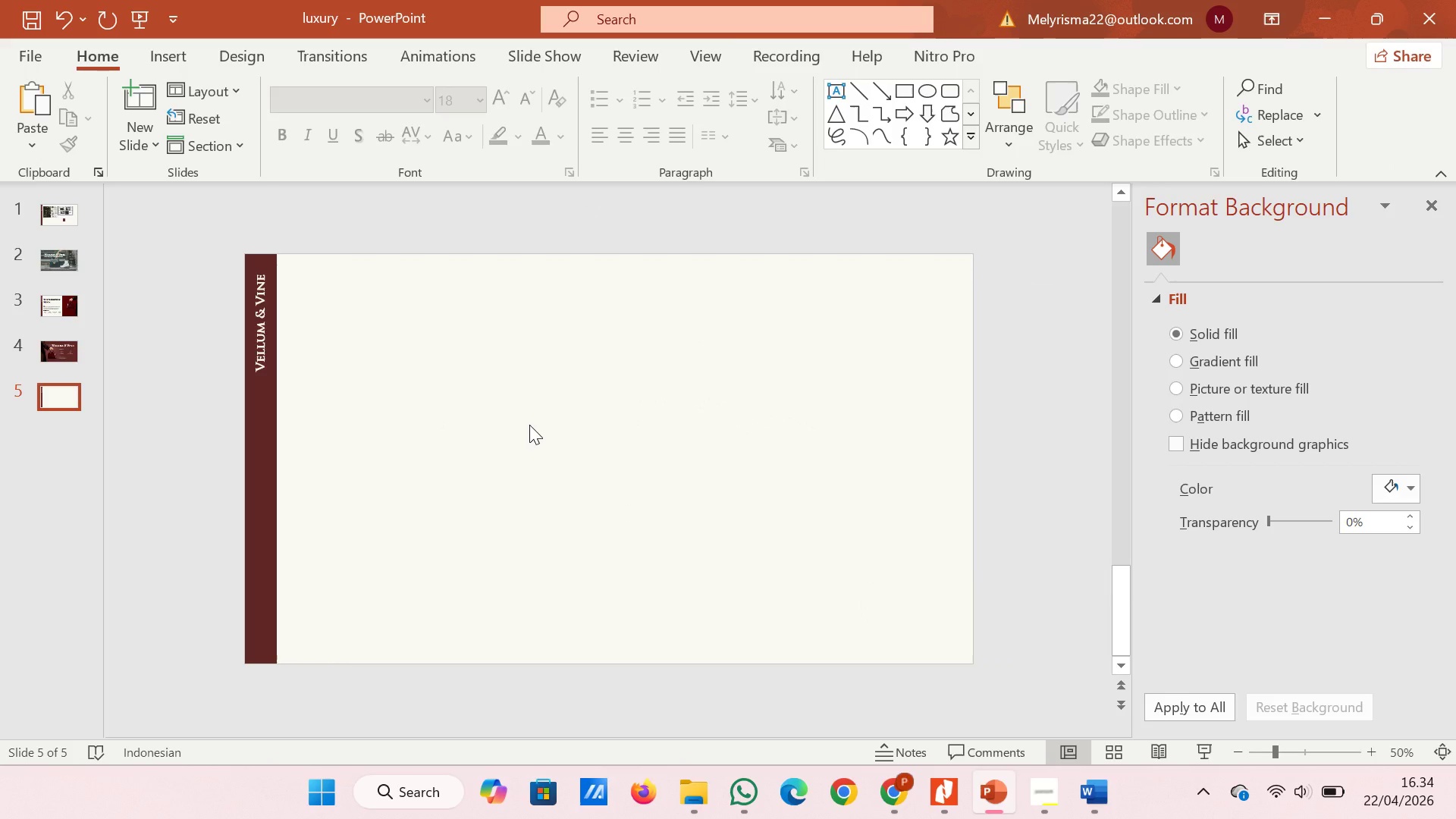 
right_click([529, 425])
 